 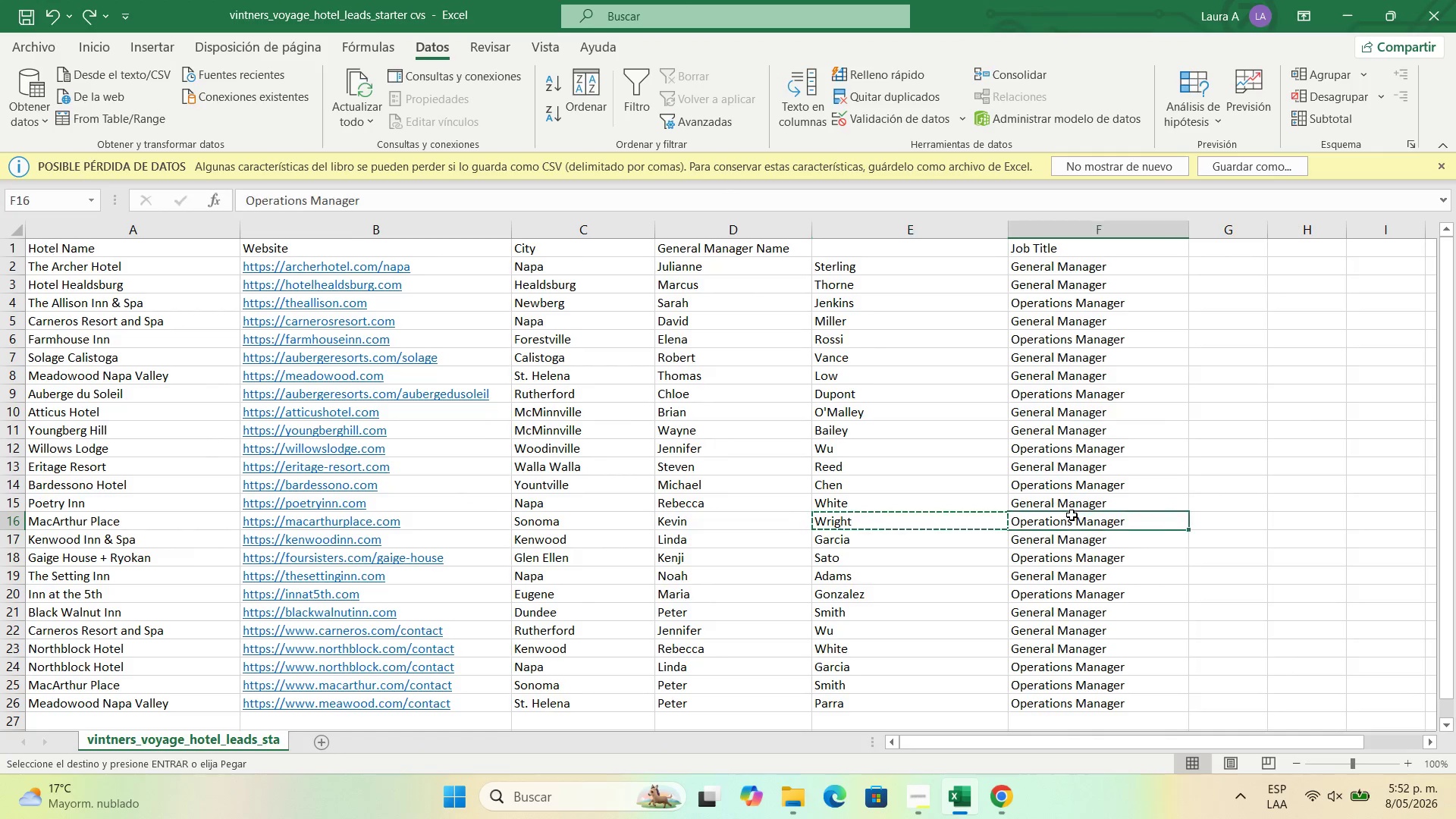 
key(Control+C)
 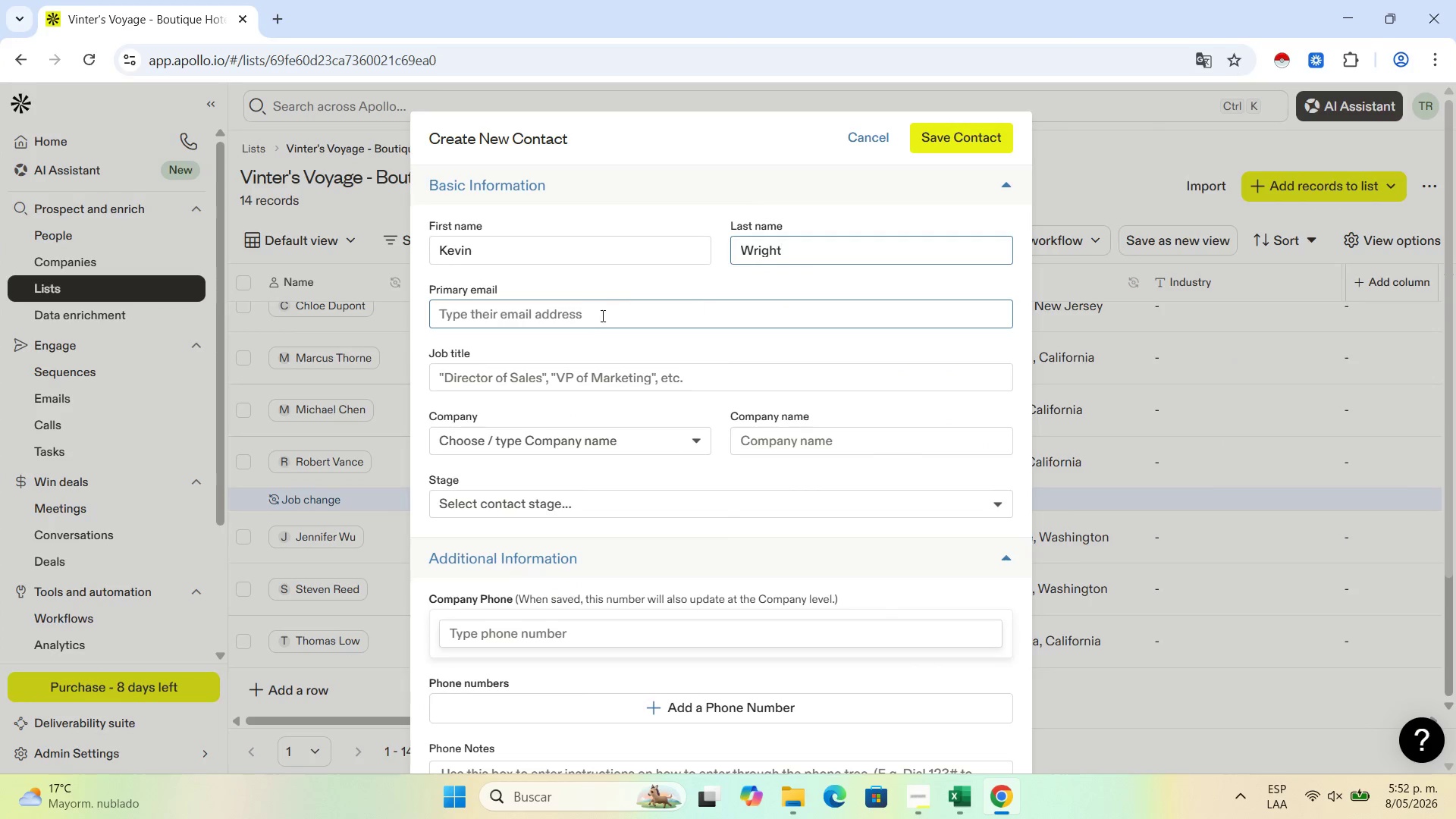 
left_click([576, 375])
 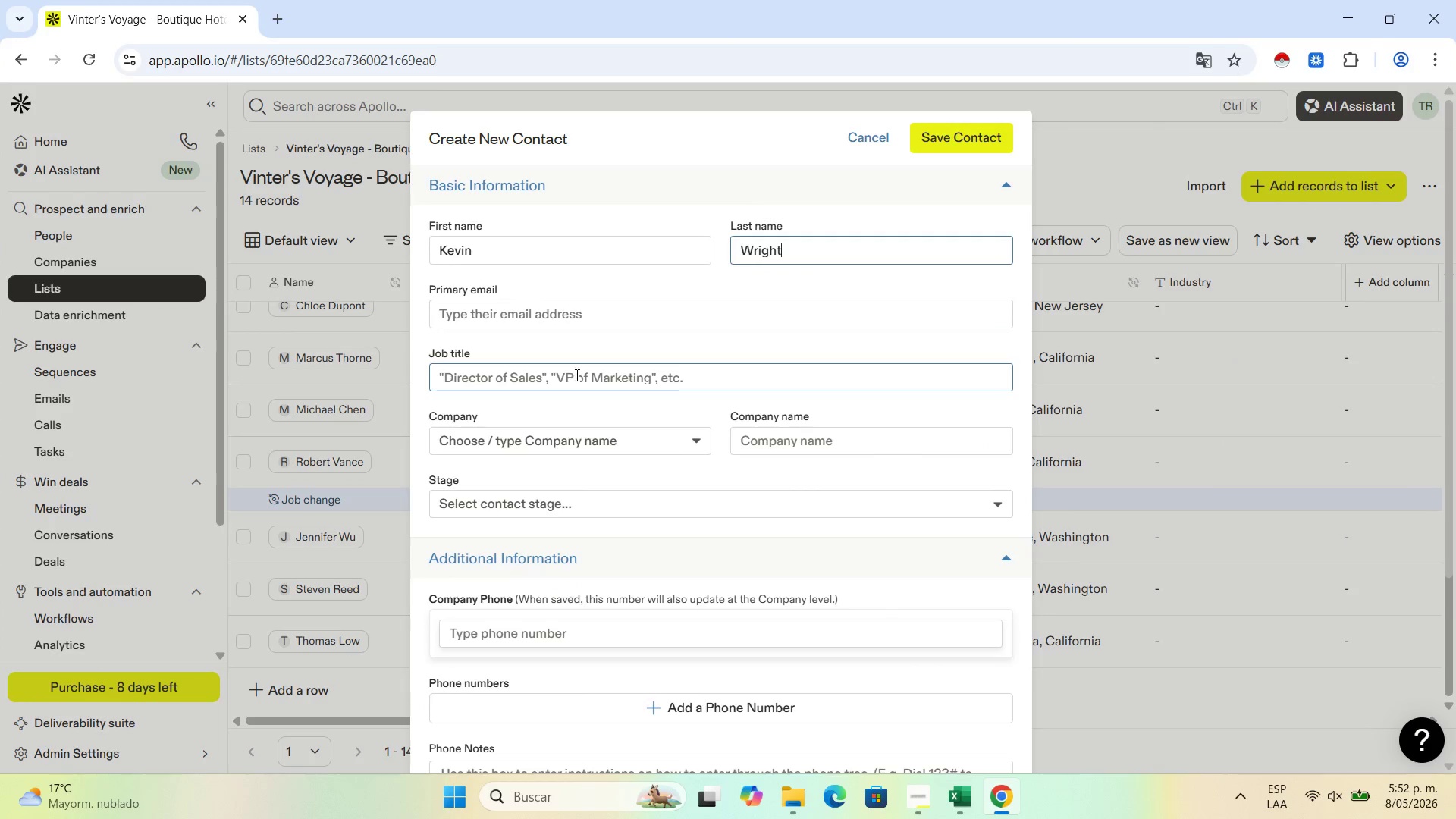 
key(Control+V)
 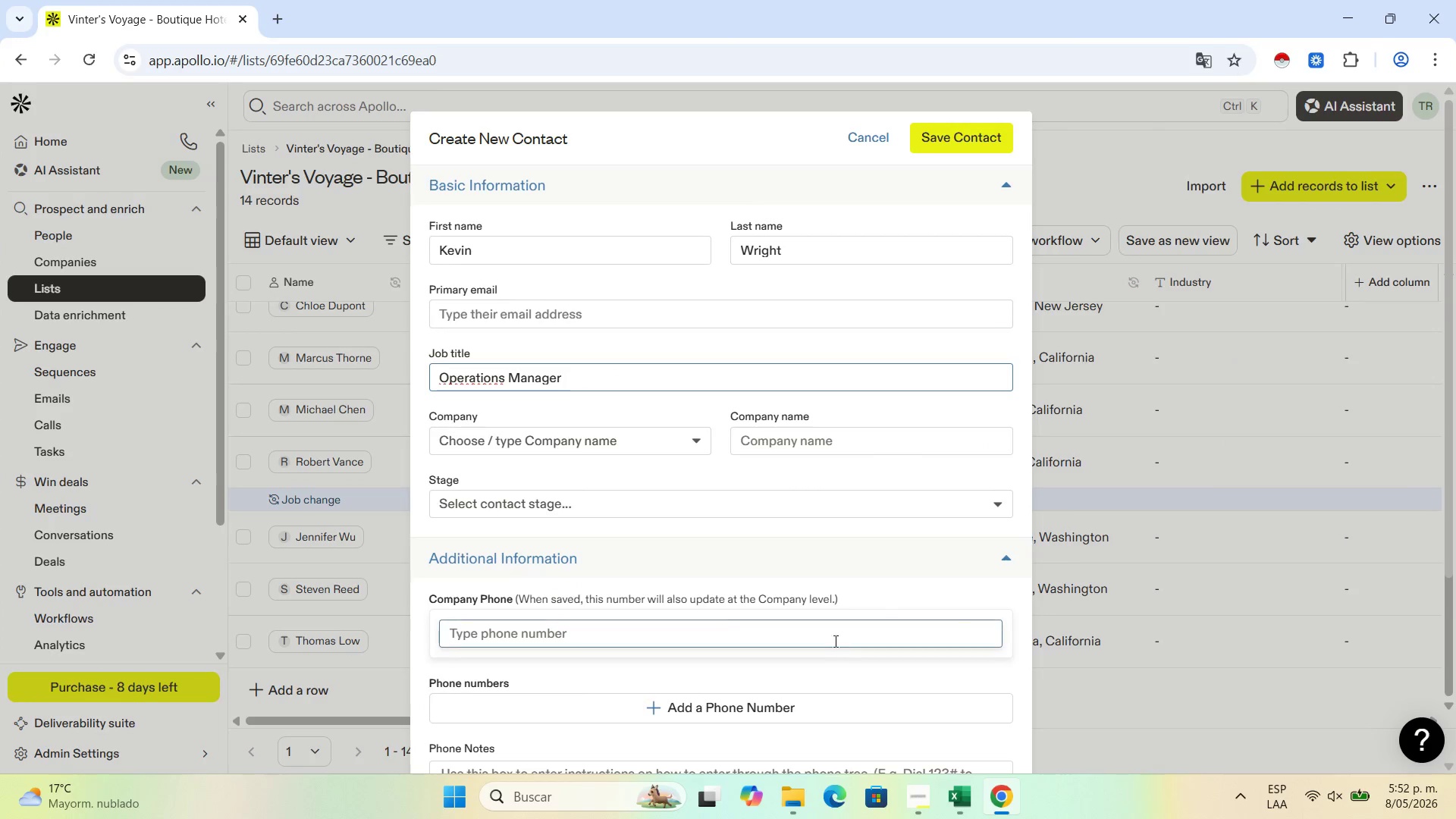 
left_click([950, 797])
 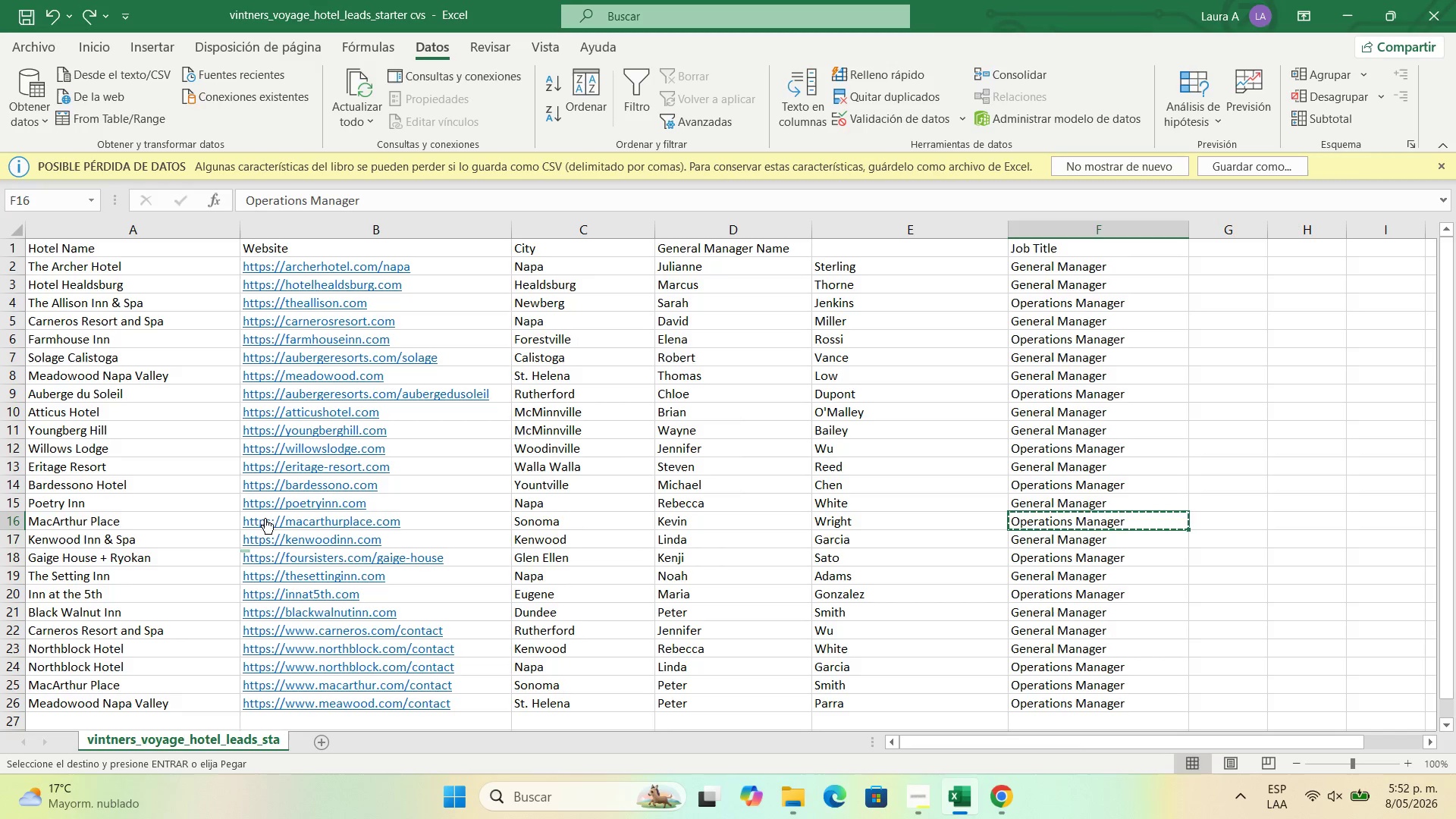 
left_click([101, 522])
 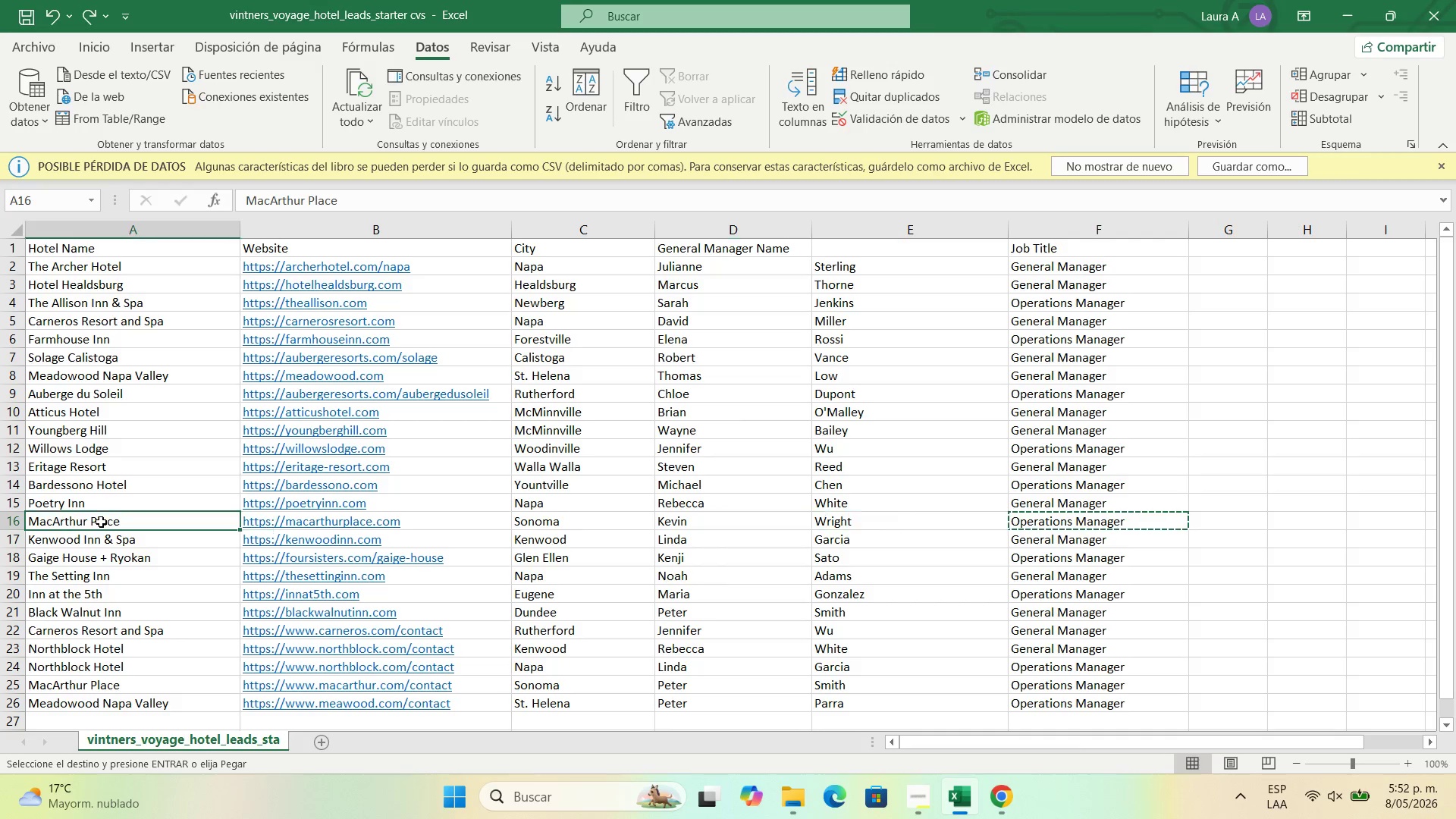 
key(Control+C)
 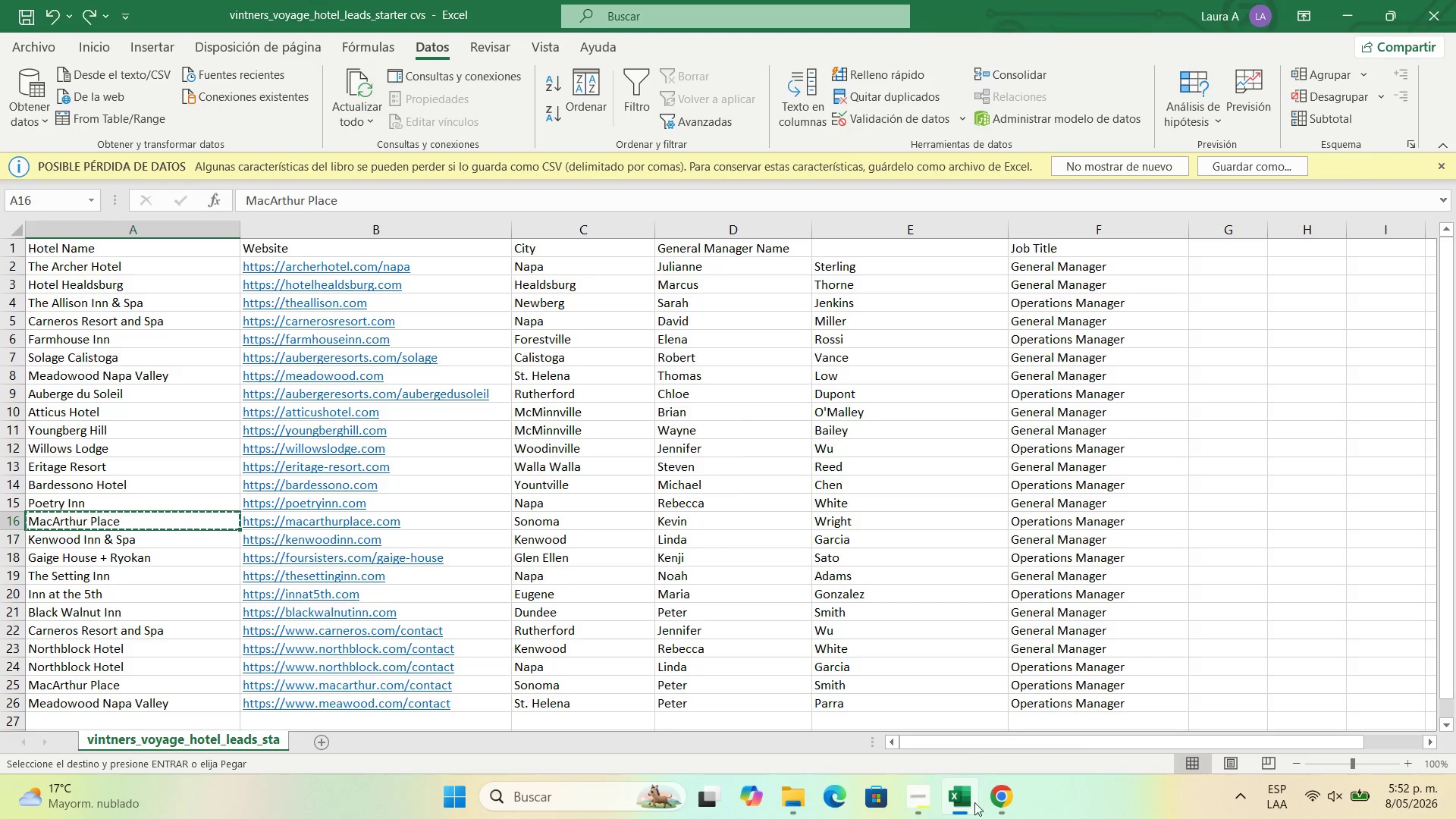 
left_click([987, 805])
 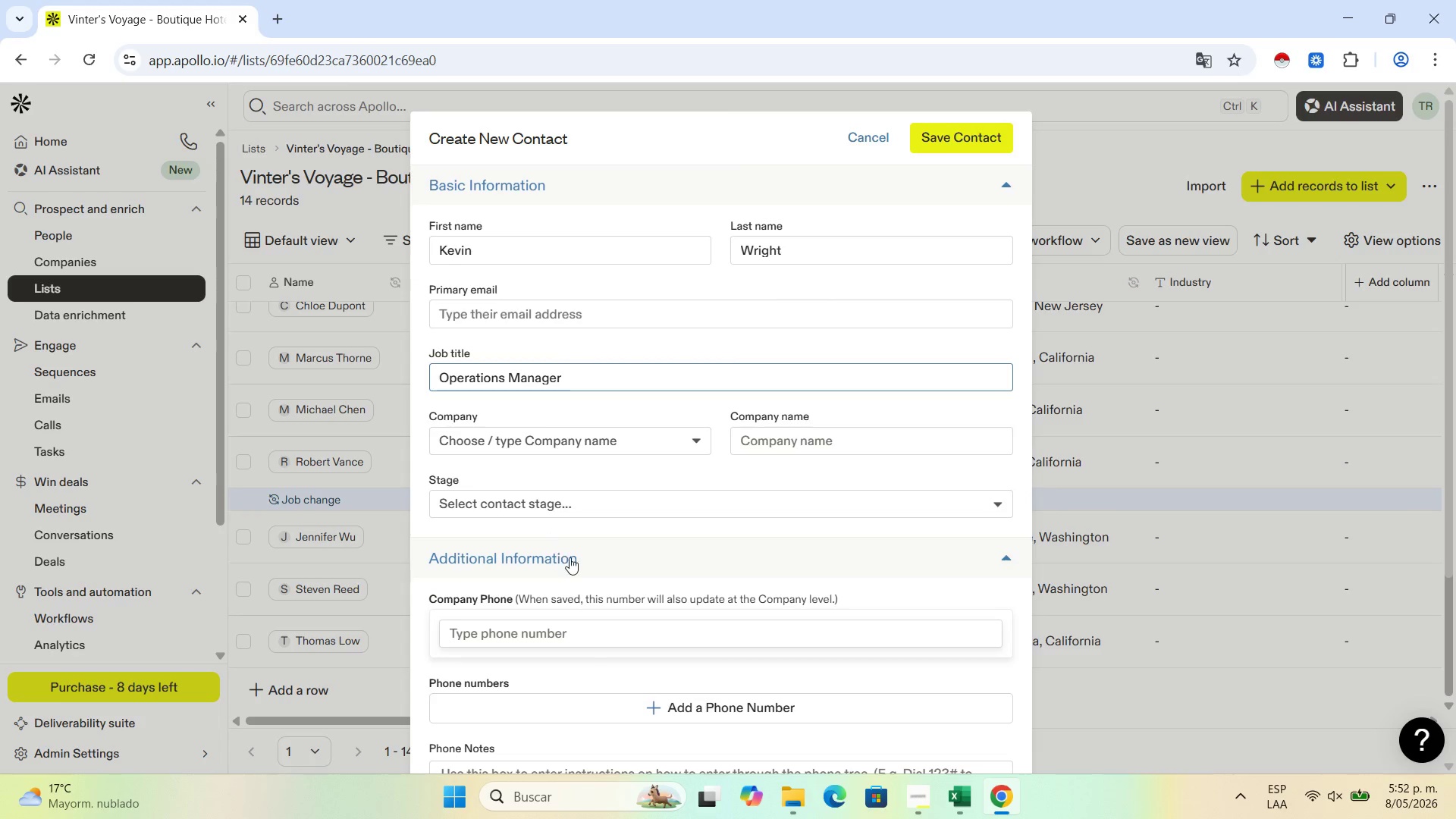 
left_click([818, 440])
 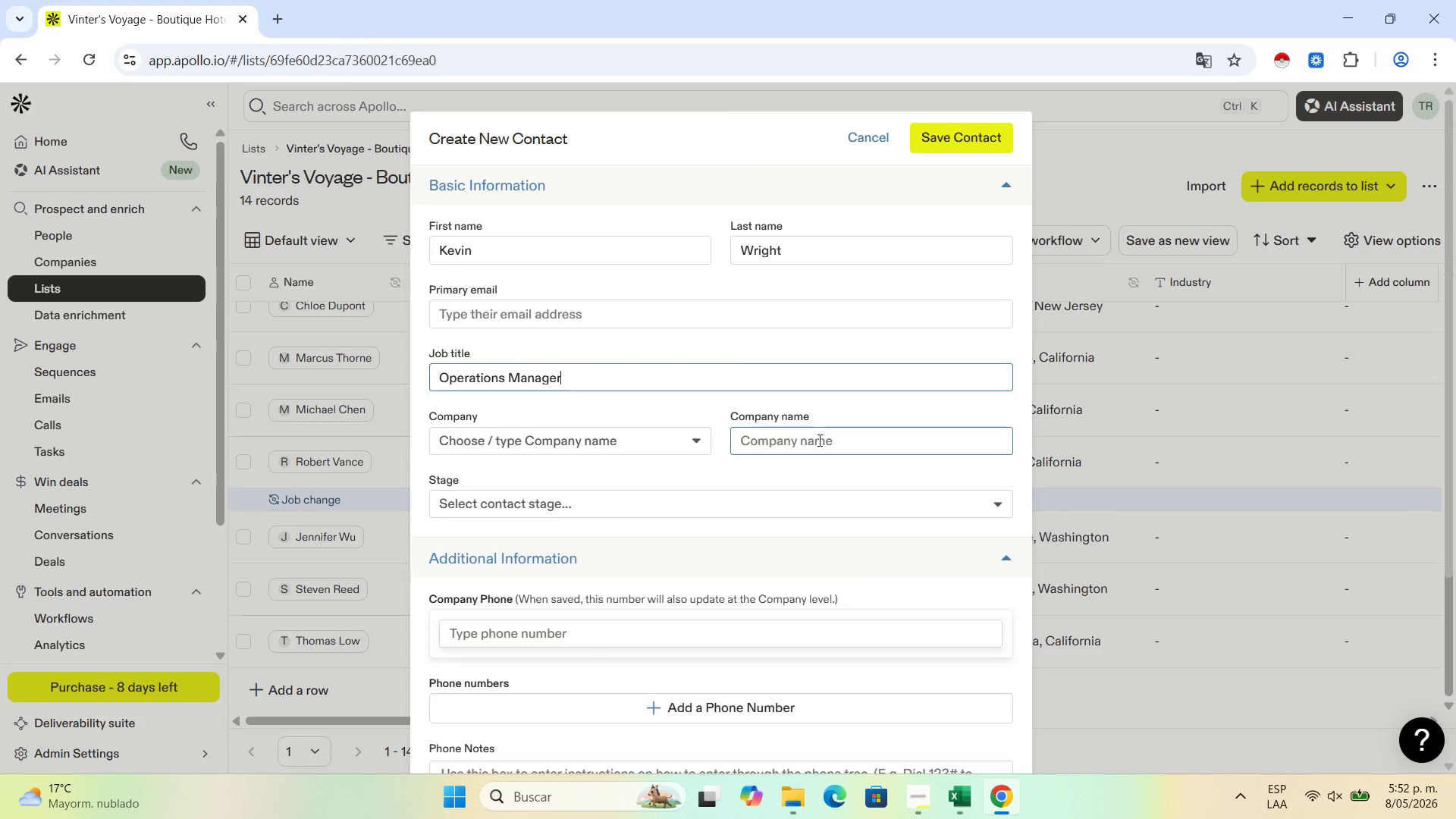 
key(Control+V)
 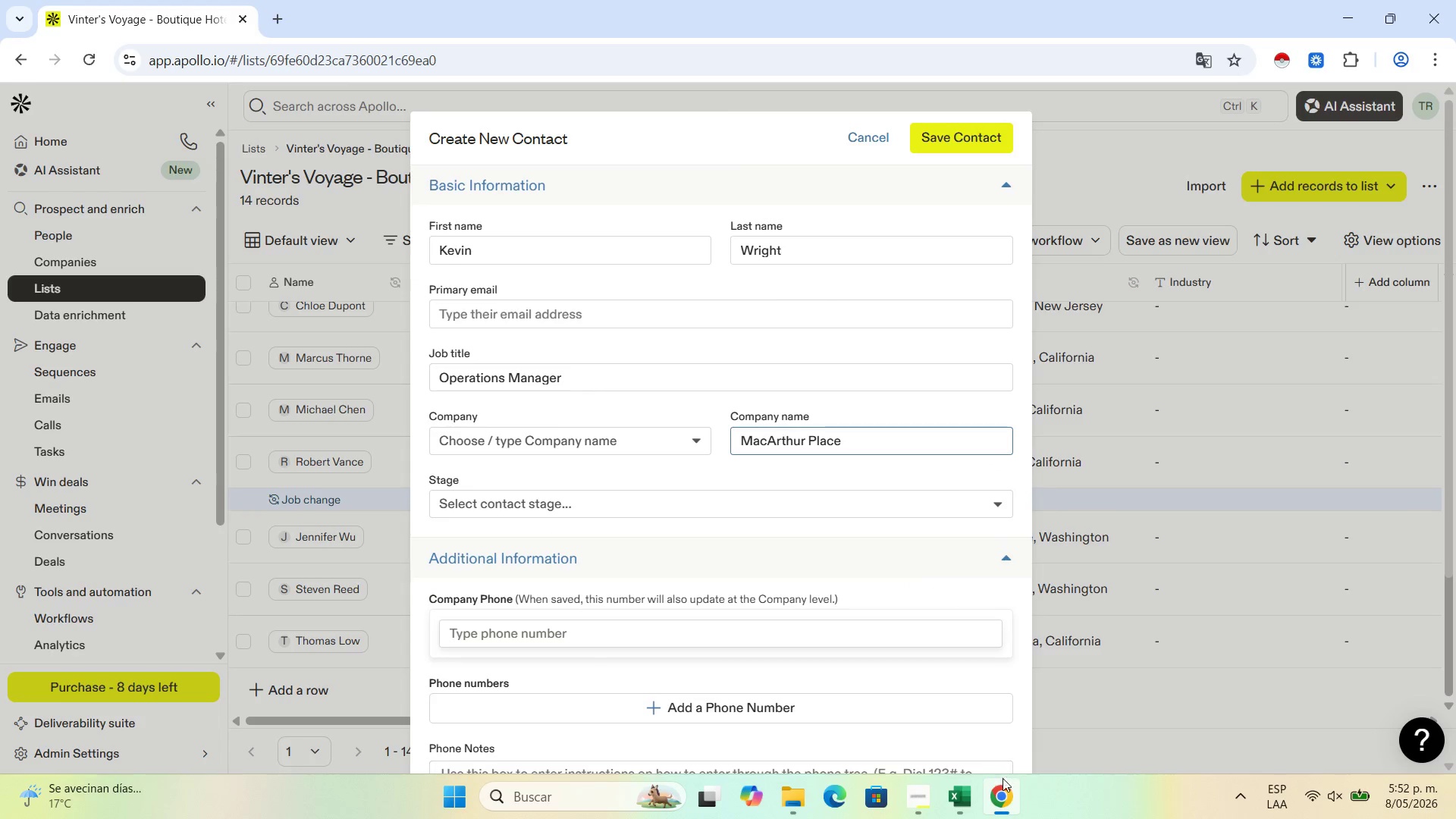 
left_click([963, 802])
 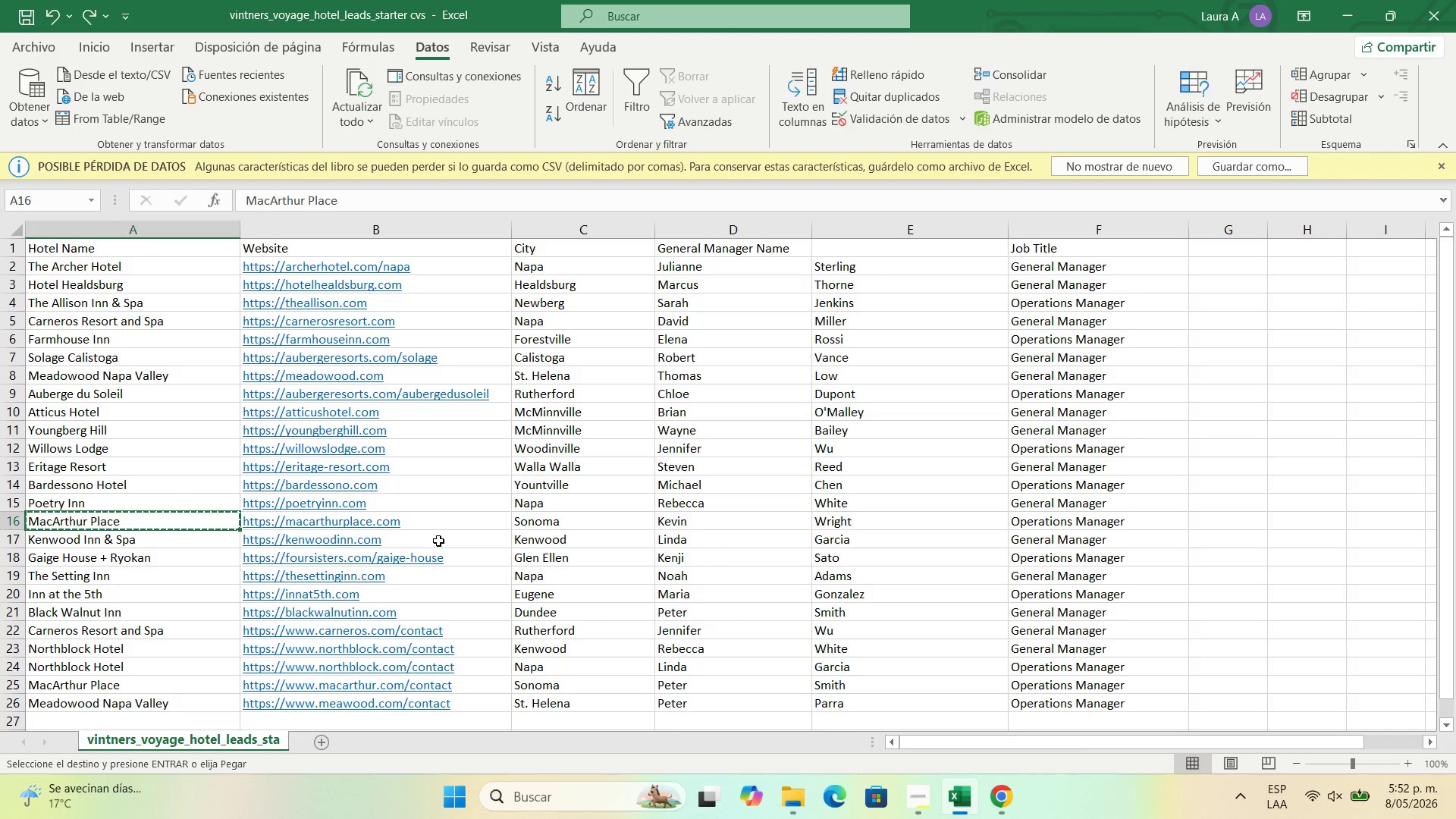 
left_click([447, 526])
 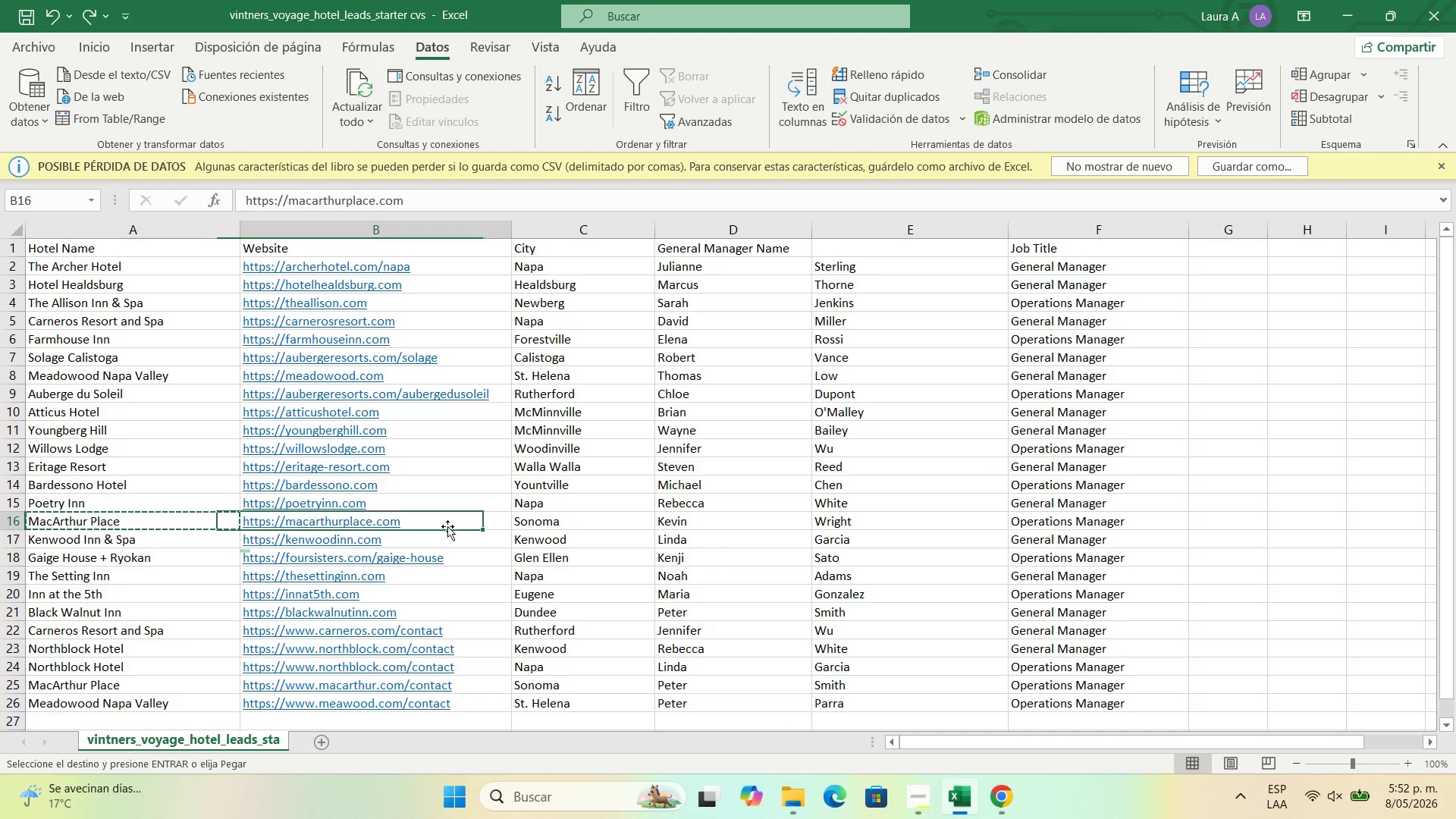 
key(Control+C)
 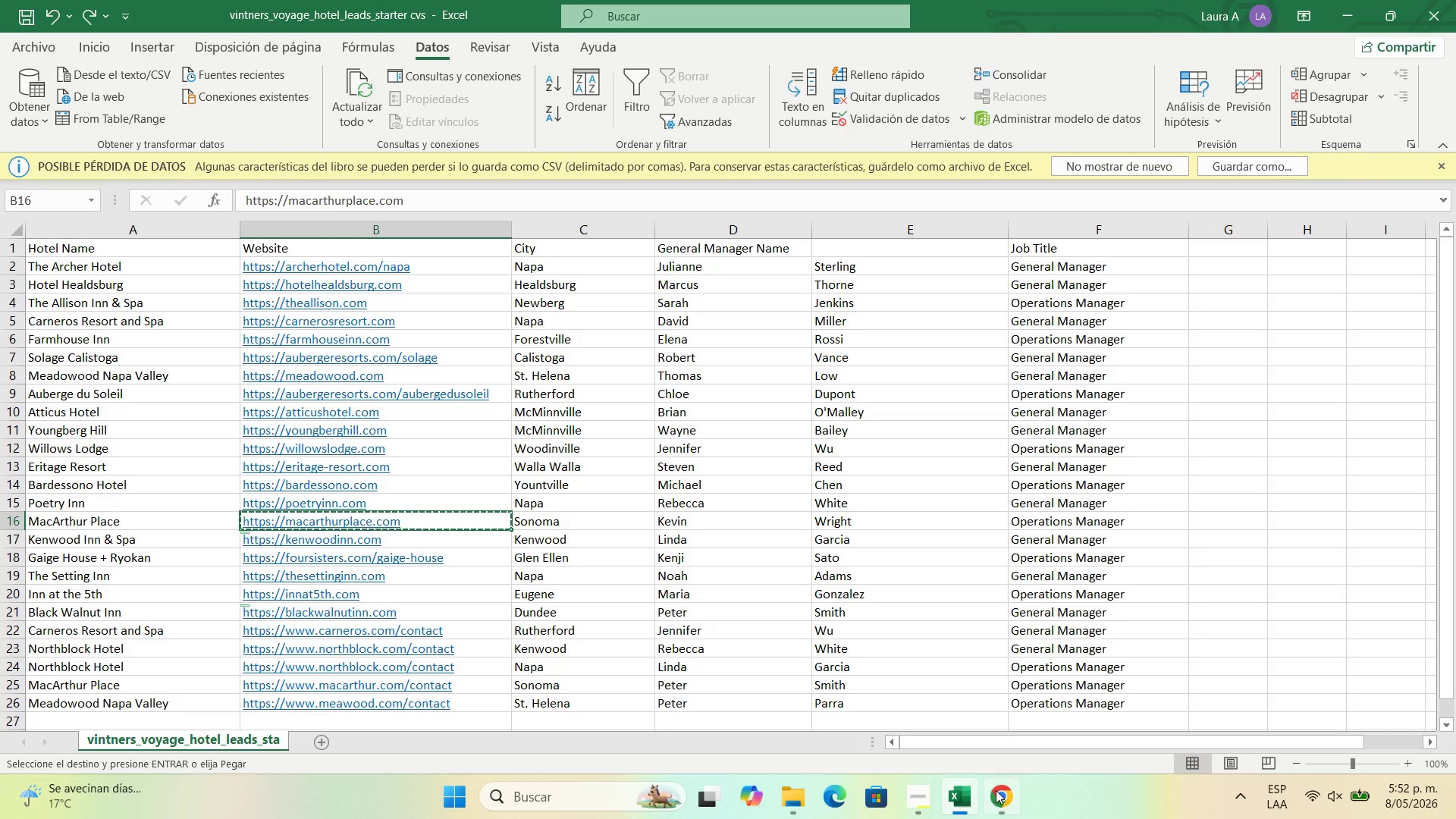 
left_click([997, 792])
 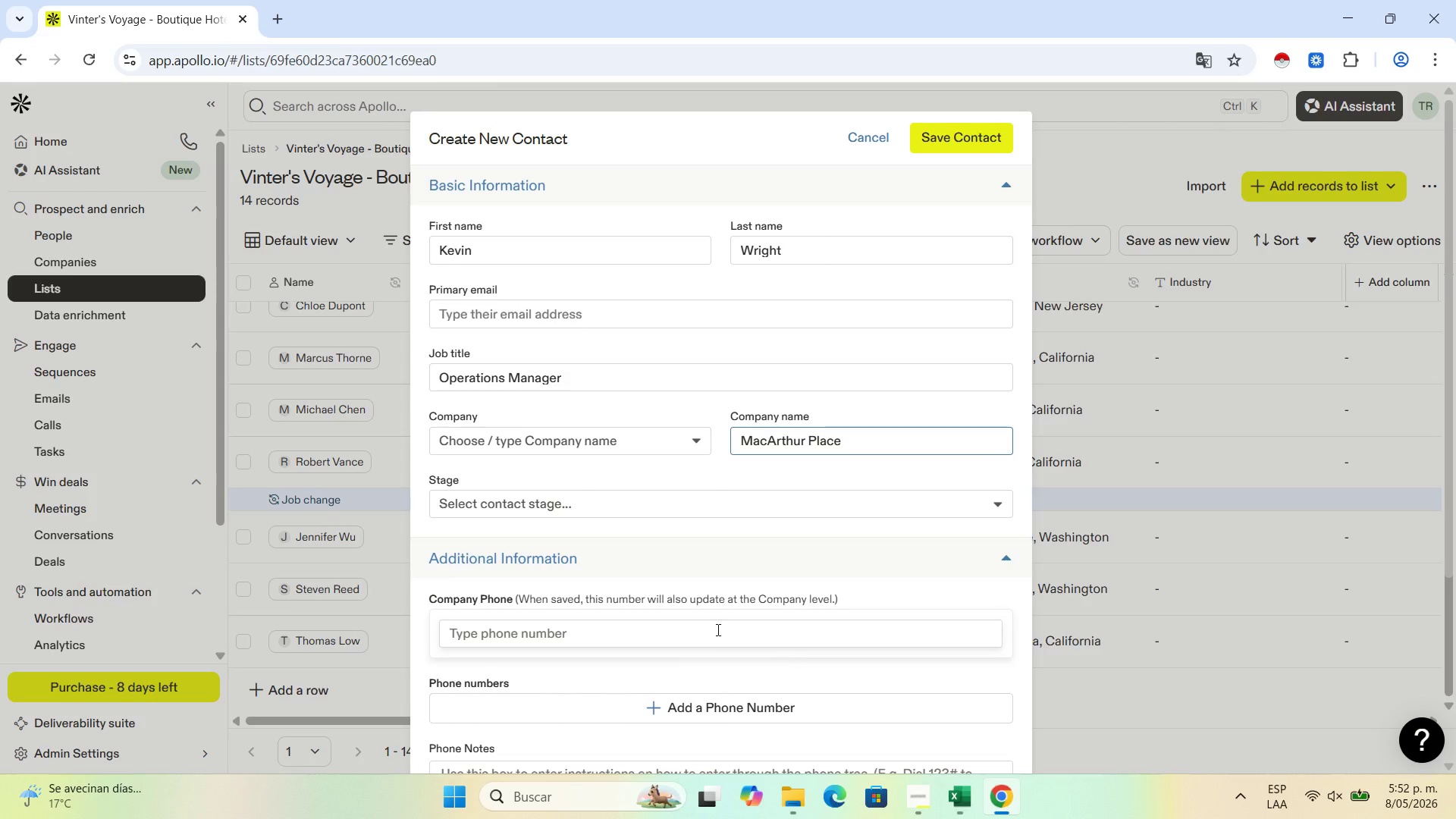 
scroll: coordinate [541, 723], scroll_direction: down, amount: 3.0
 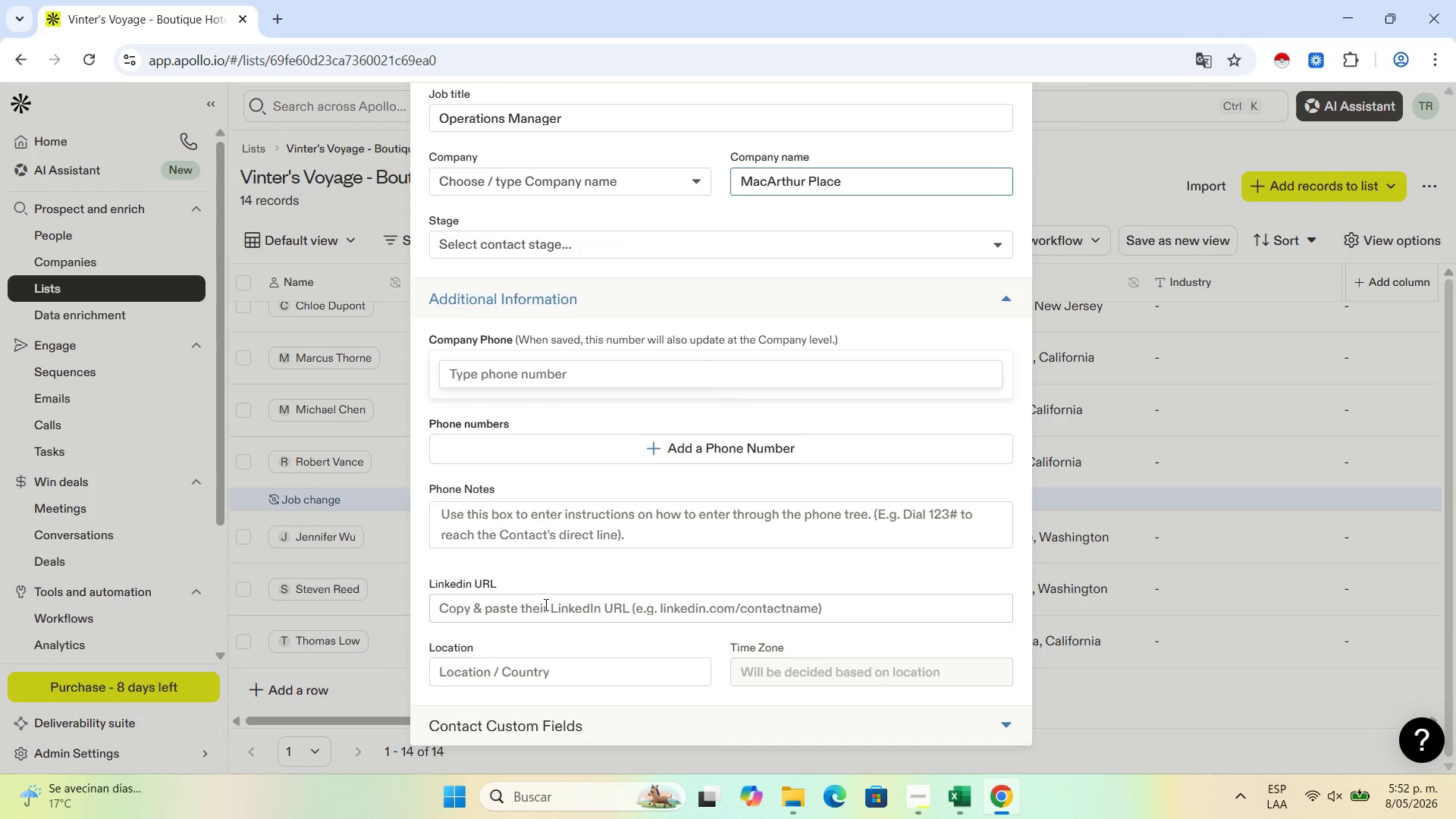 
left_click([544, 605])
 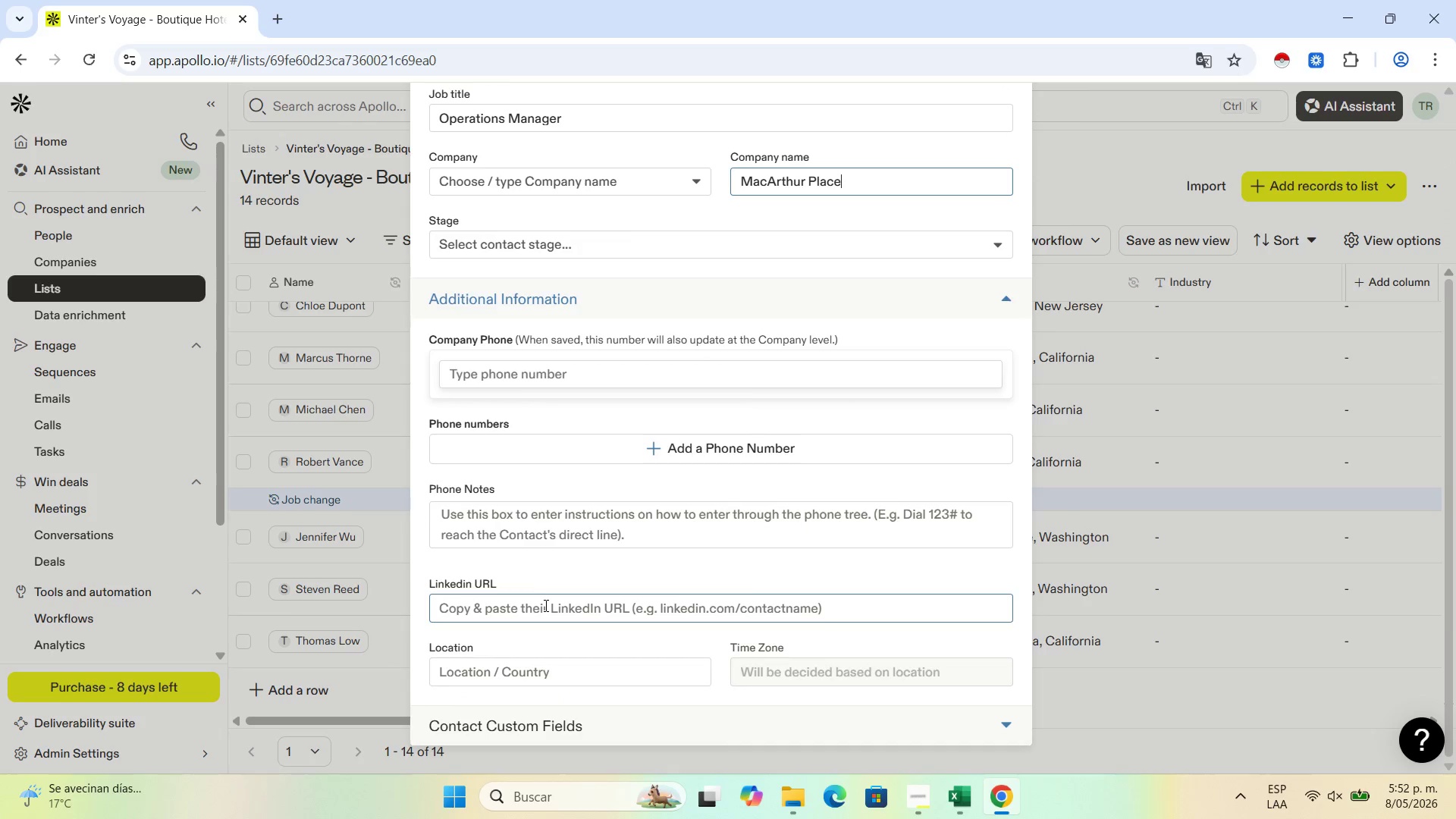 
key(Control+V)
 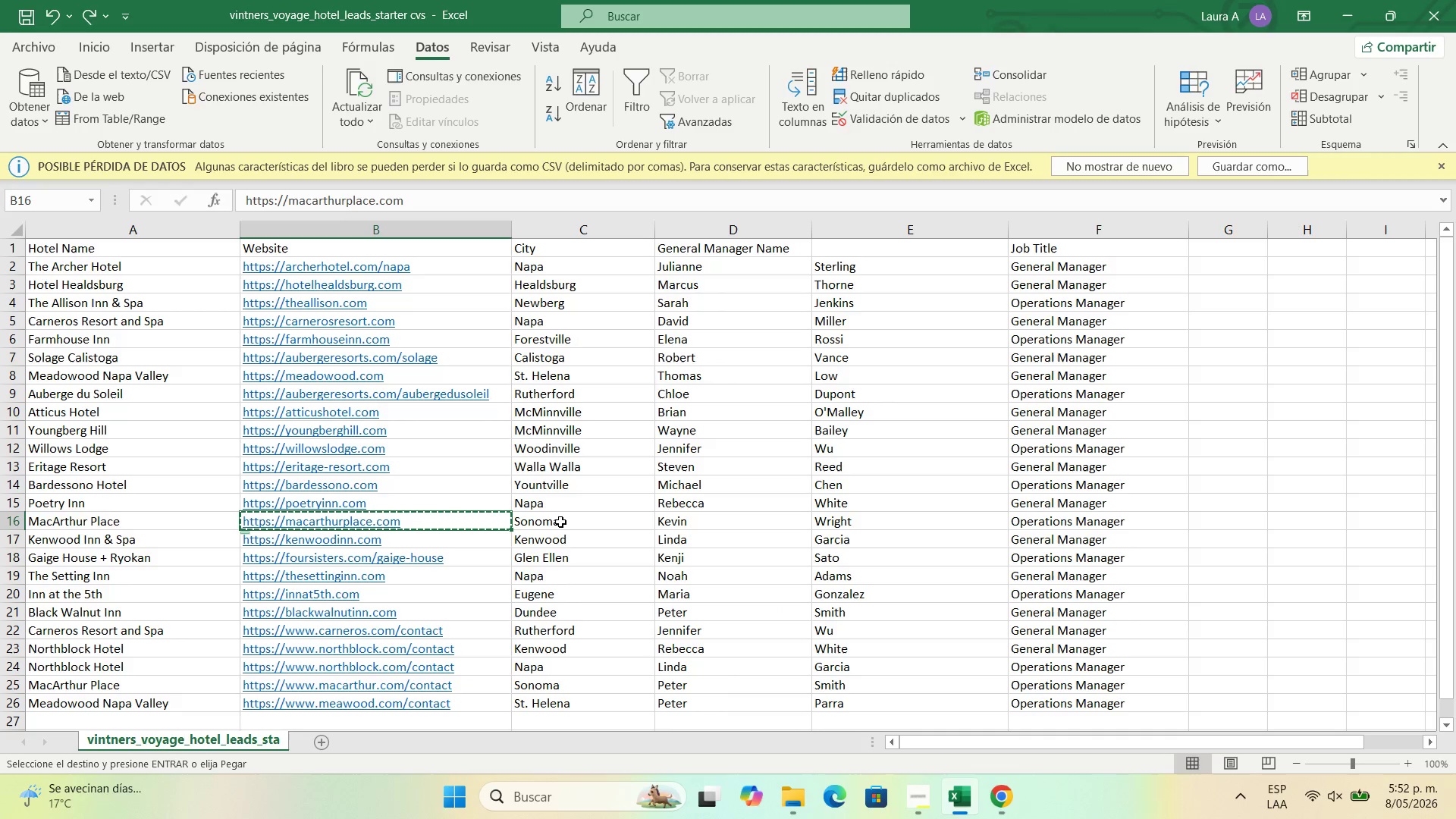 
left_click([567, 517])
 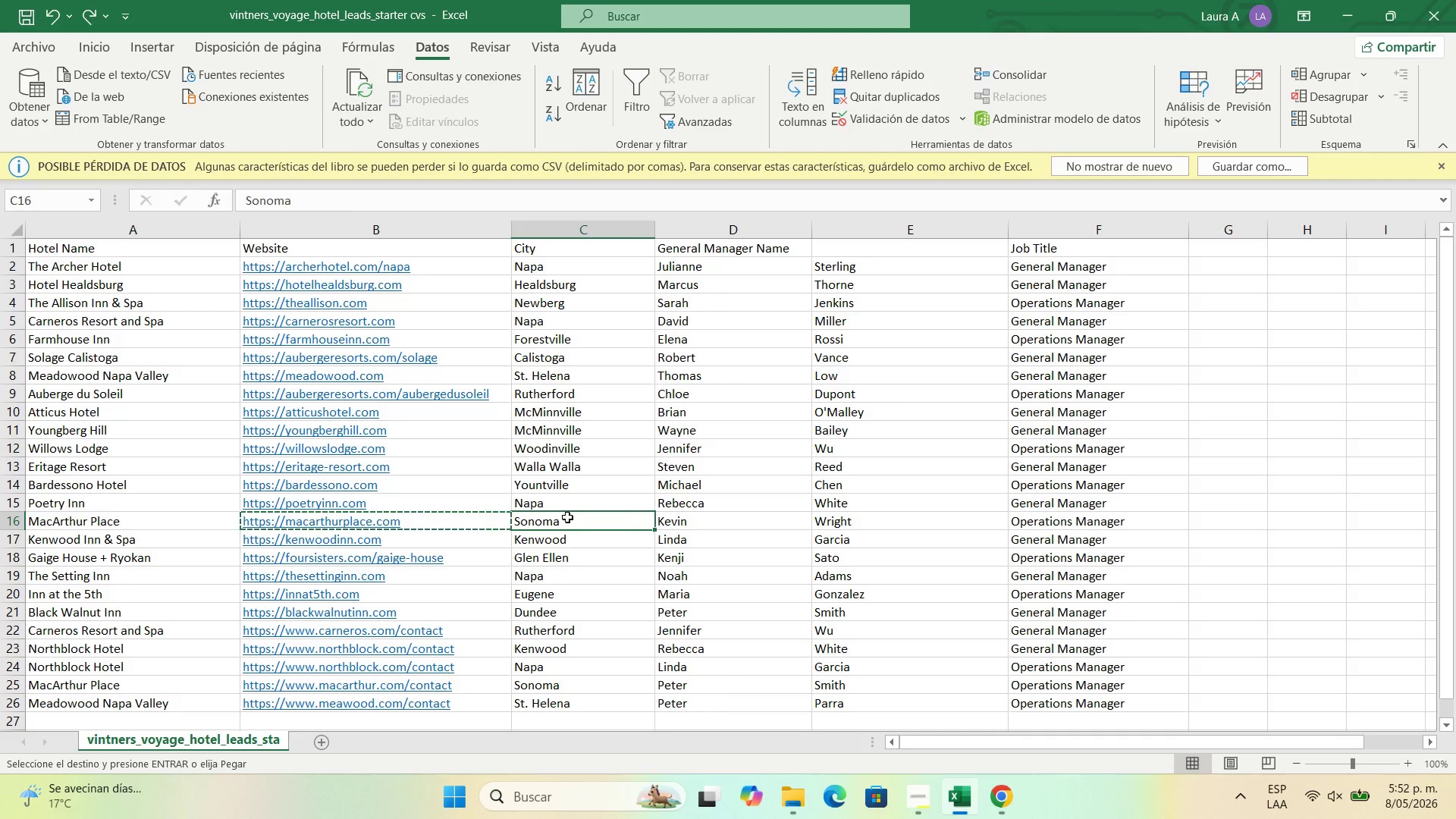 
key(Control+C)
 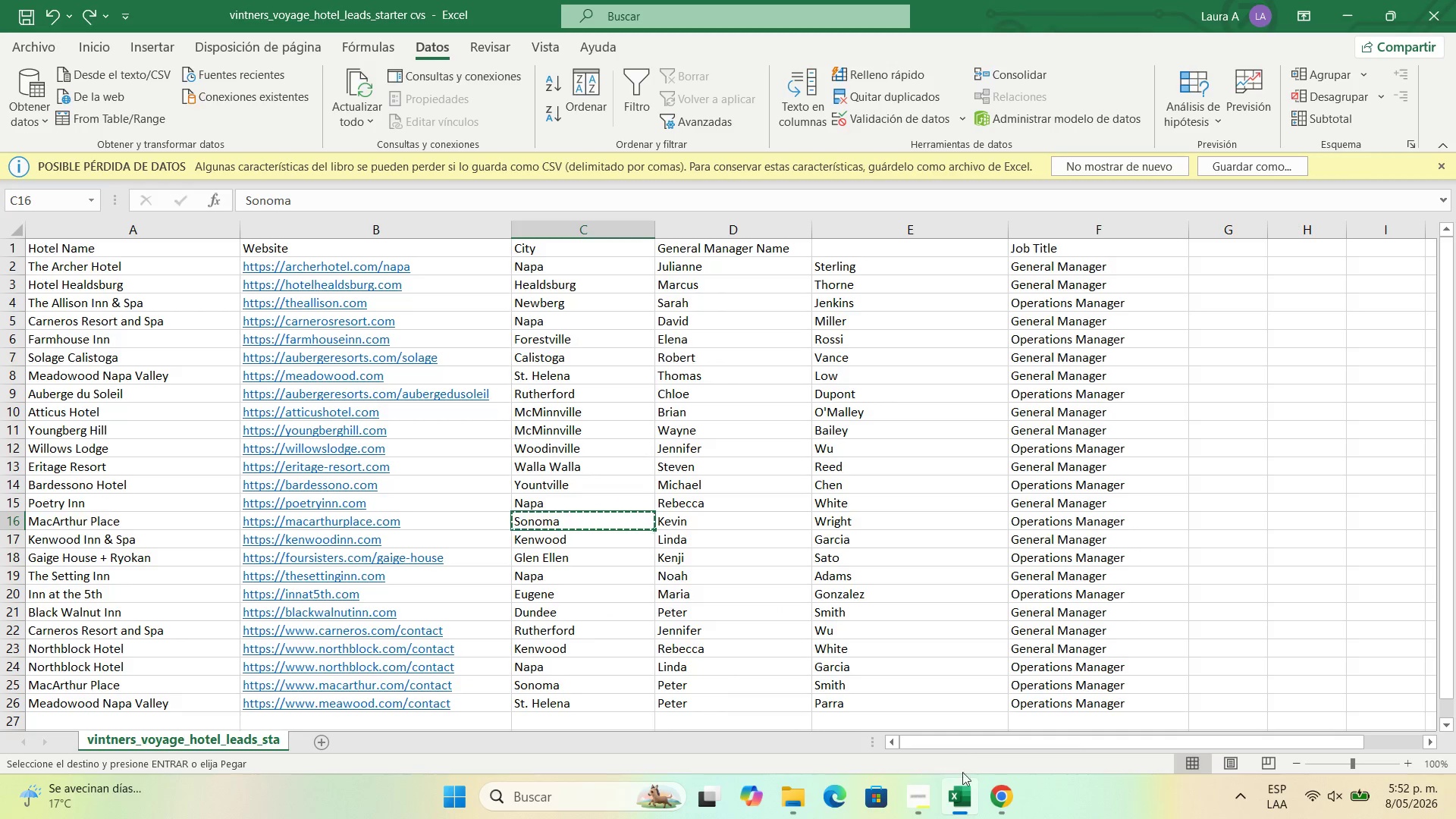 
left_click([986, 782])
 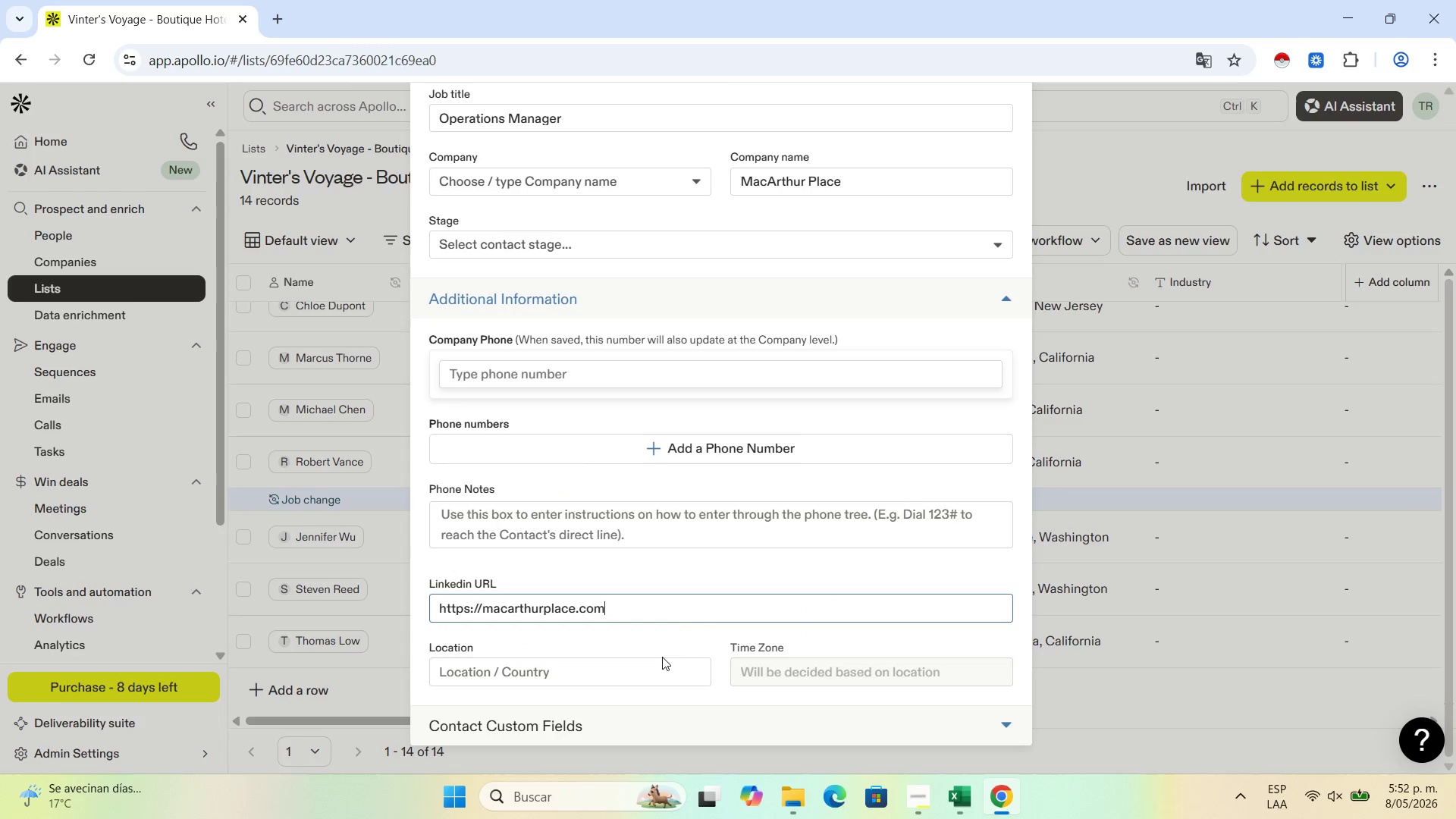 
left_click([626, 668])
 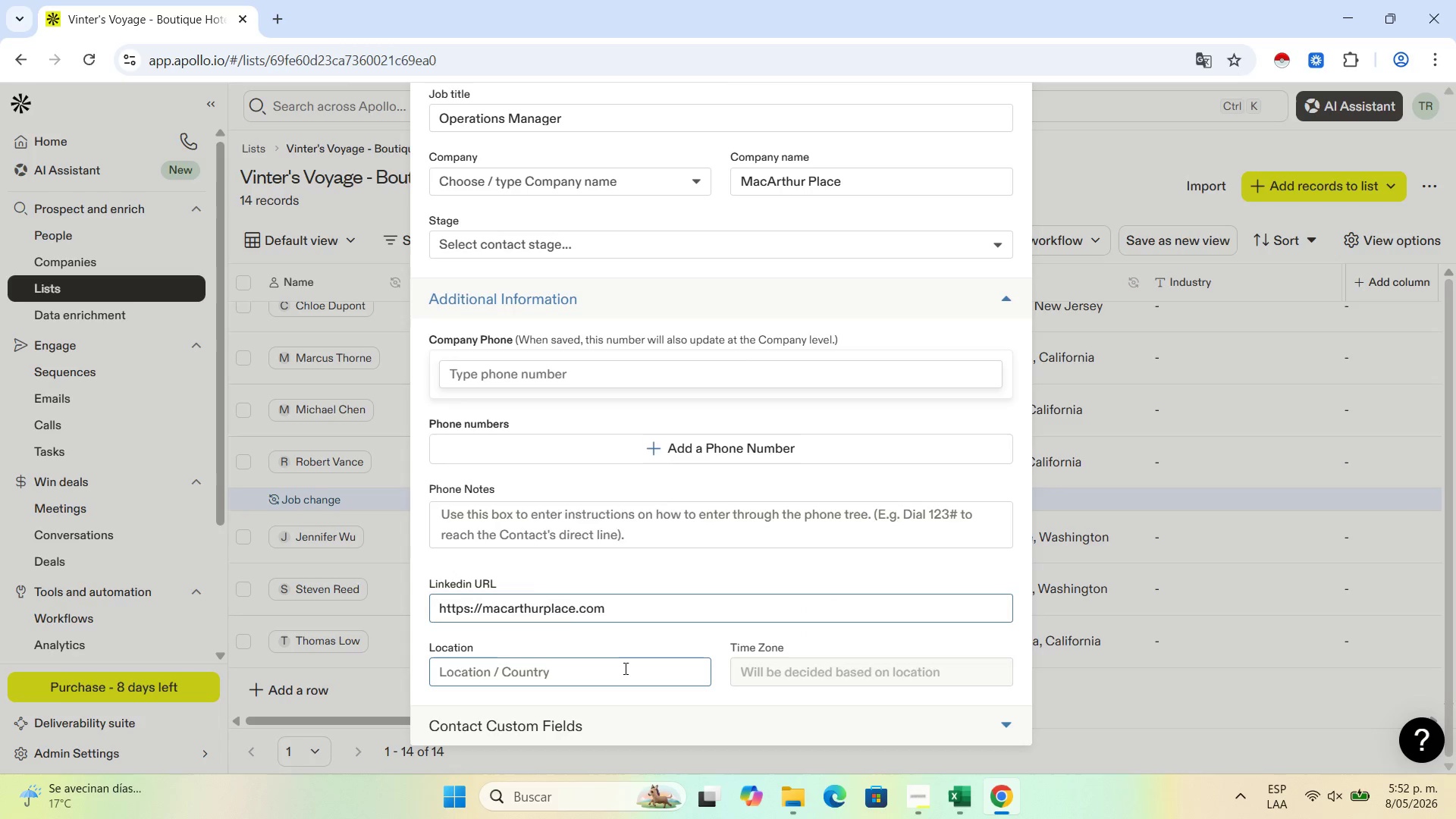 
key(Control+V)
 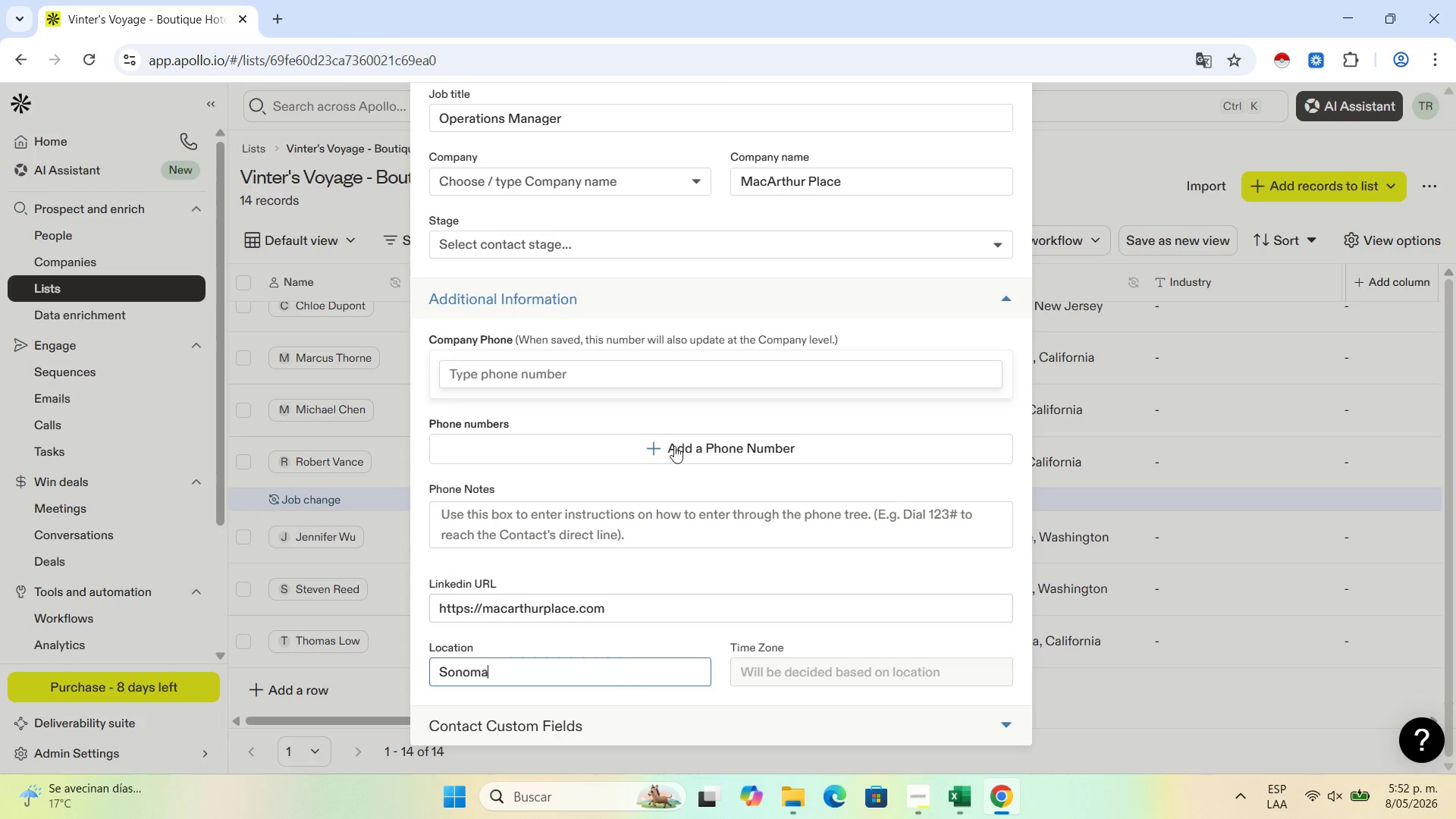 
scroll: coordinate [947, 143], scroll_direction: up, amount: 1.0
 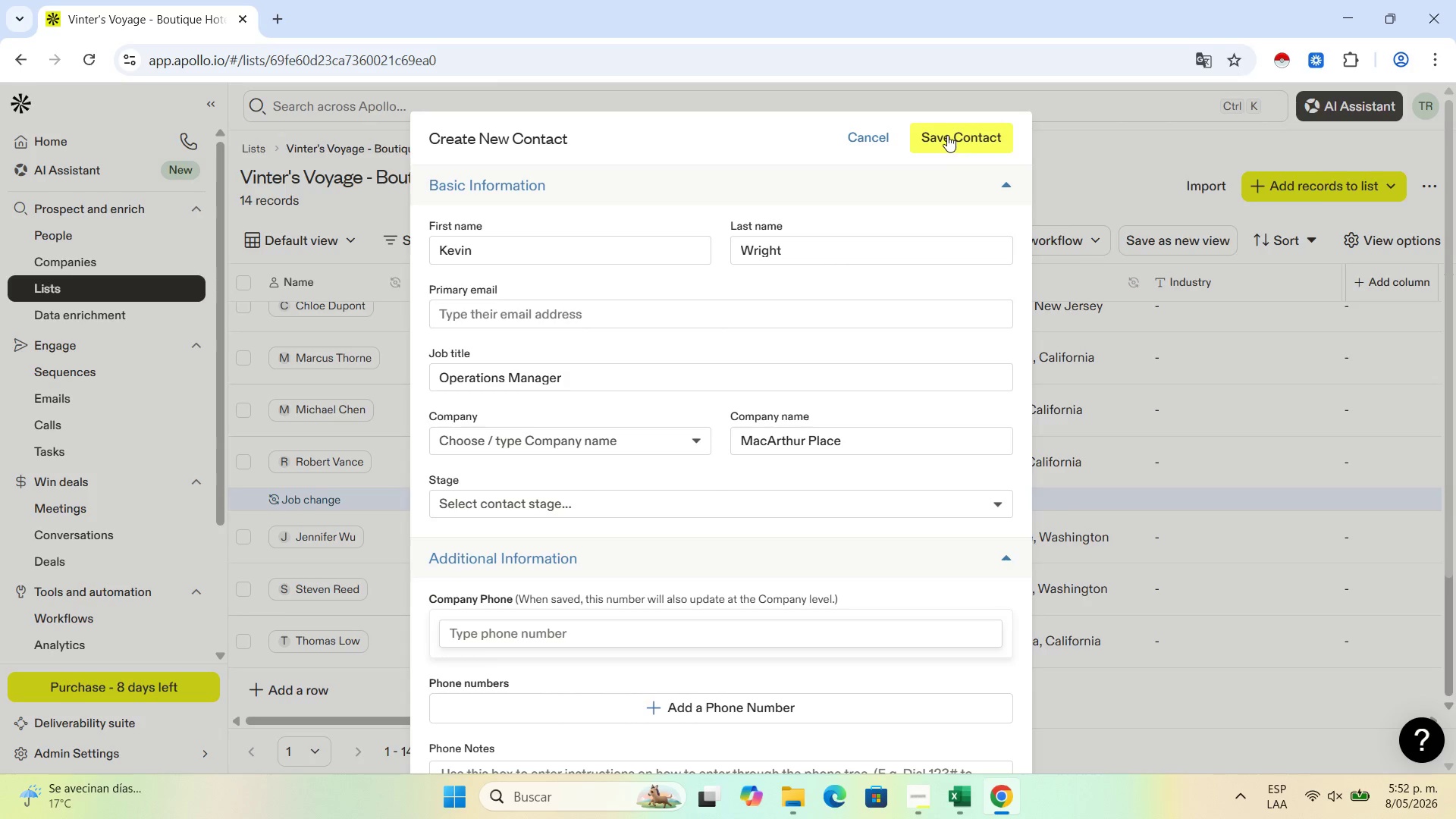 
left_click([948, 132])
 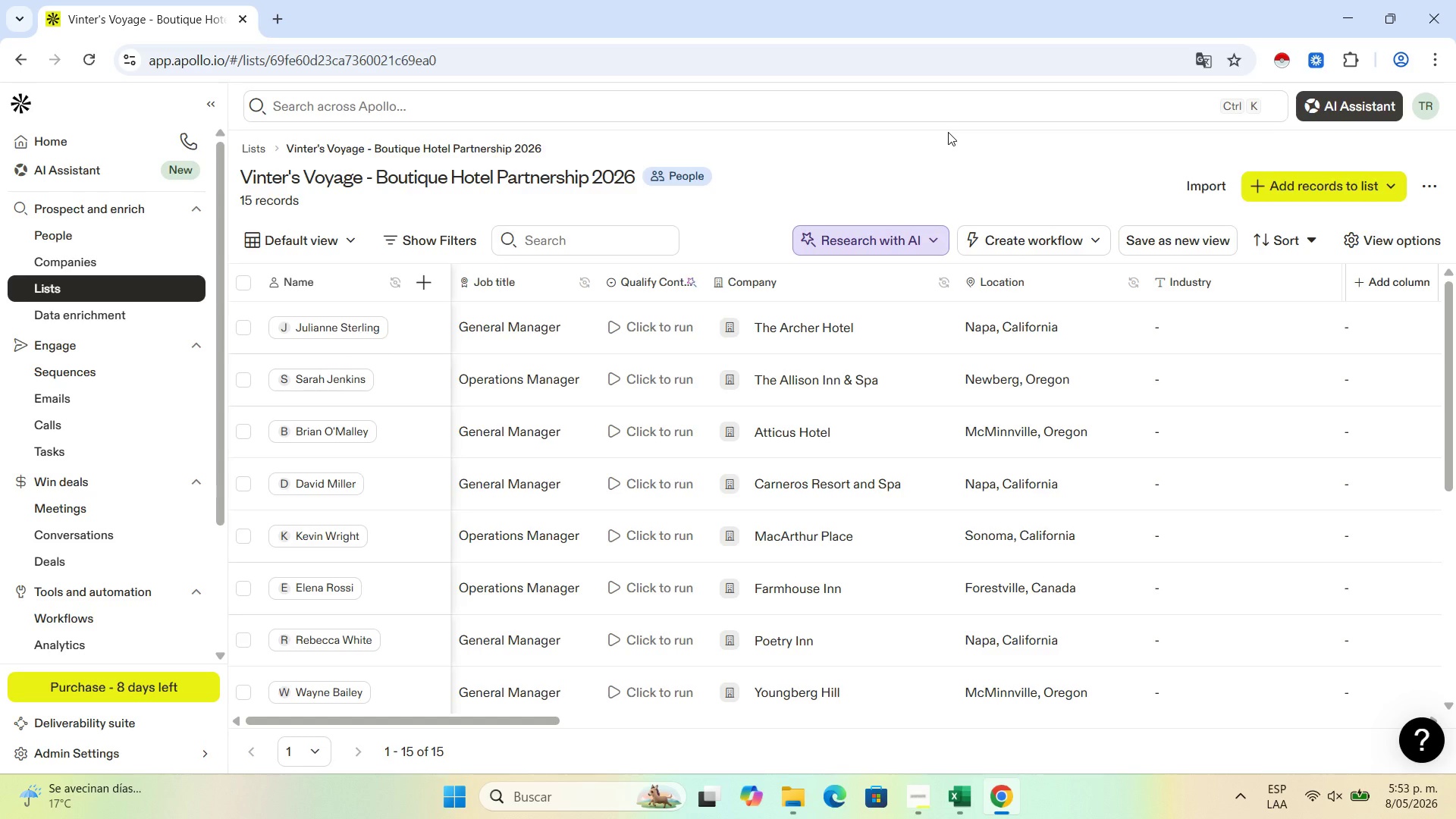 
wait(54.12)
 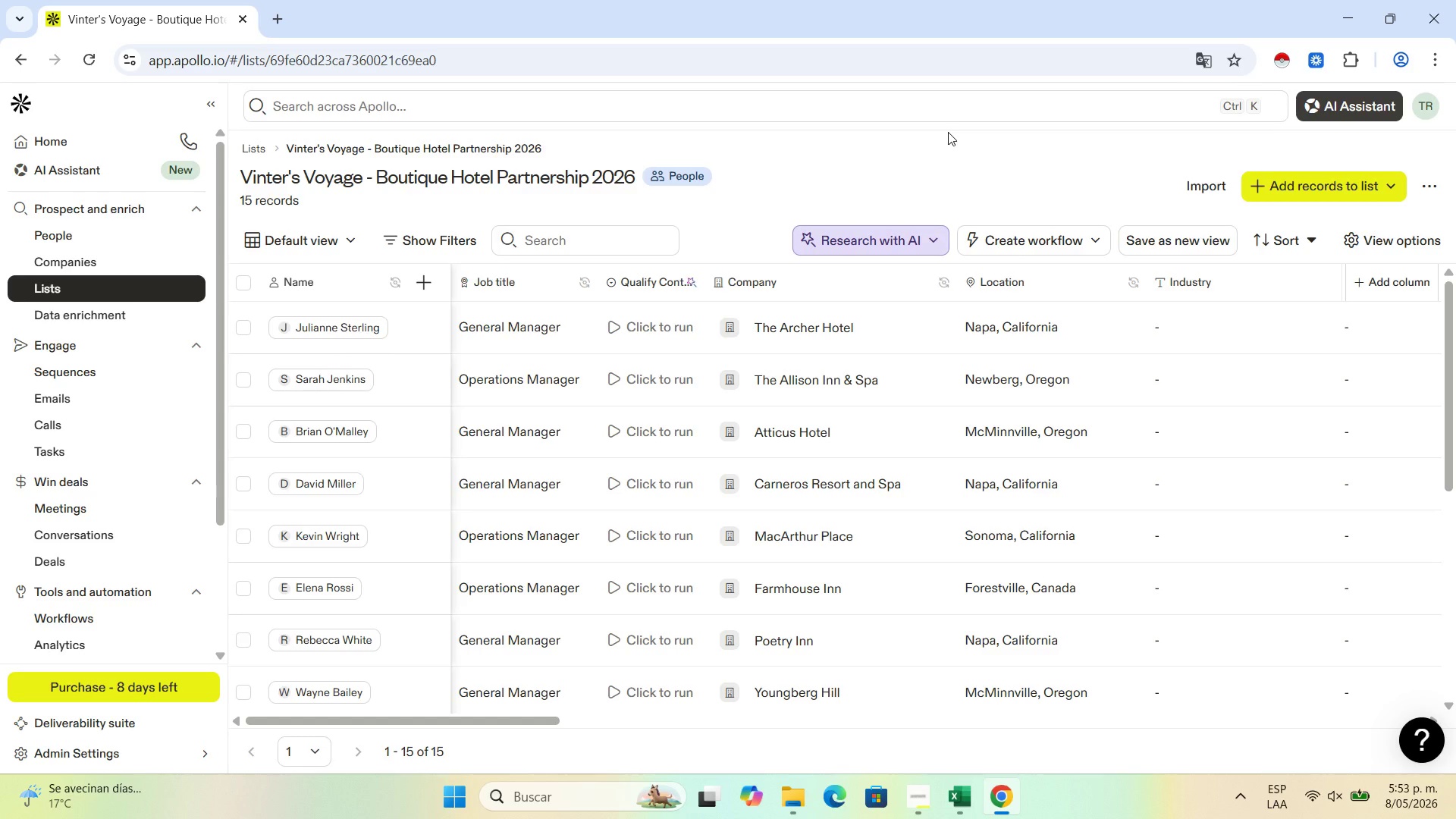 
scroll: coordinate [480, 458], scroll_direction: down, amount: 5.0
 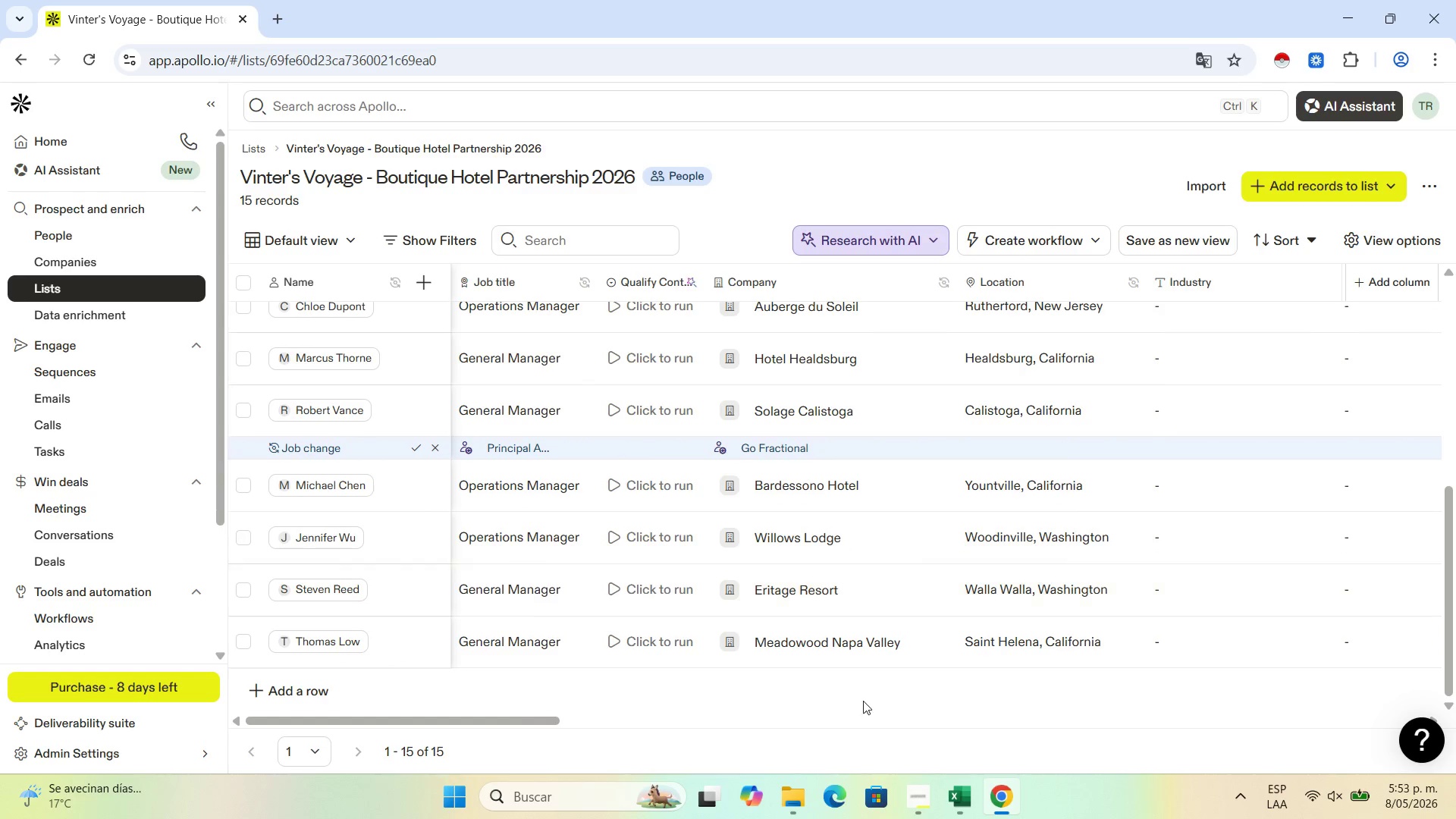 
mouse_move([919, 748])
 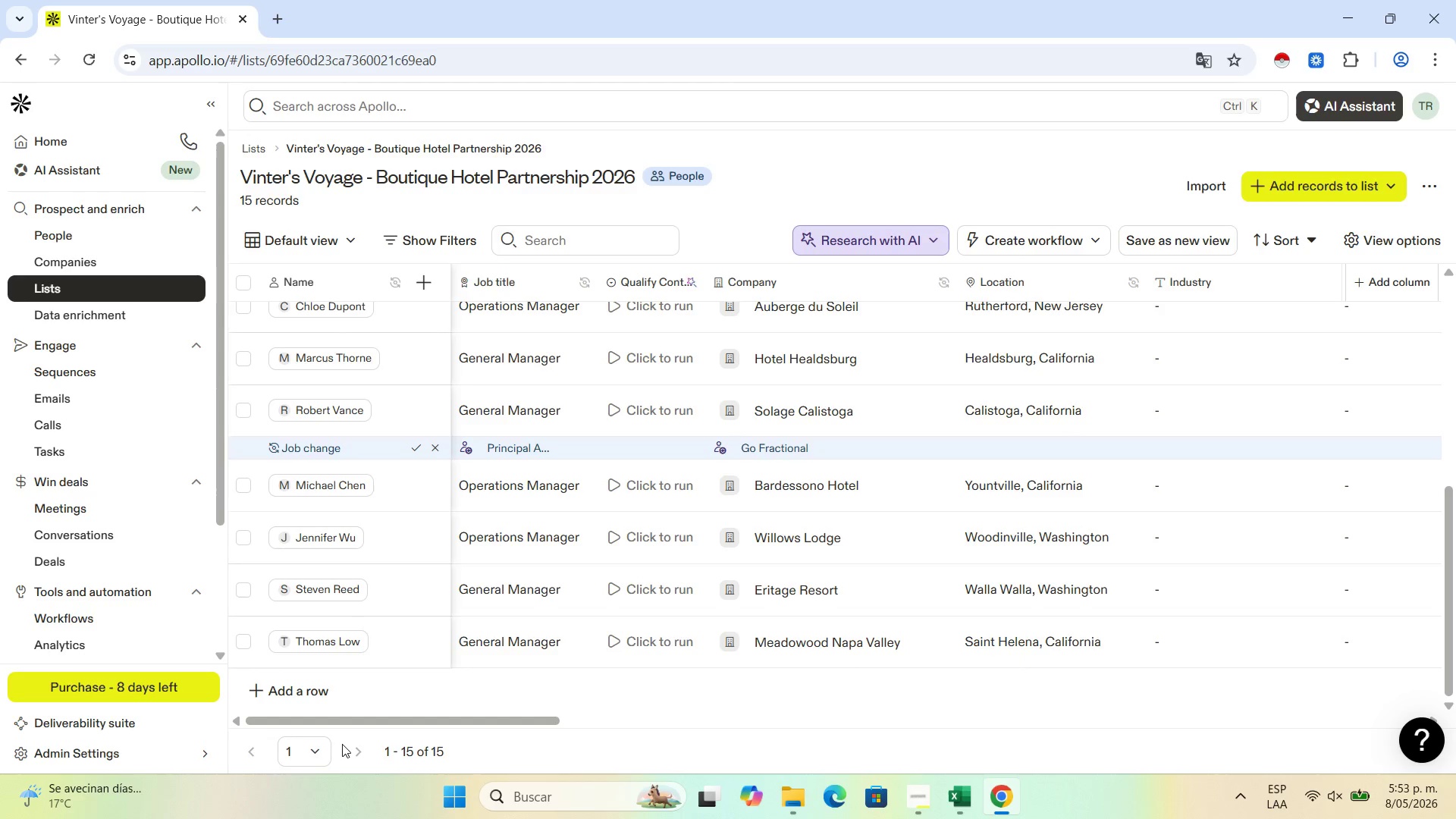 
wait(15.61)
 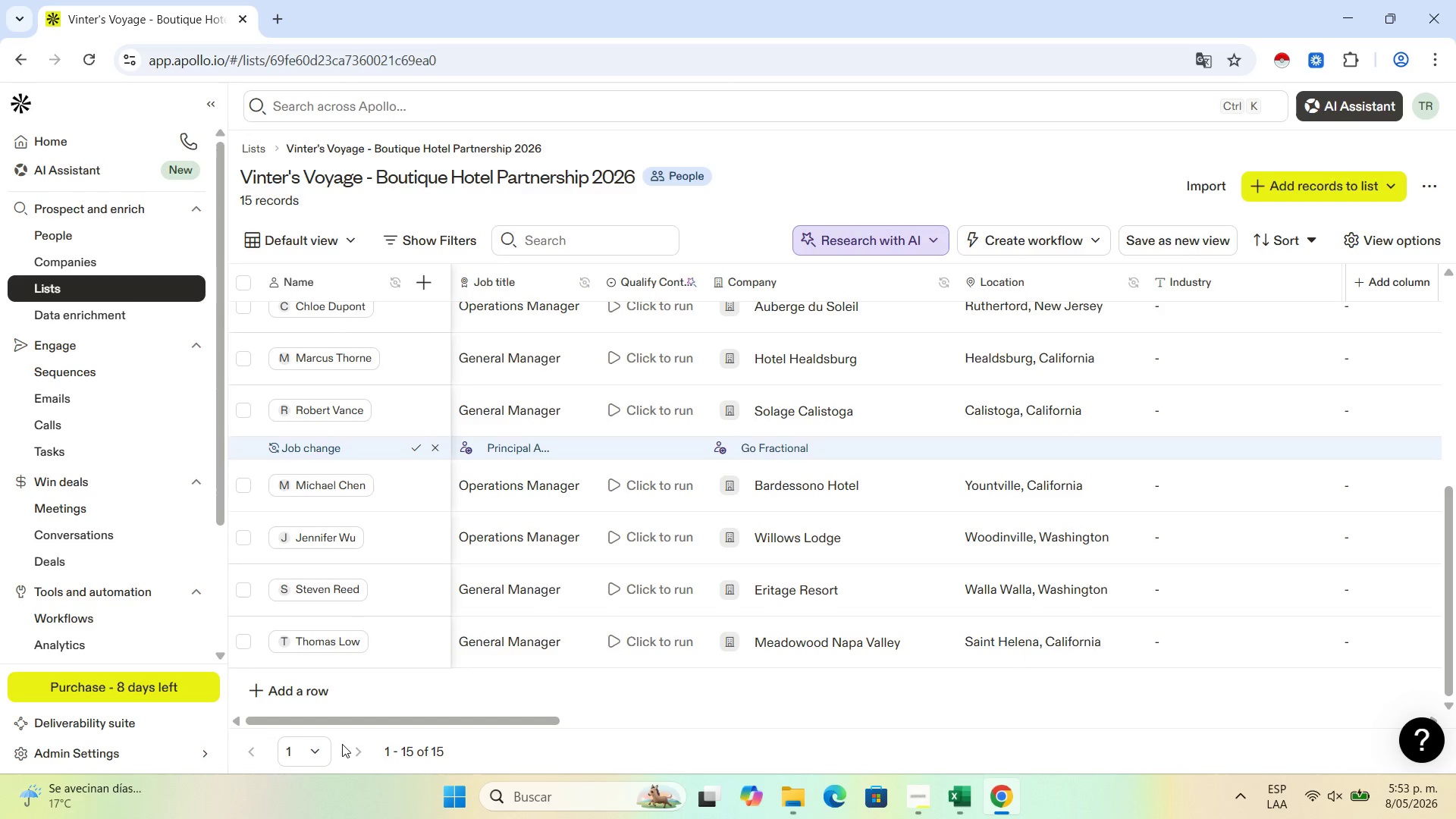 
left_click([303, 692])
 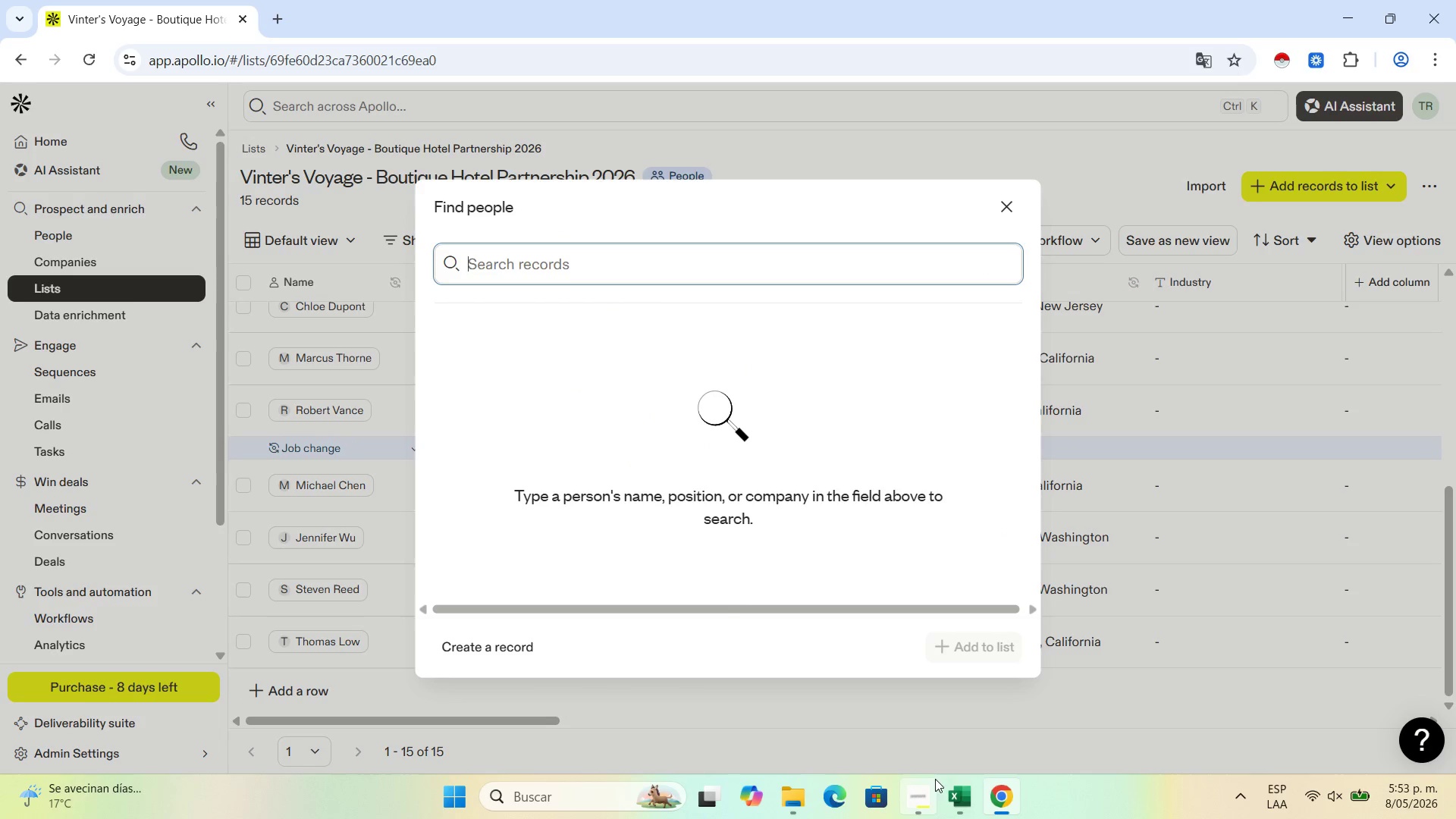 
left_click([975, 792])
 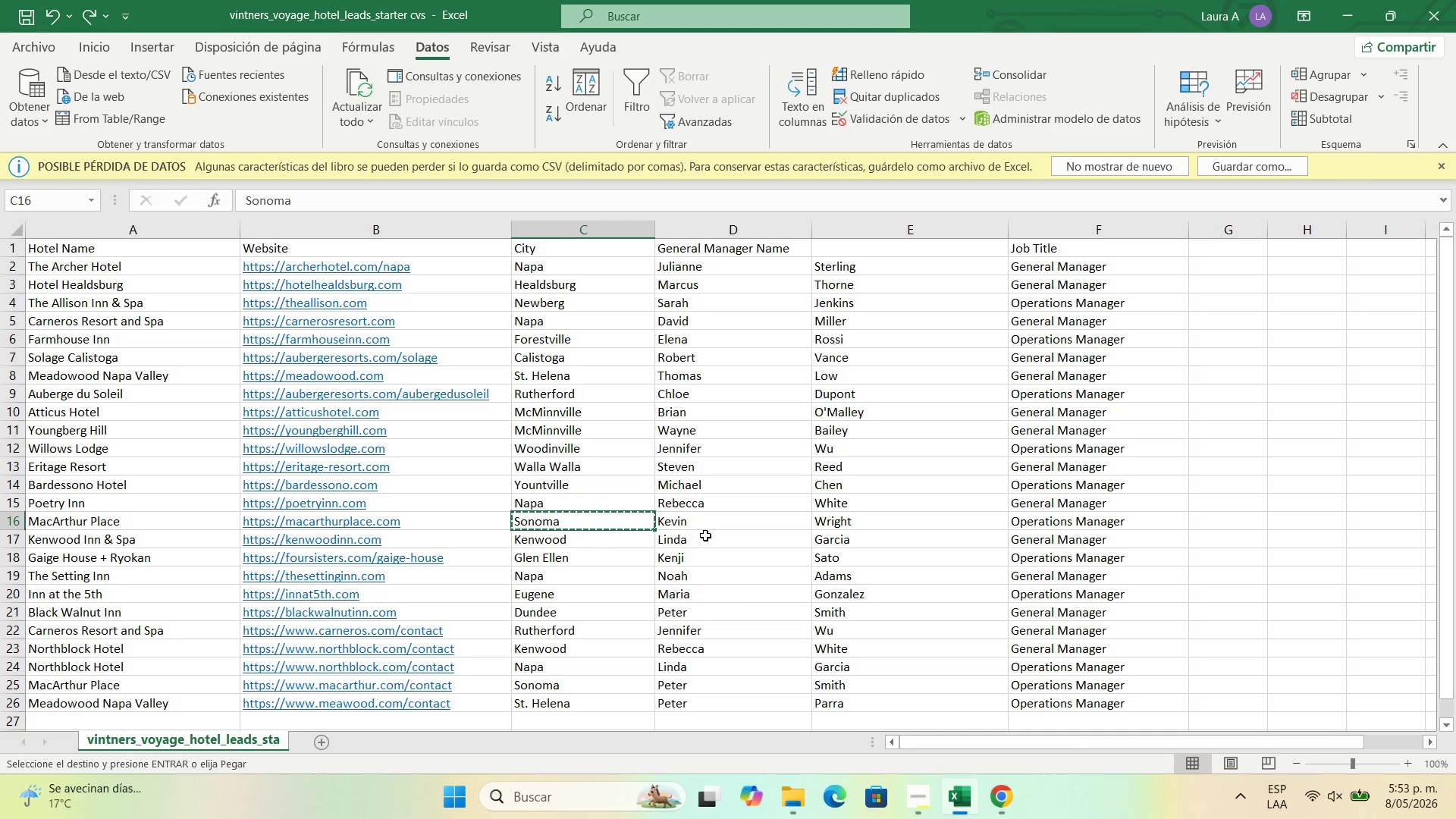 
left_click([703, 541])
 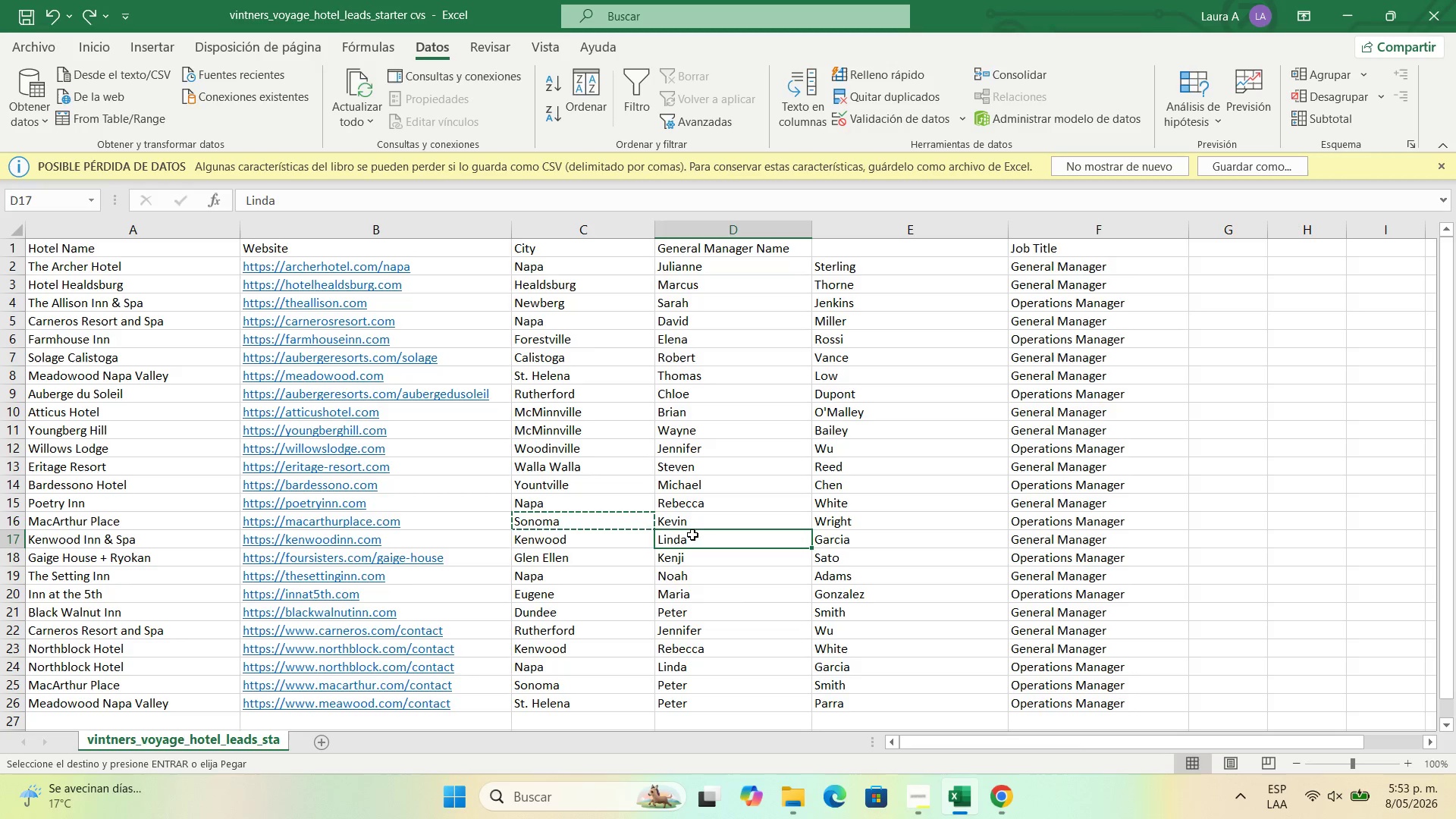 
key(Control+C)
 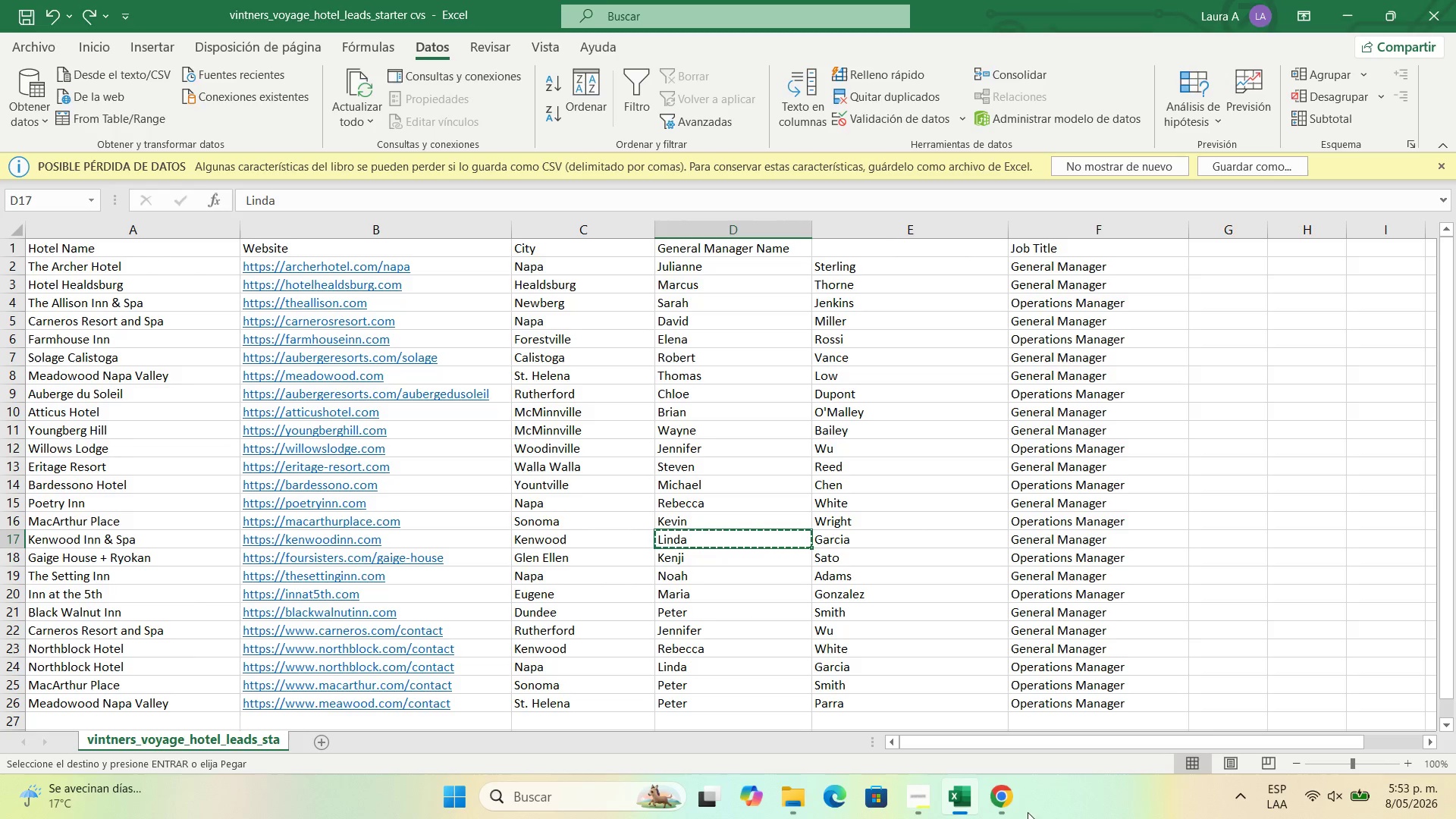 
left_click([987, 795])
 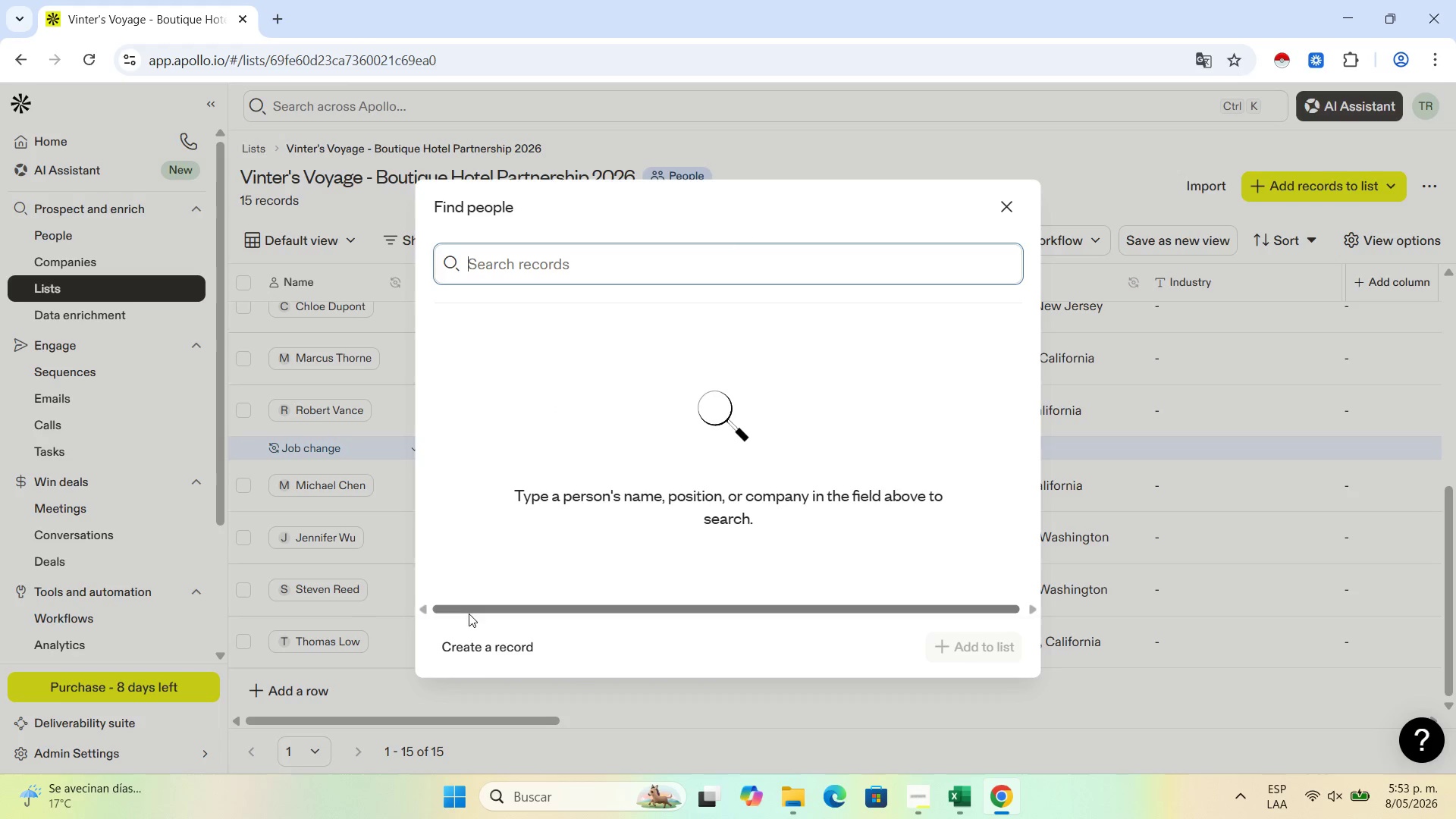 
left_click([477, 654])
 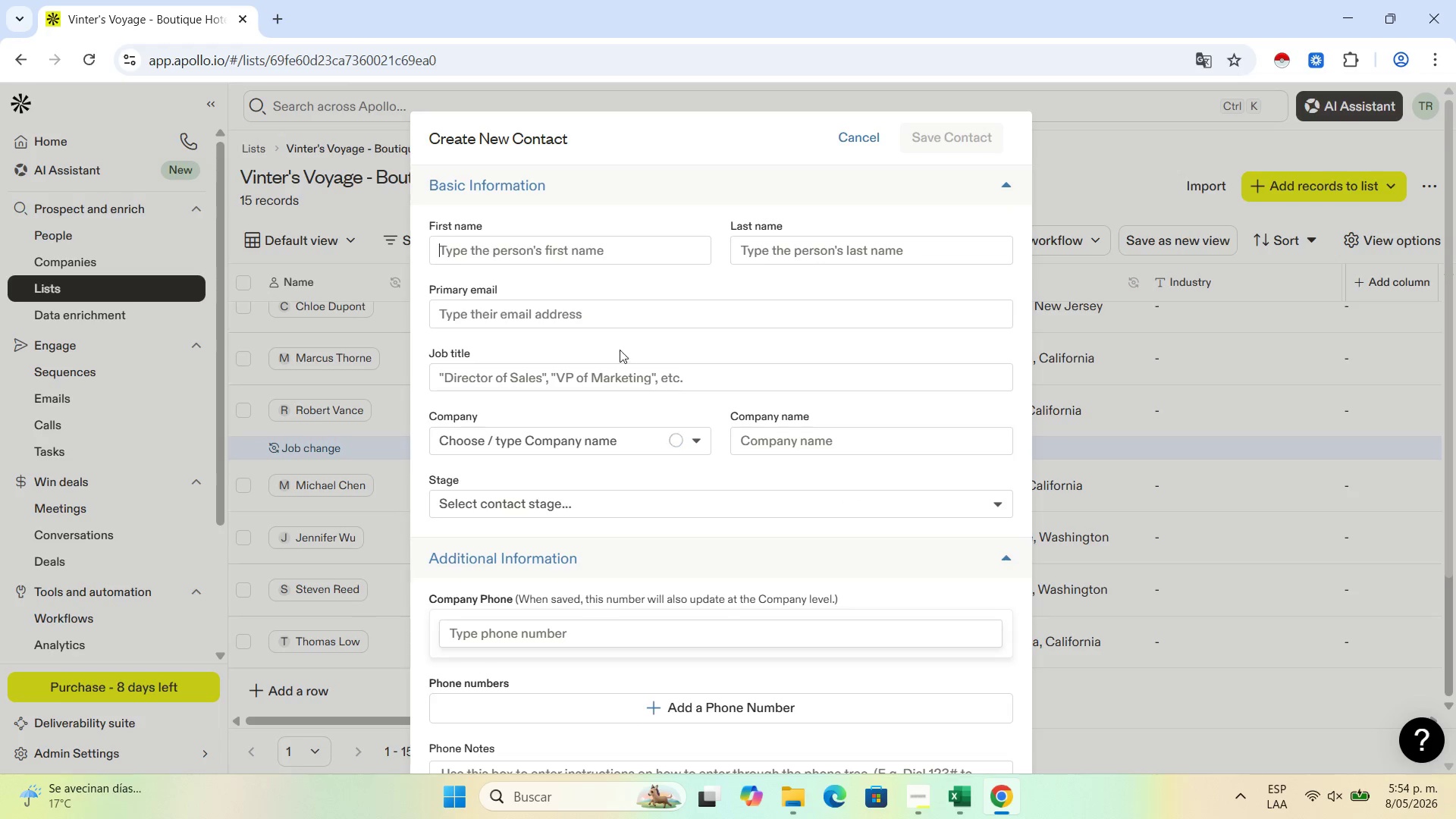 
left_click([580, 242])
 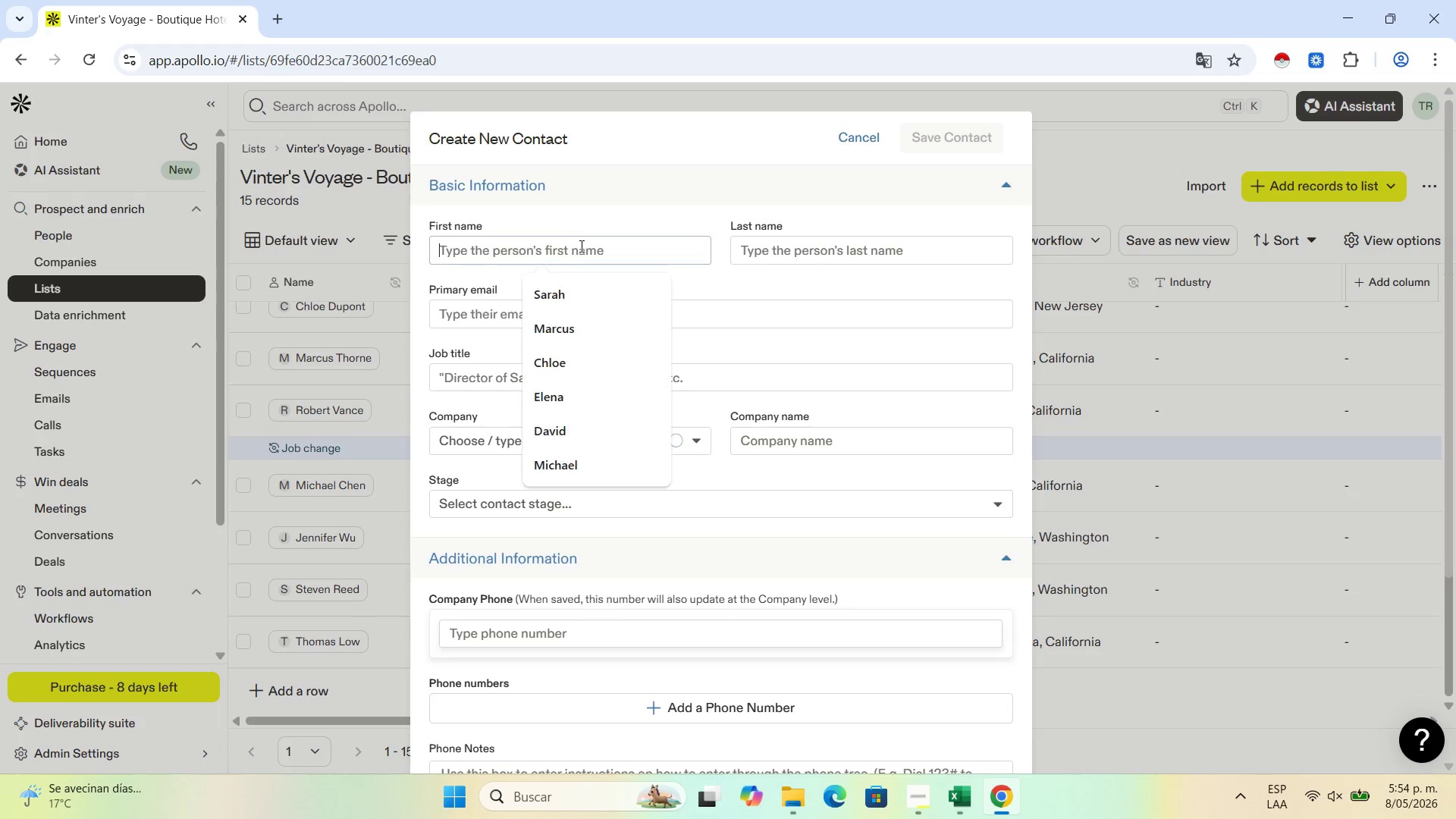 
left_click([580, 246])
 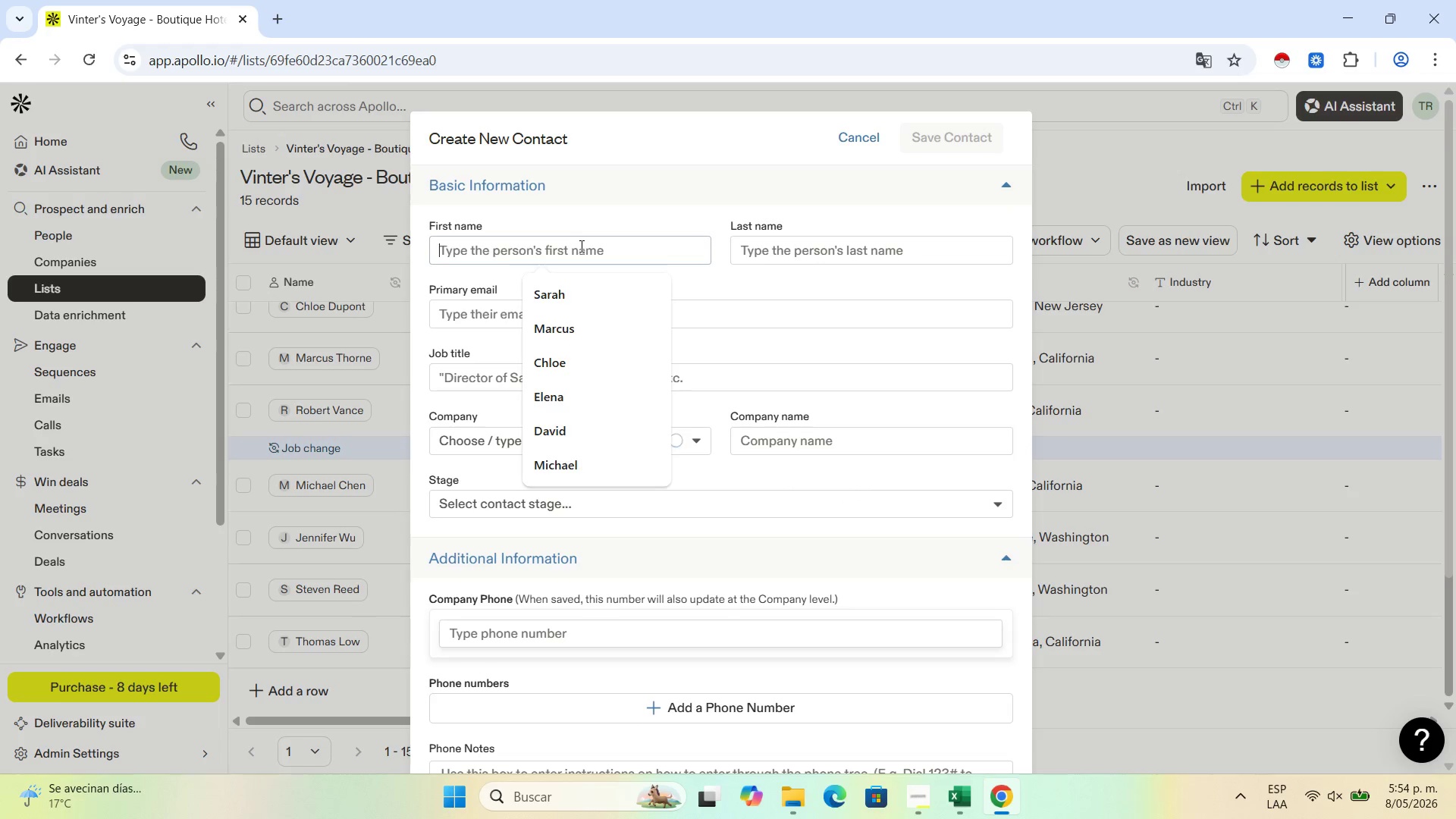 
key(Control+V)
 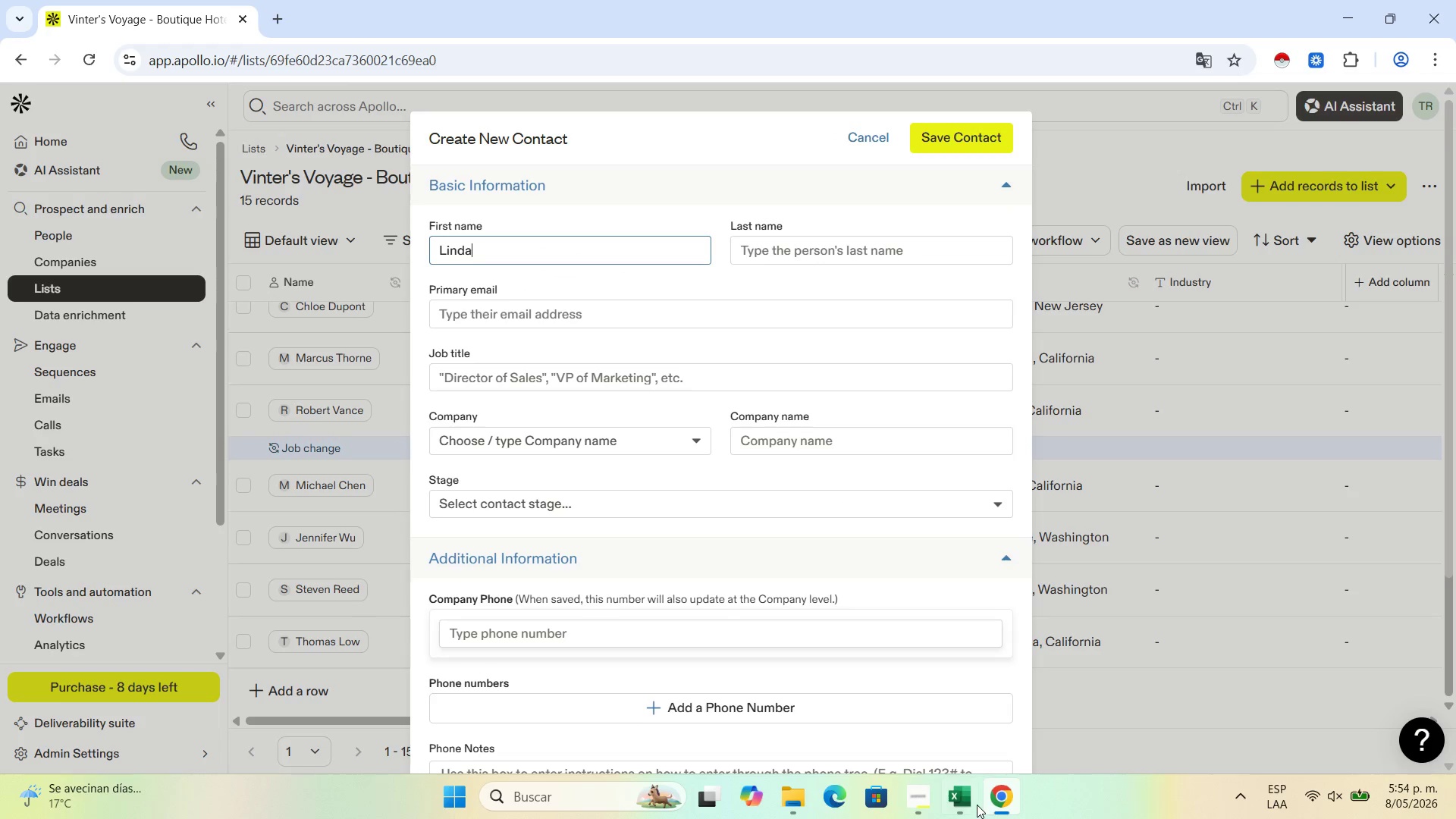 
left_click([968, 804])
 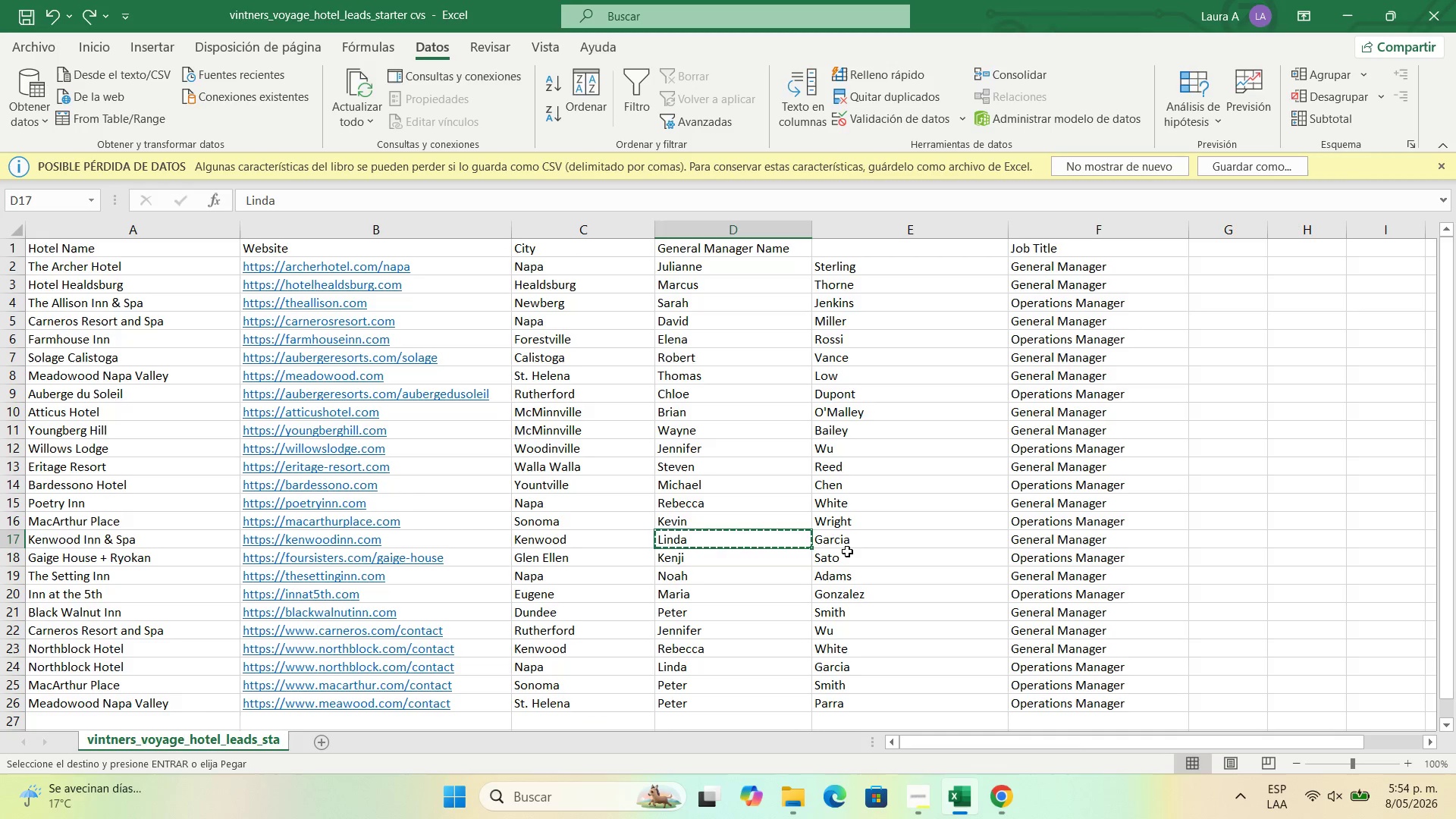 
left_click([852, 538])
 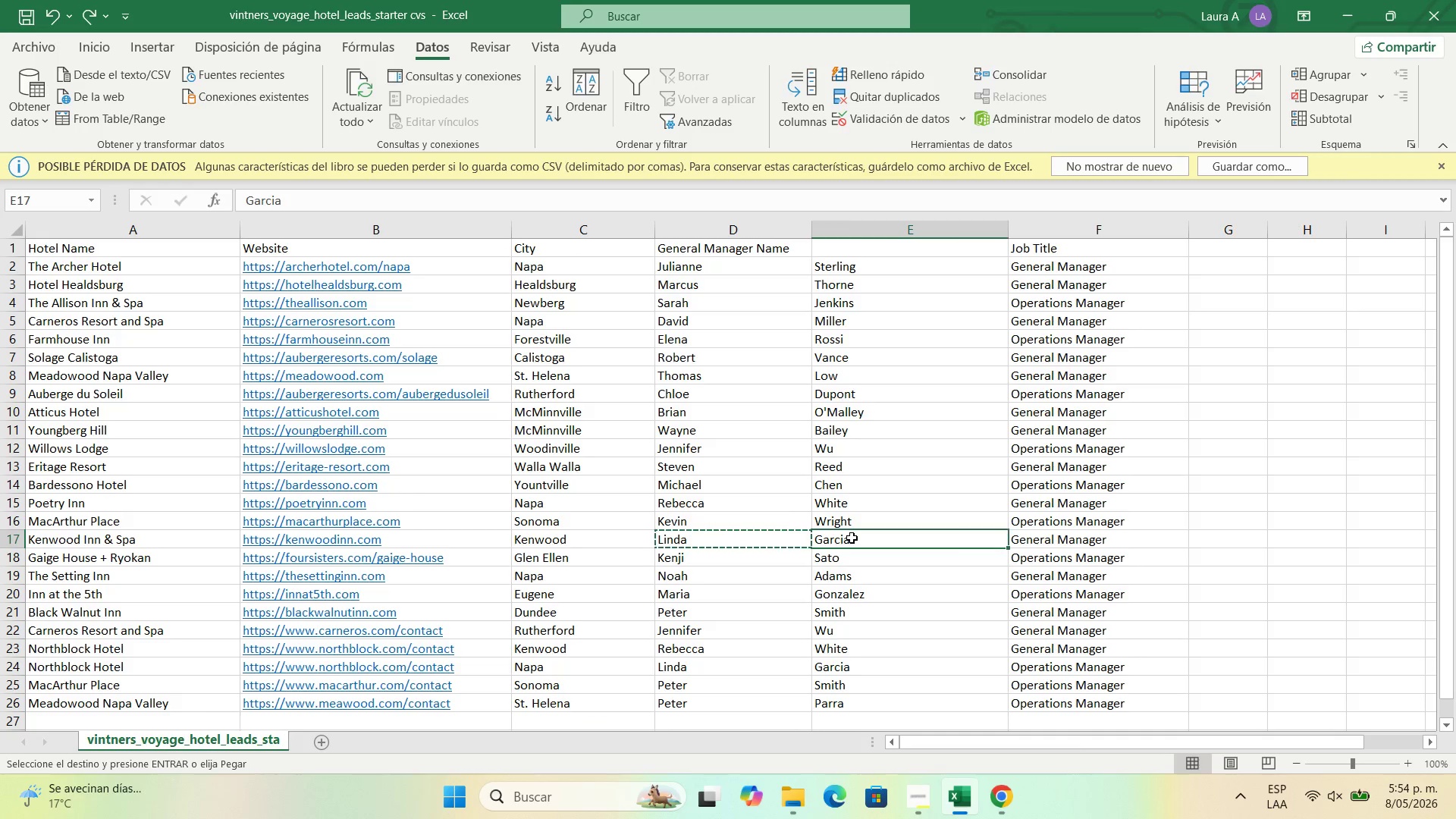 
key(Control+C)
 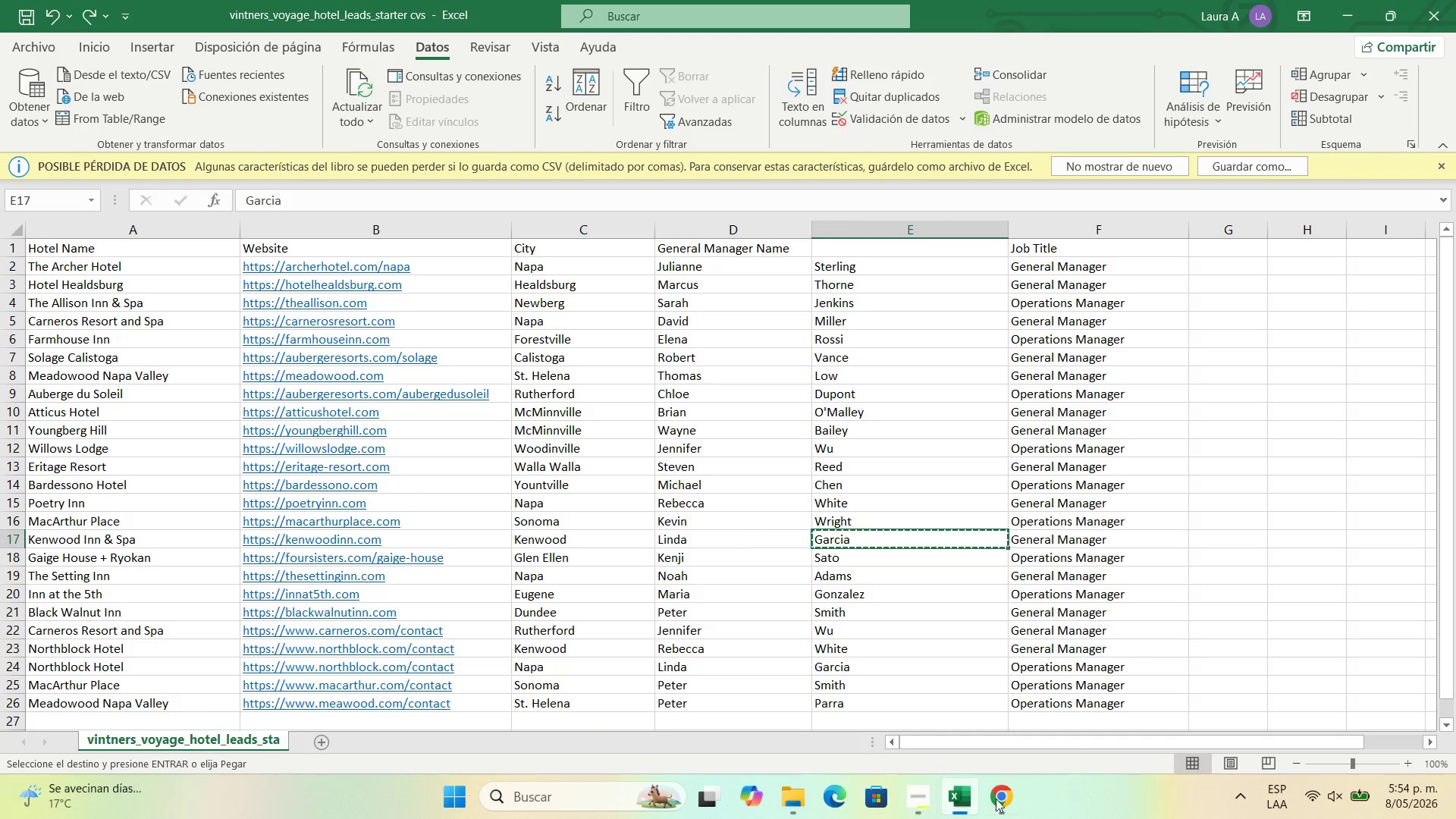 
left_click([1005, 798])
 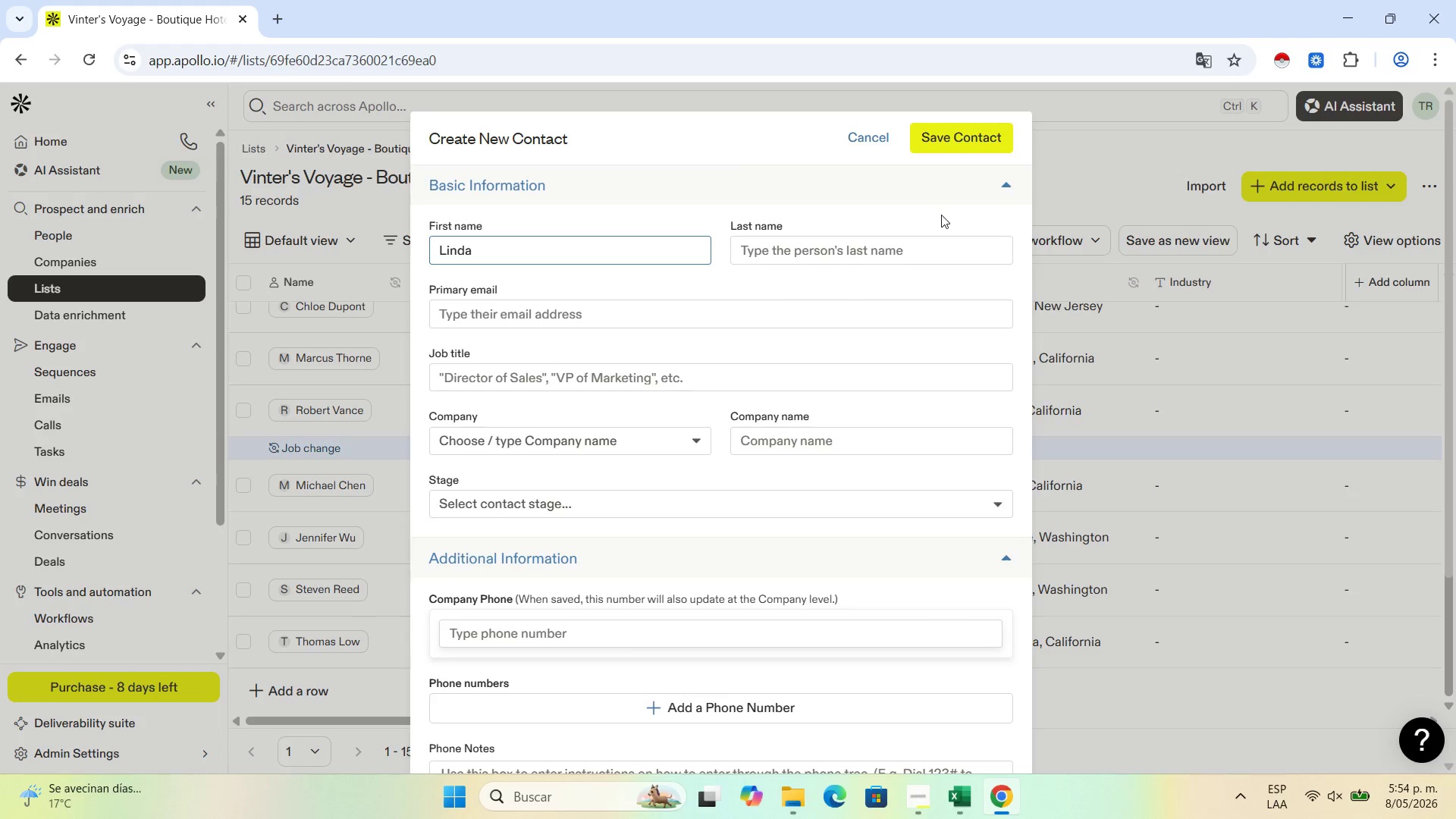 
left_click([897, 248])
 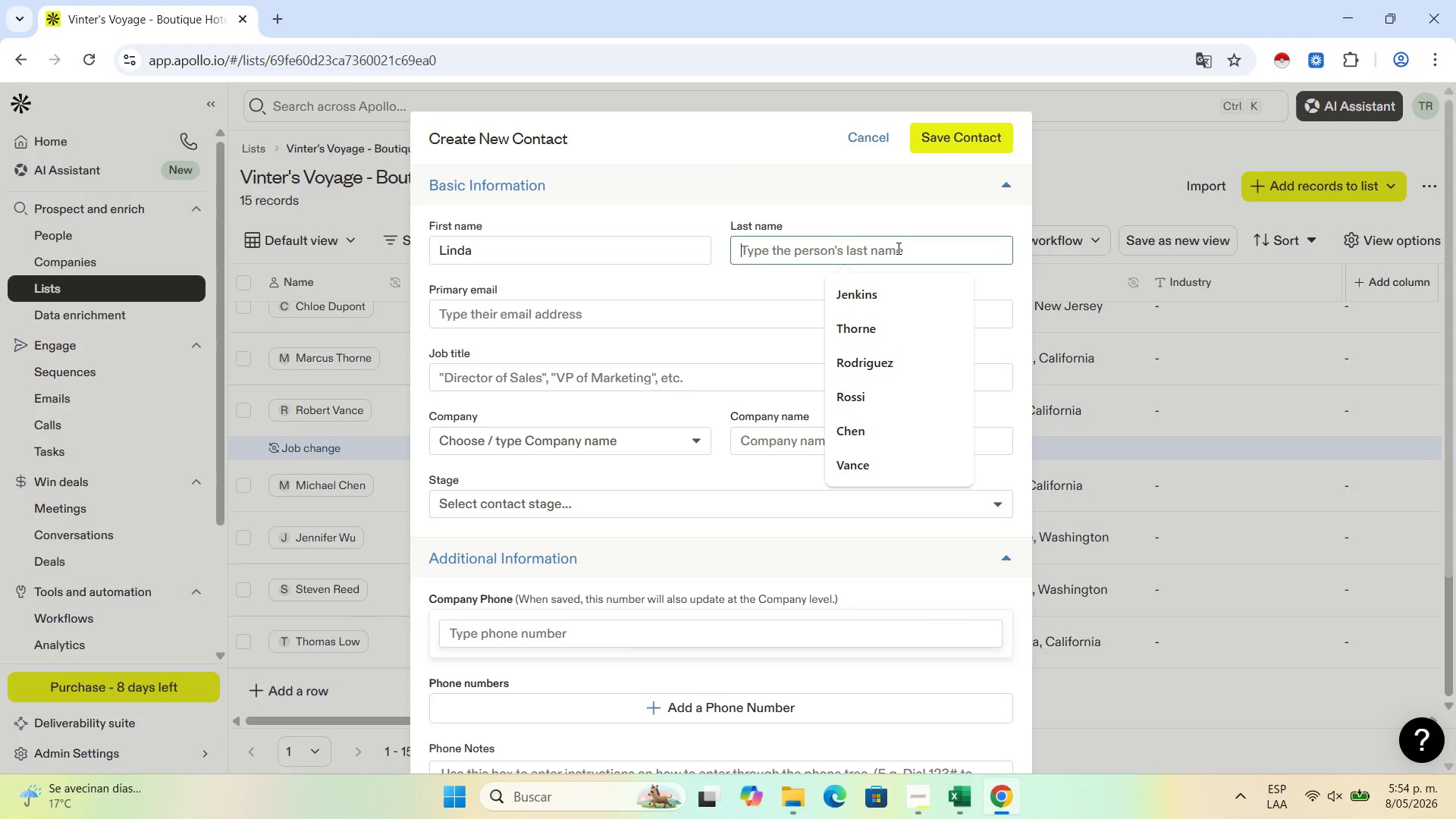 
key(Control+V)
 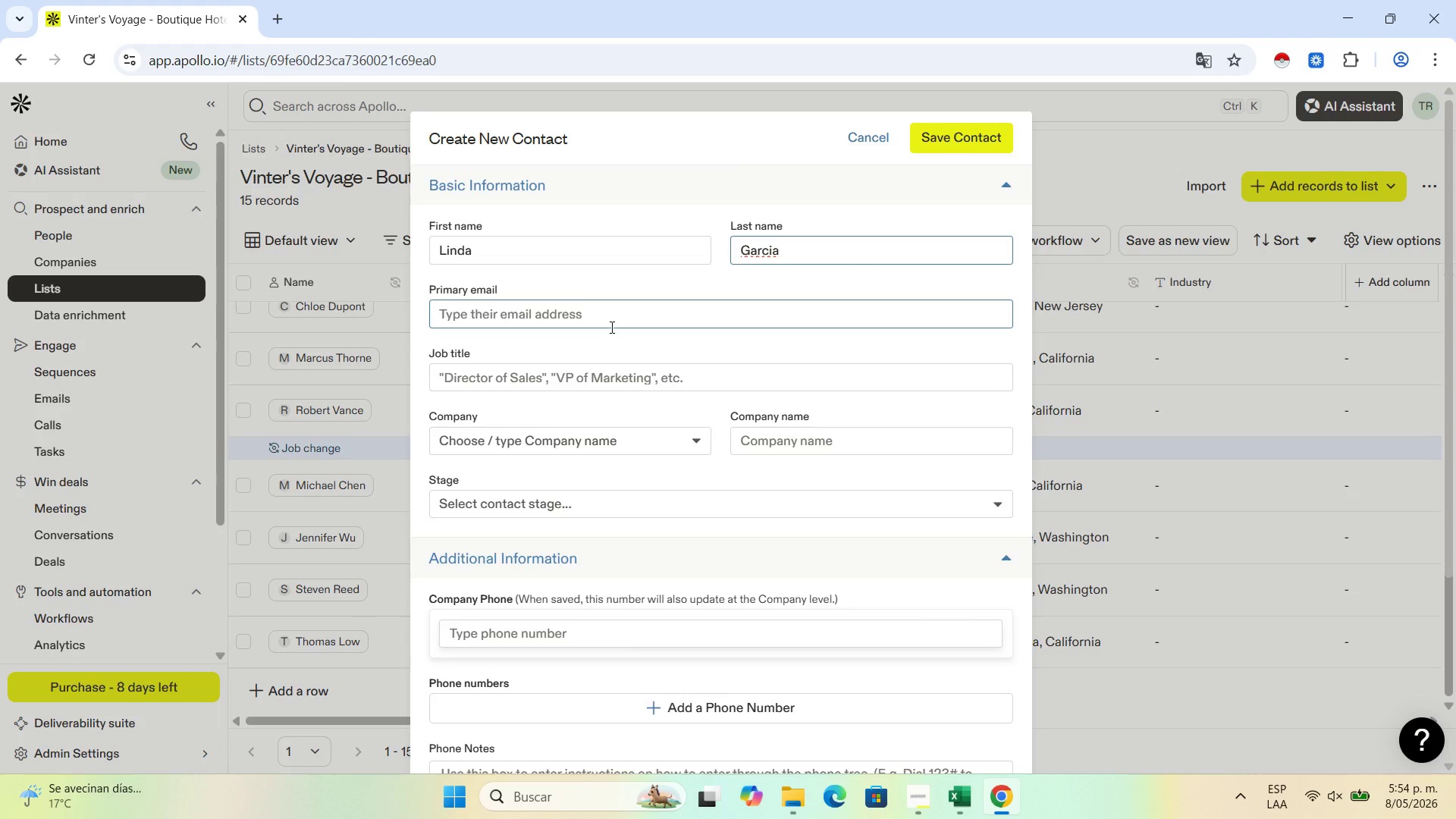 
wait(11.86)
 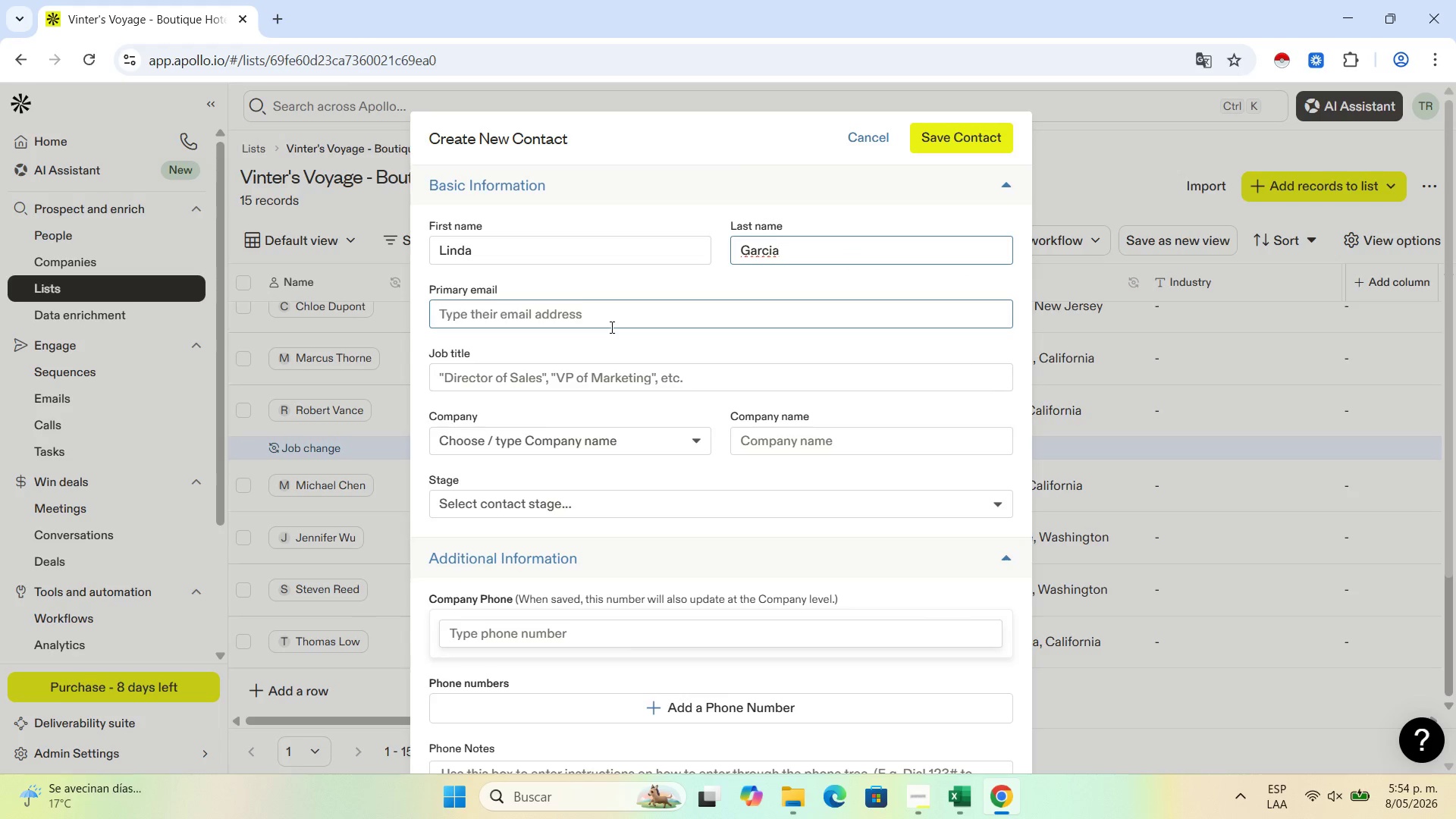 
left_click([961, 804])
 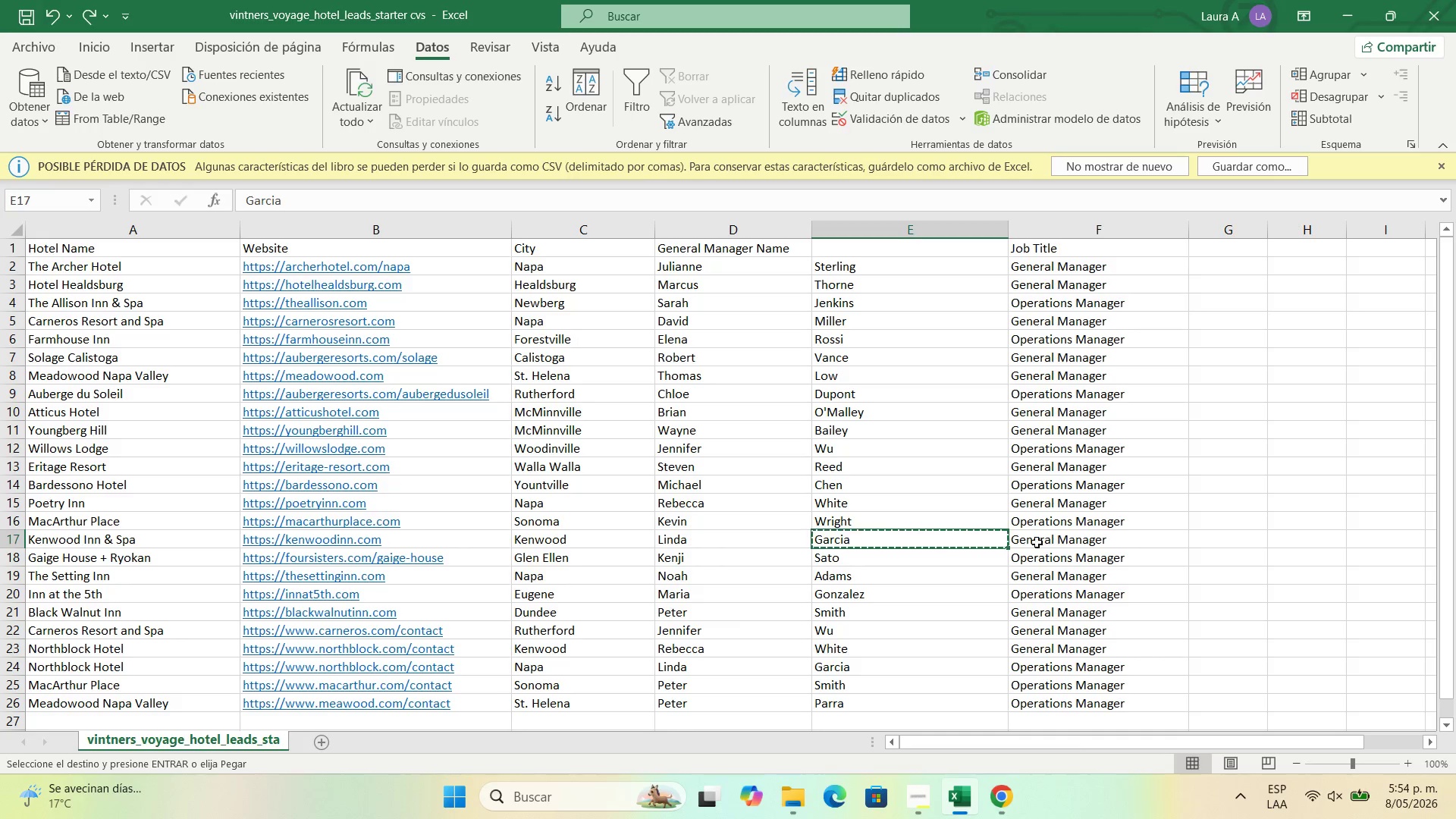 
left_click([1037, 542])
 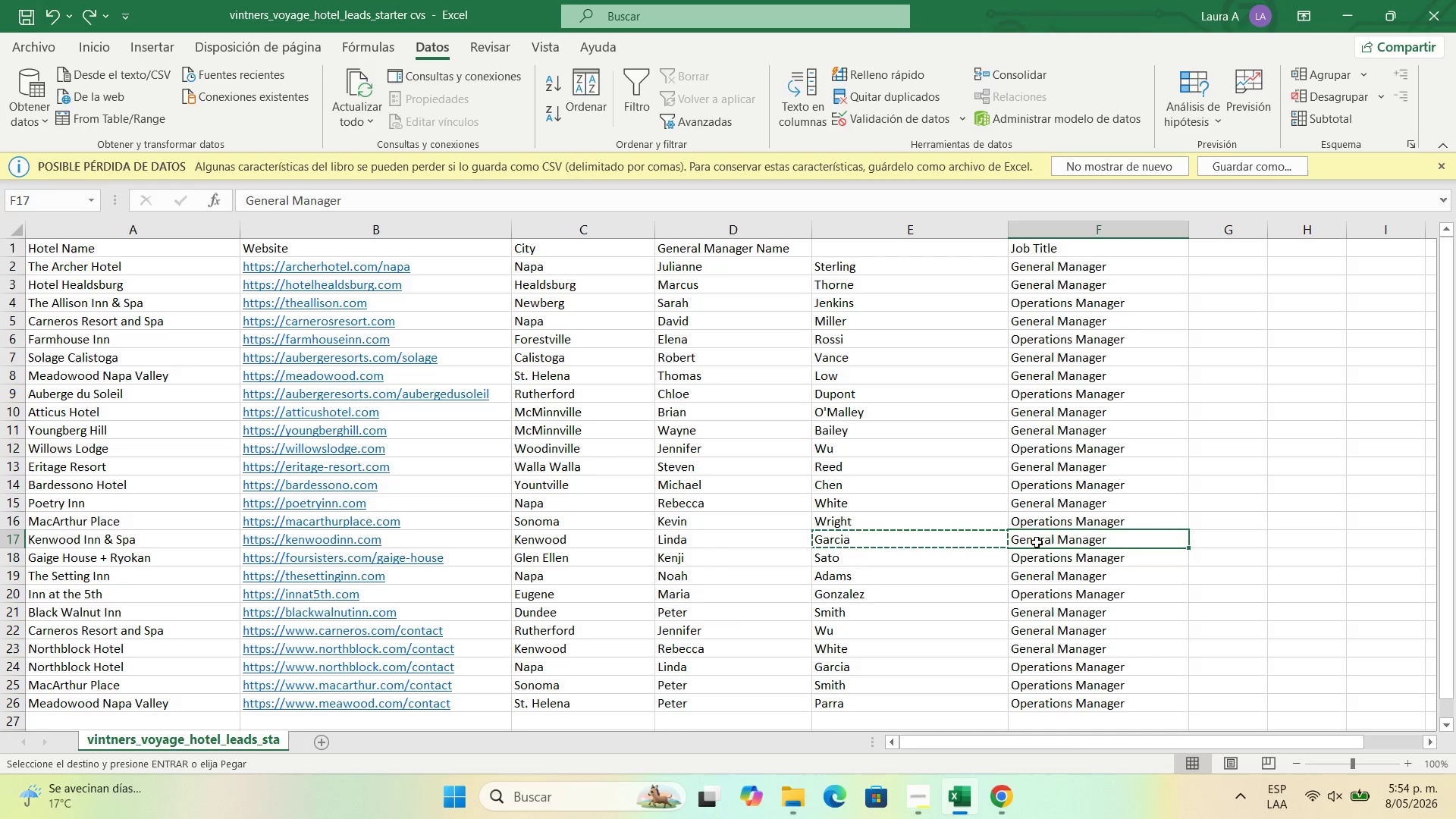 
key(Control+C)
 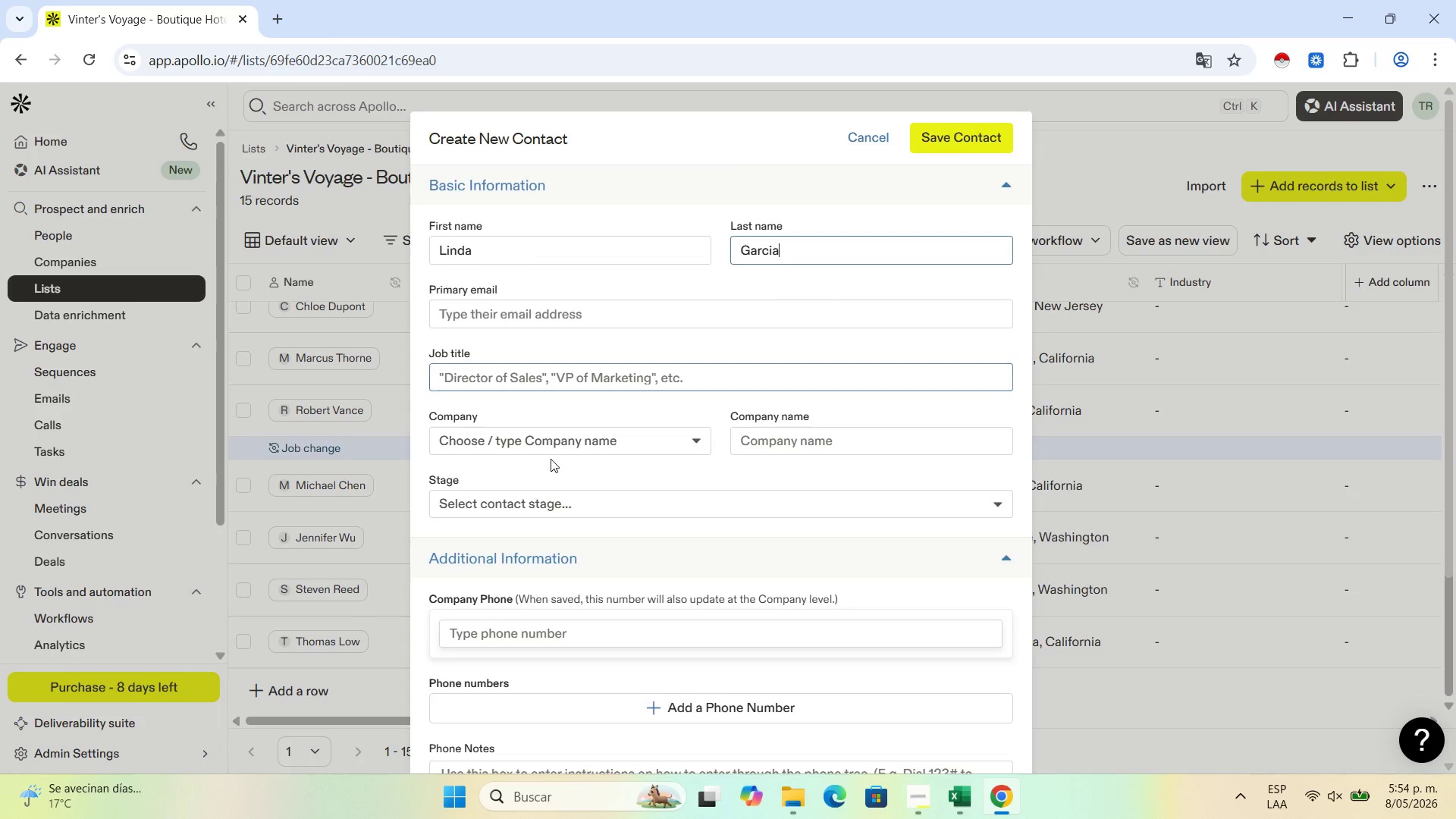 
left_click([558, 368])
 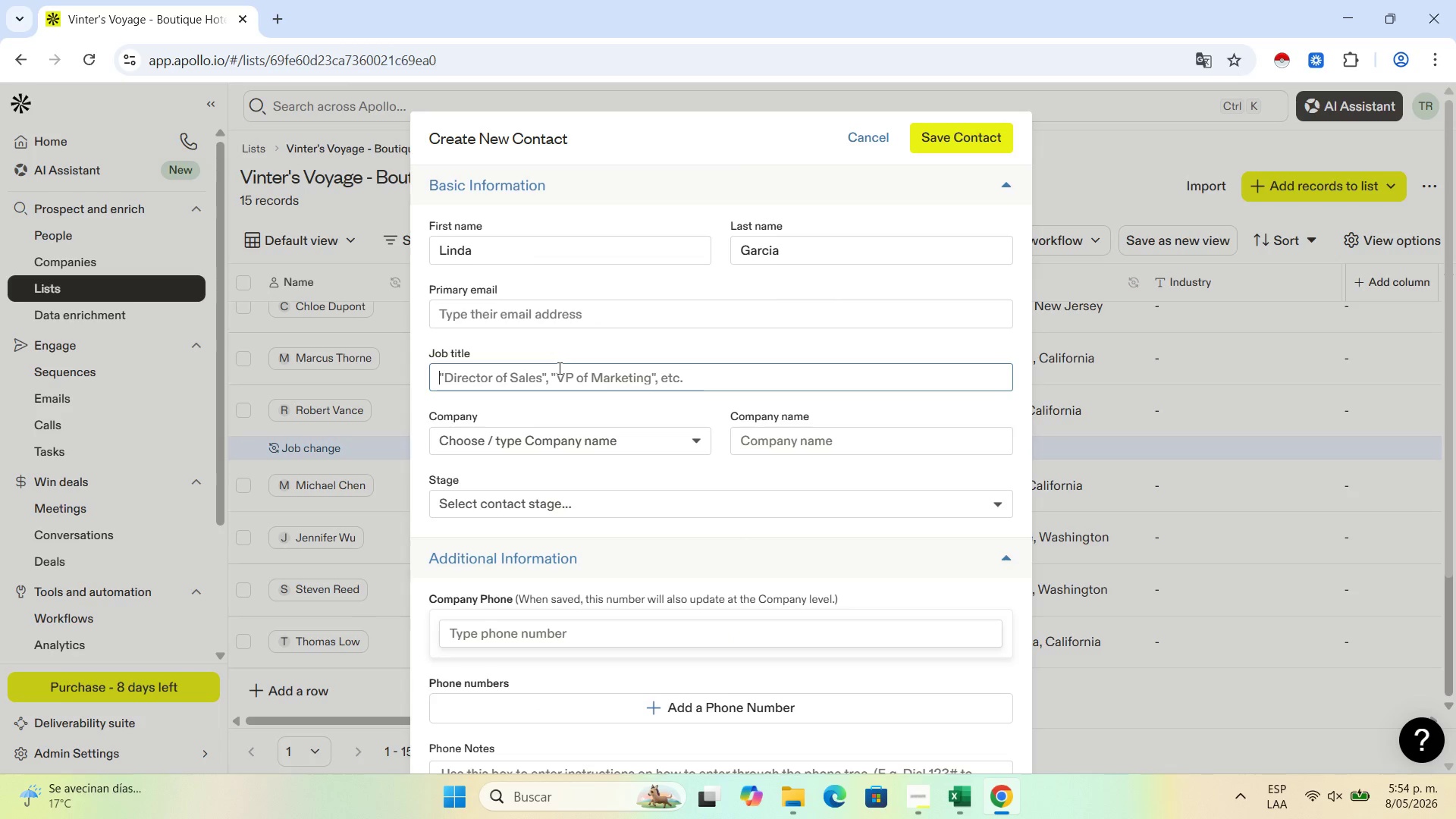 
key(Control+V)
 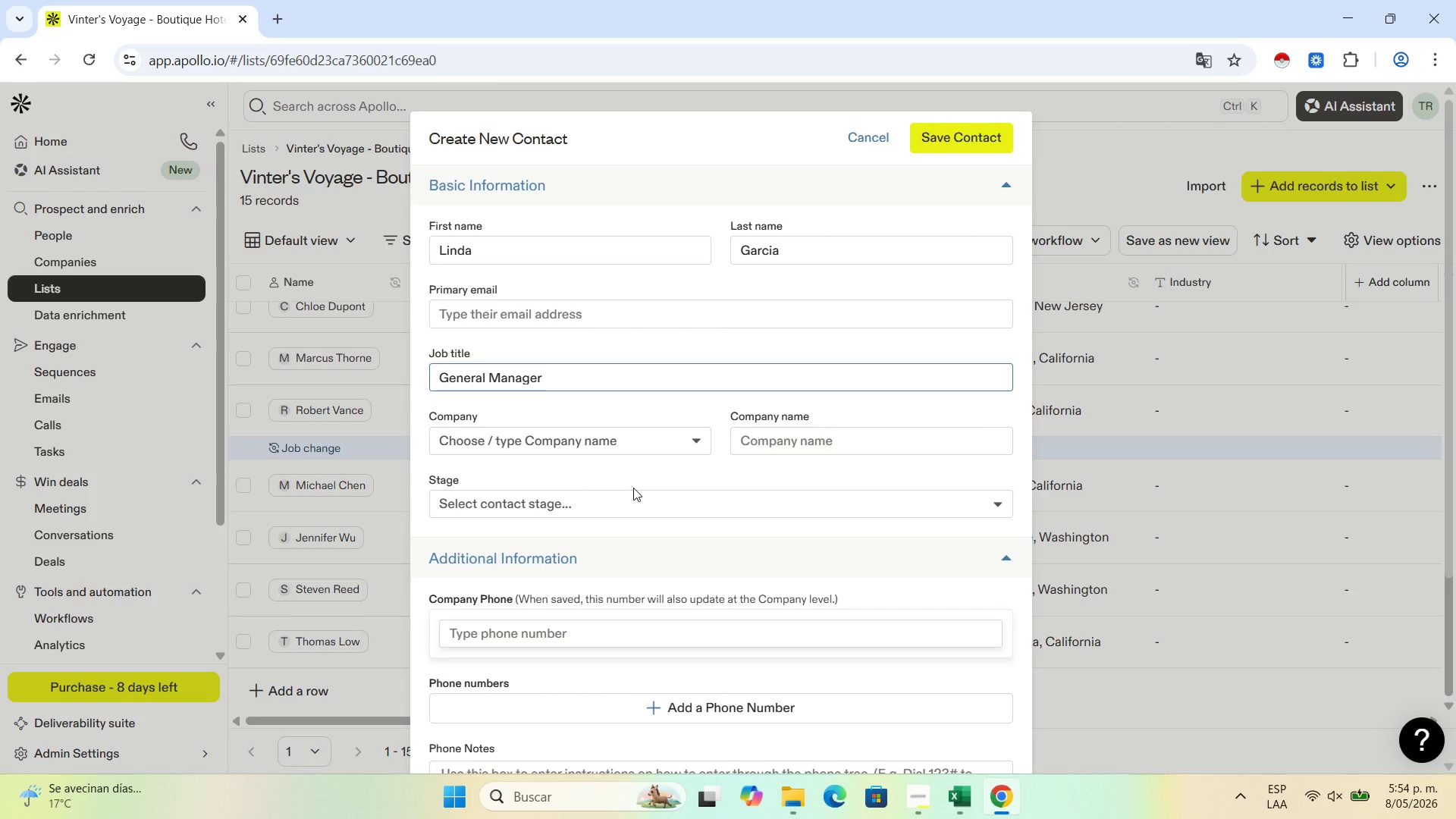 
wait(16.5)
 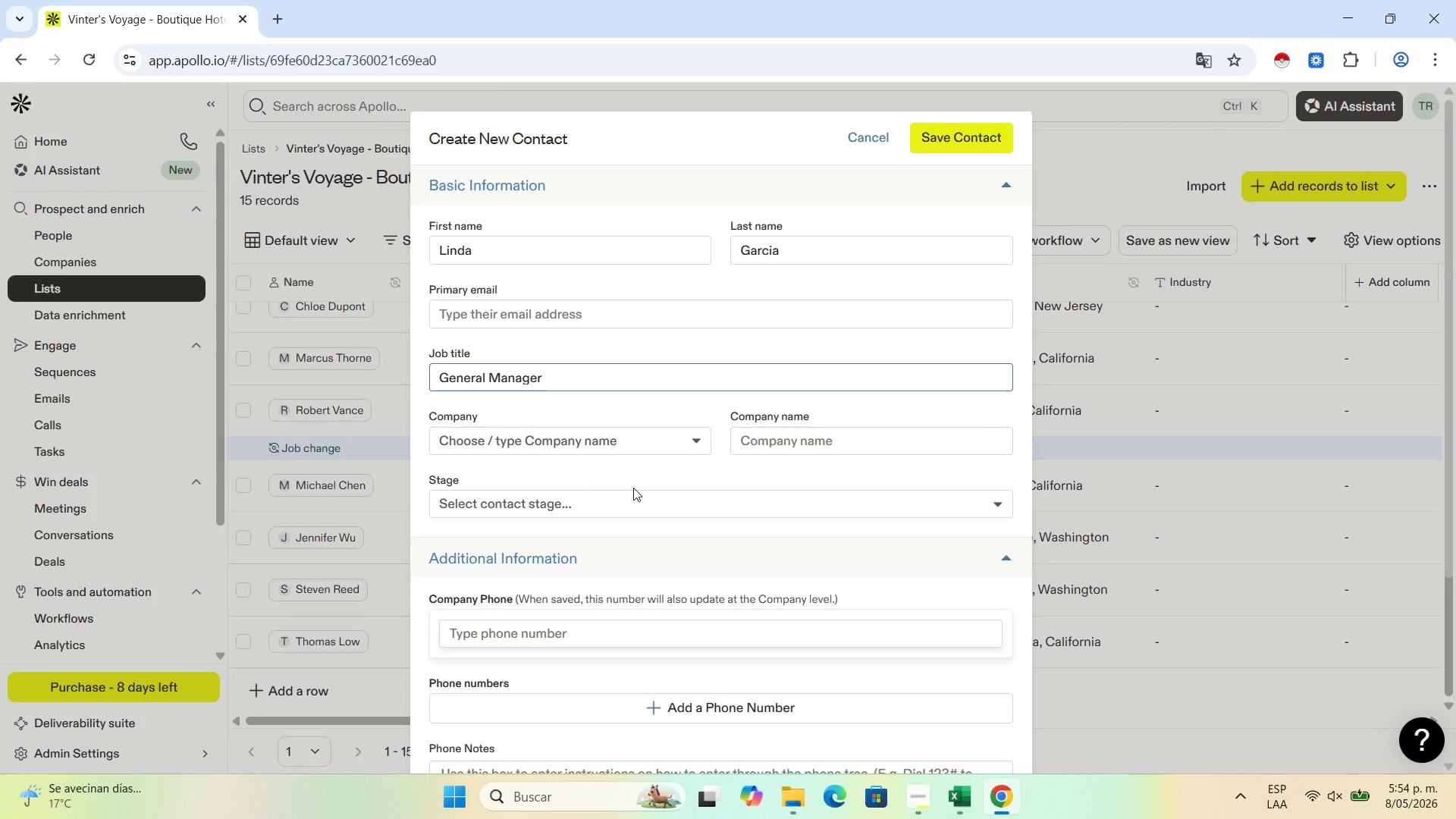 
left_click([675, 380])
 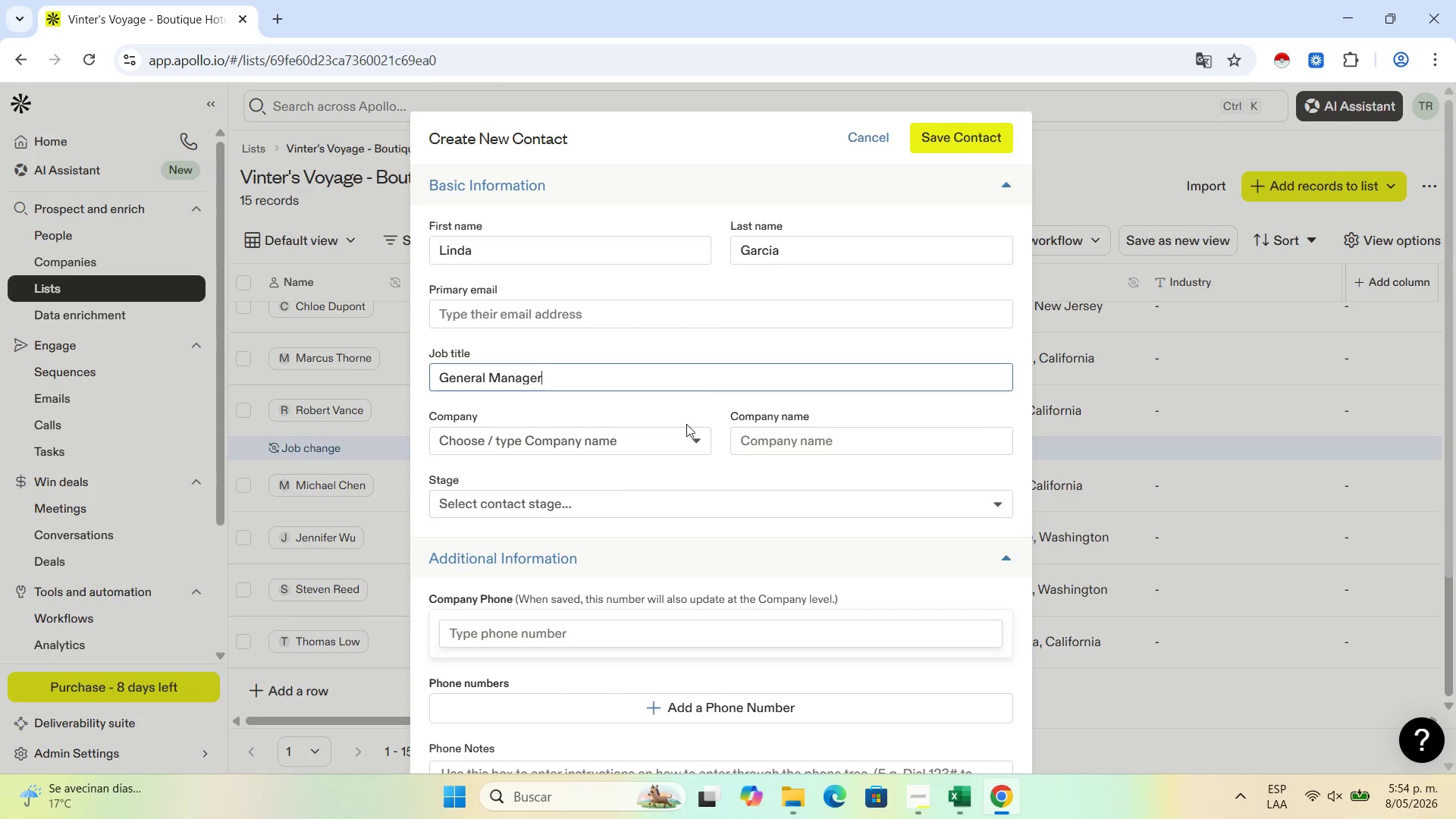 
scroll: coordinate [685, 437], scroll_direction: down, amount: 1.0
 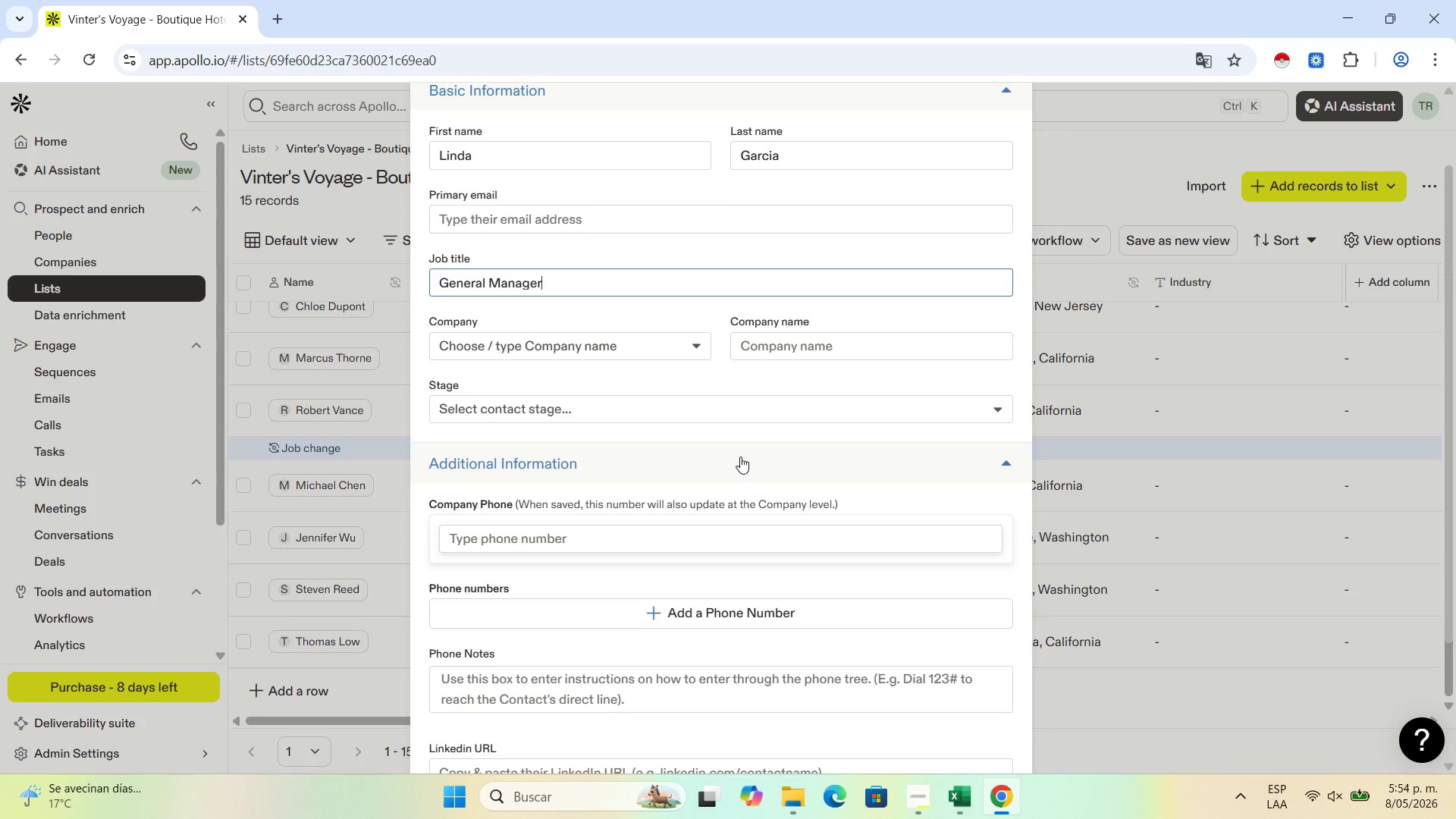 
wait(15.01)
 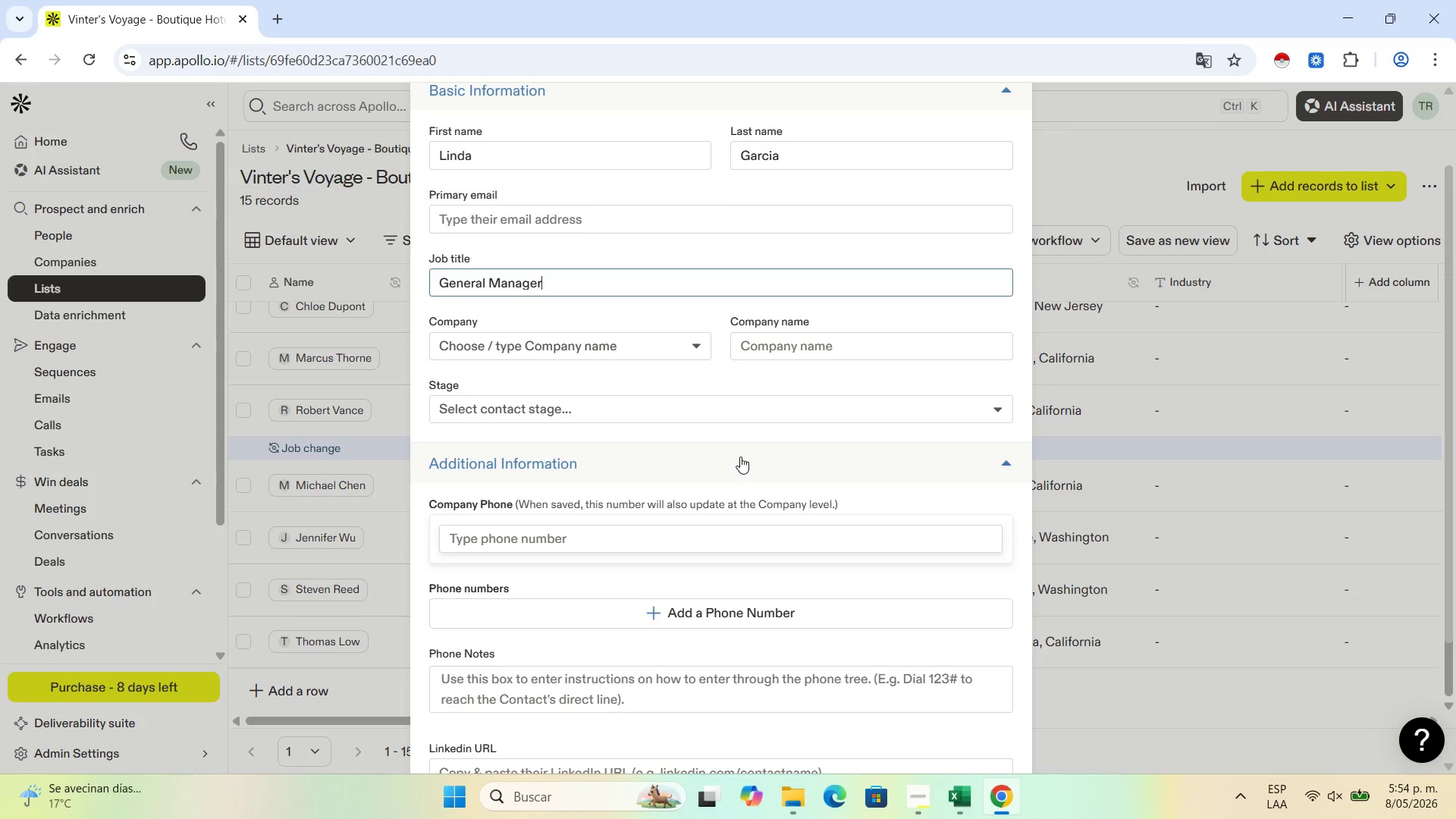 
scroll: coordinate [713, 475], scroll_direction: down, amount: 2.0
 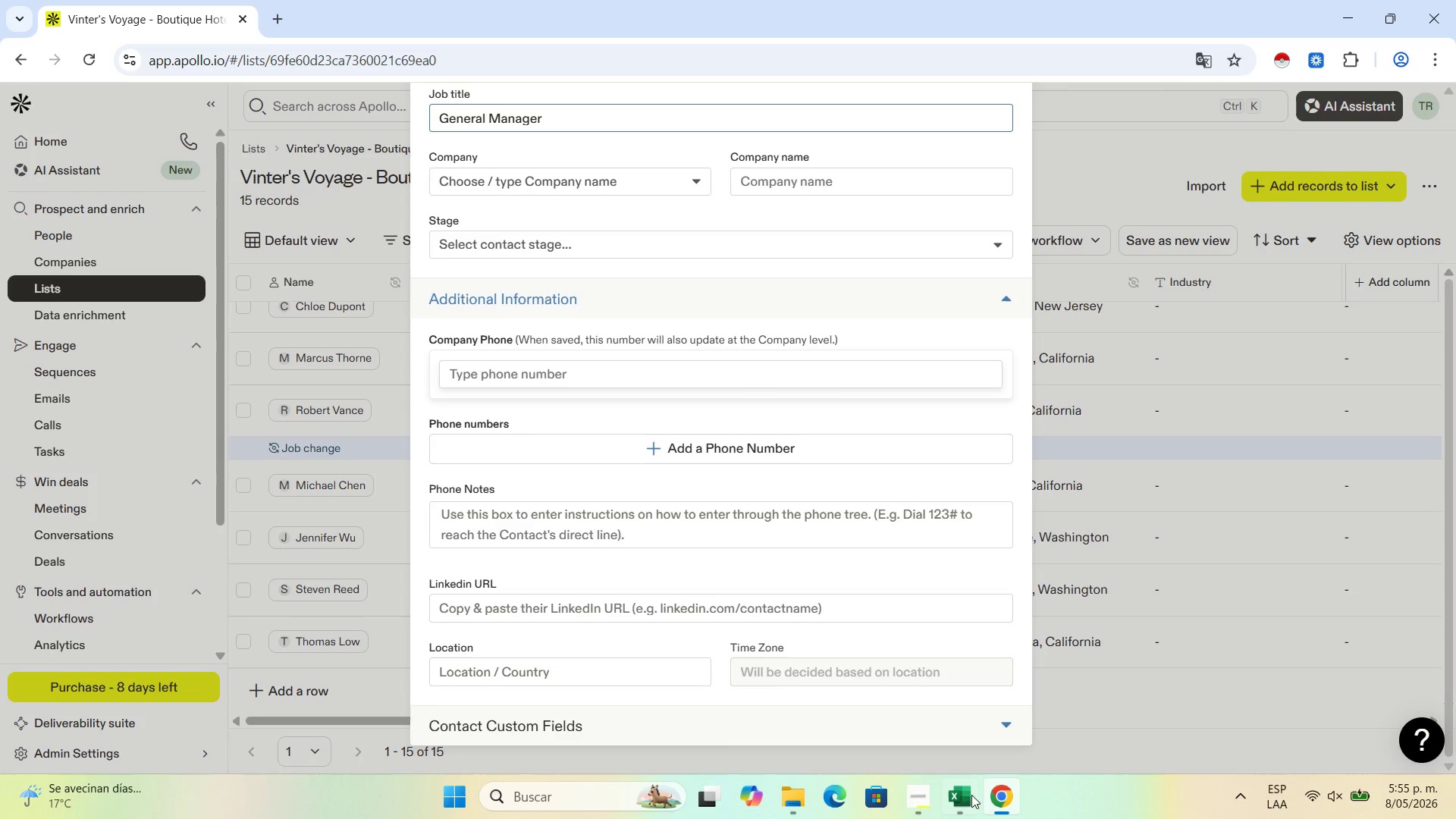 
left_click([963, 791])
 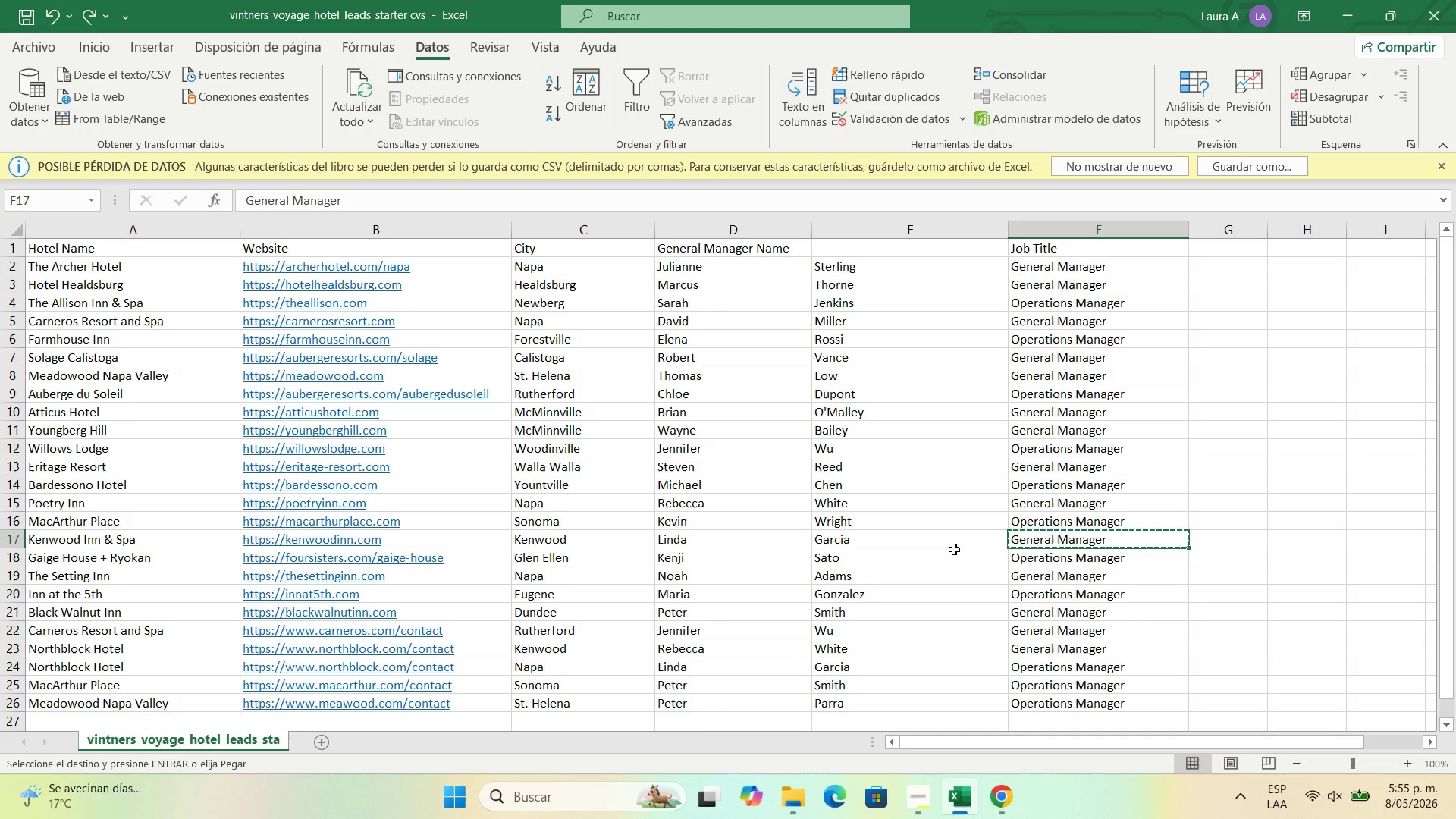 
mouse_move([434, 541])
 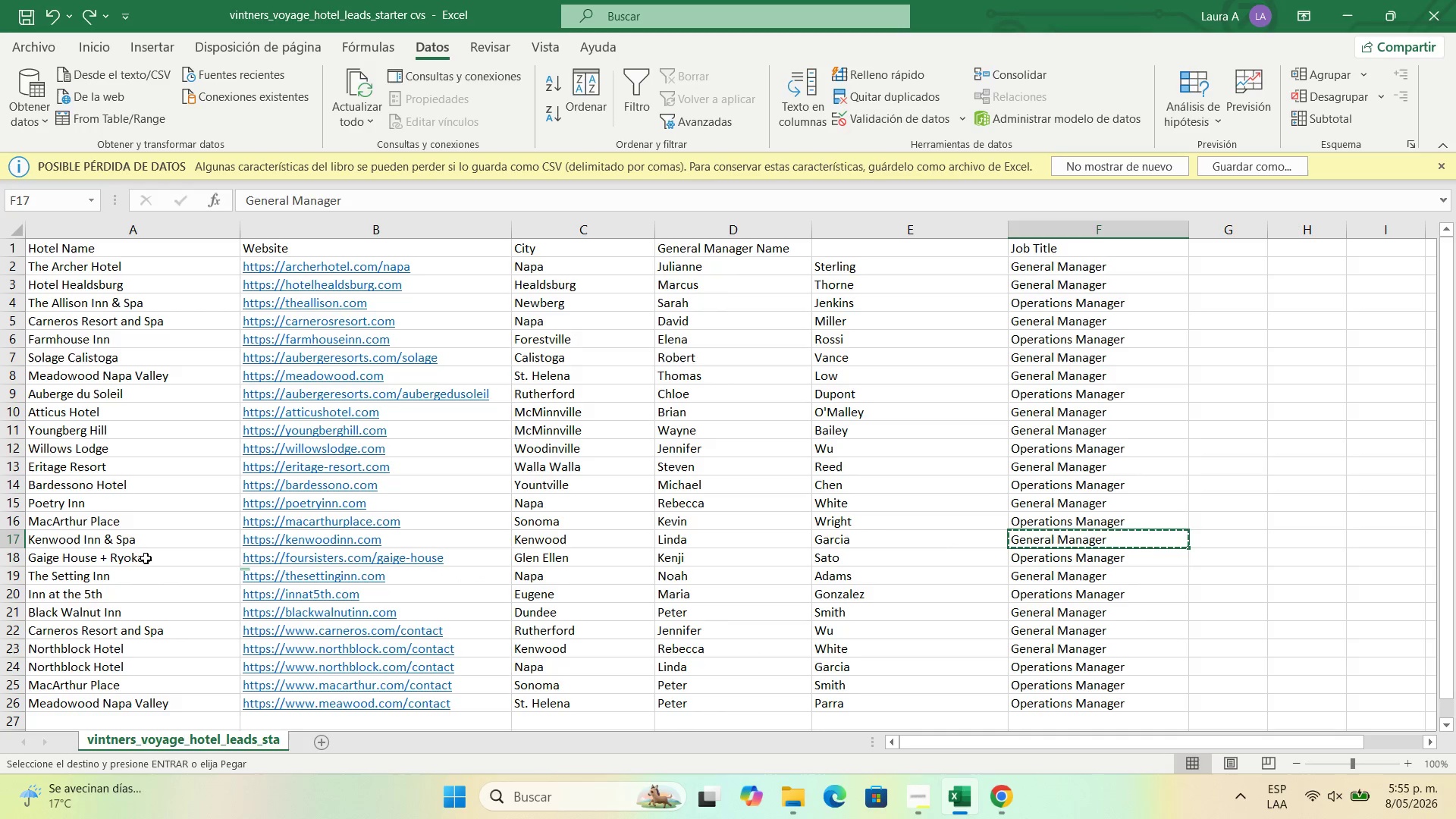 
left_click([123, 535])
 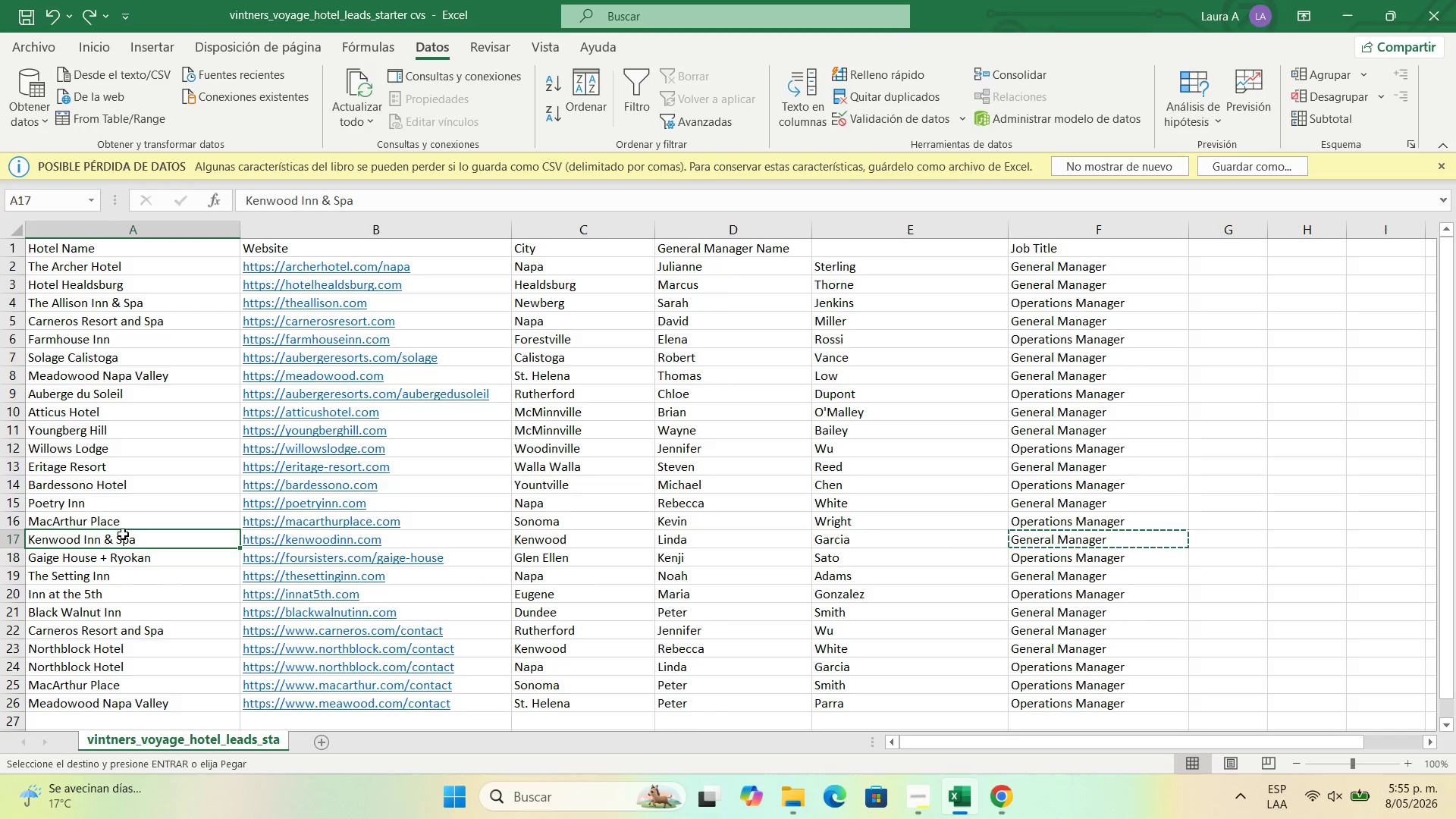 
key(Control+C)
 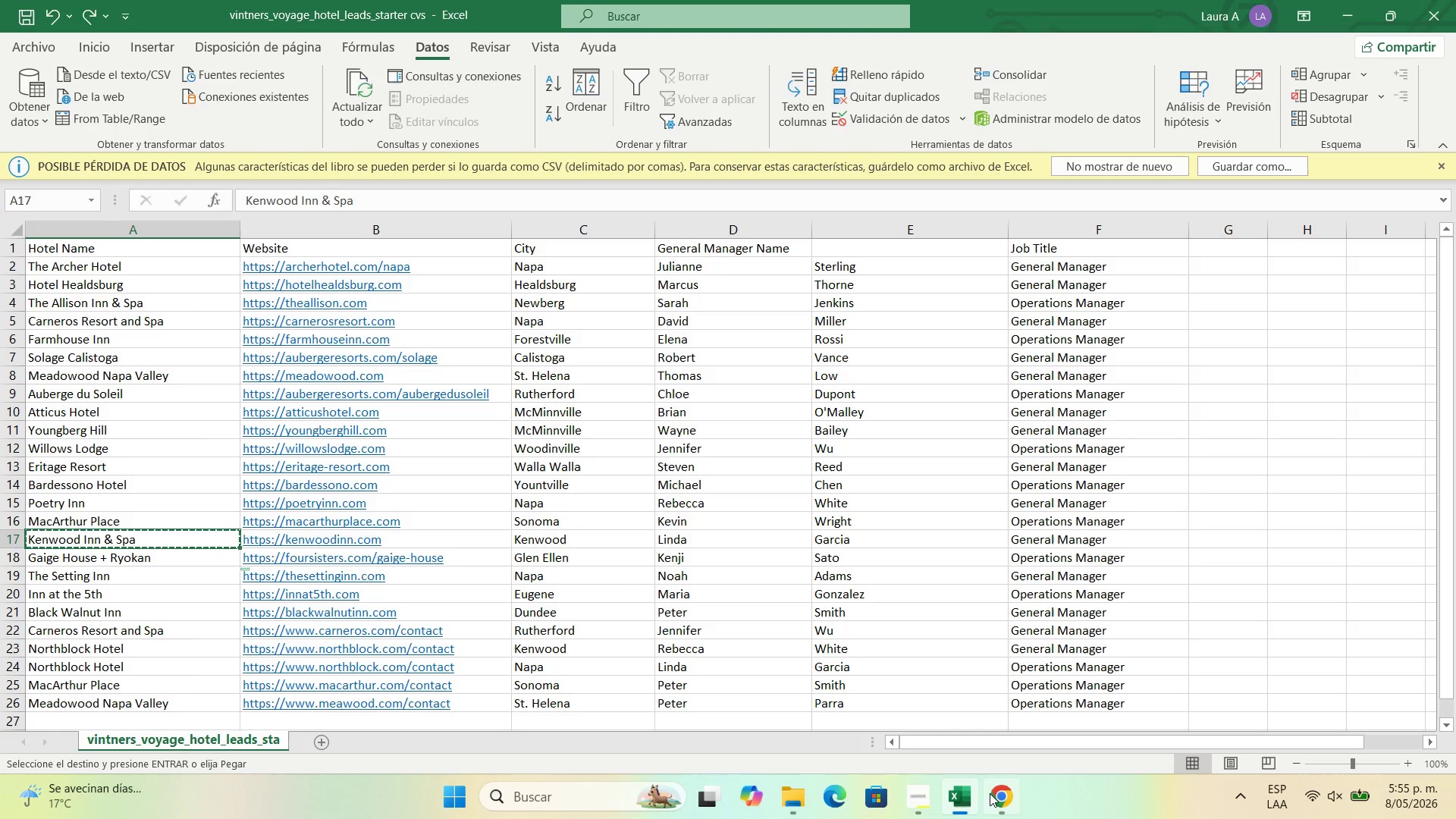 
left_click([991, 793])
 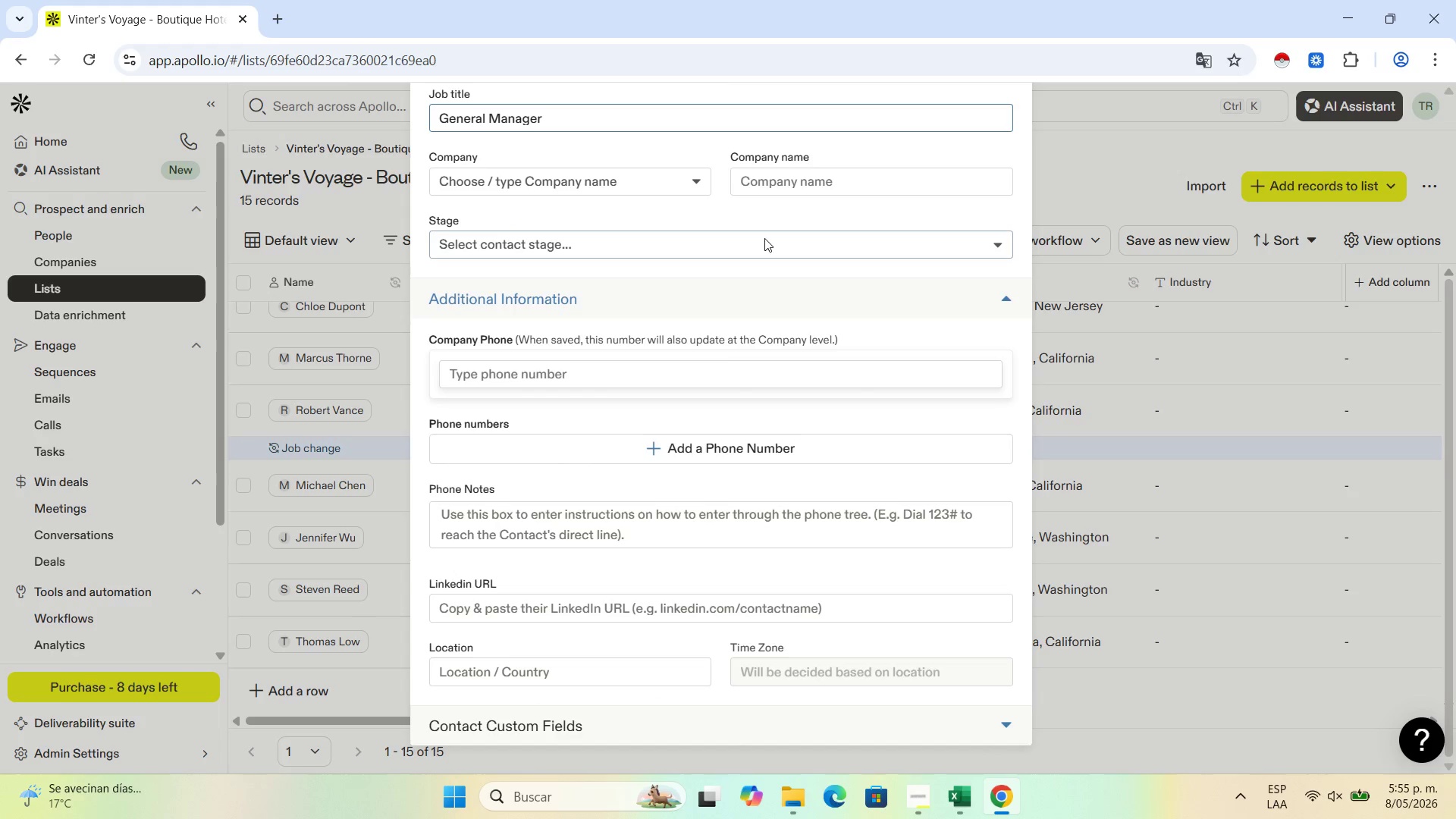 
left_click([902, 174])
 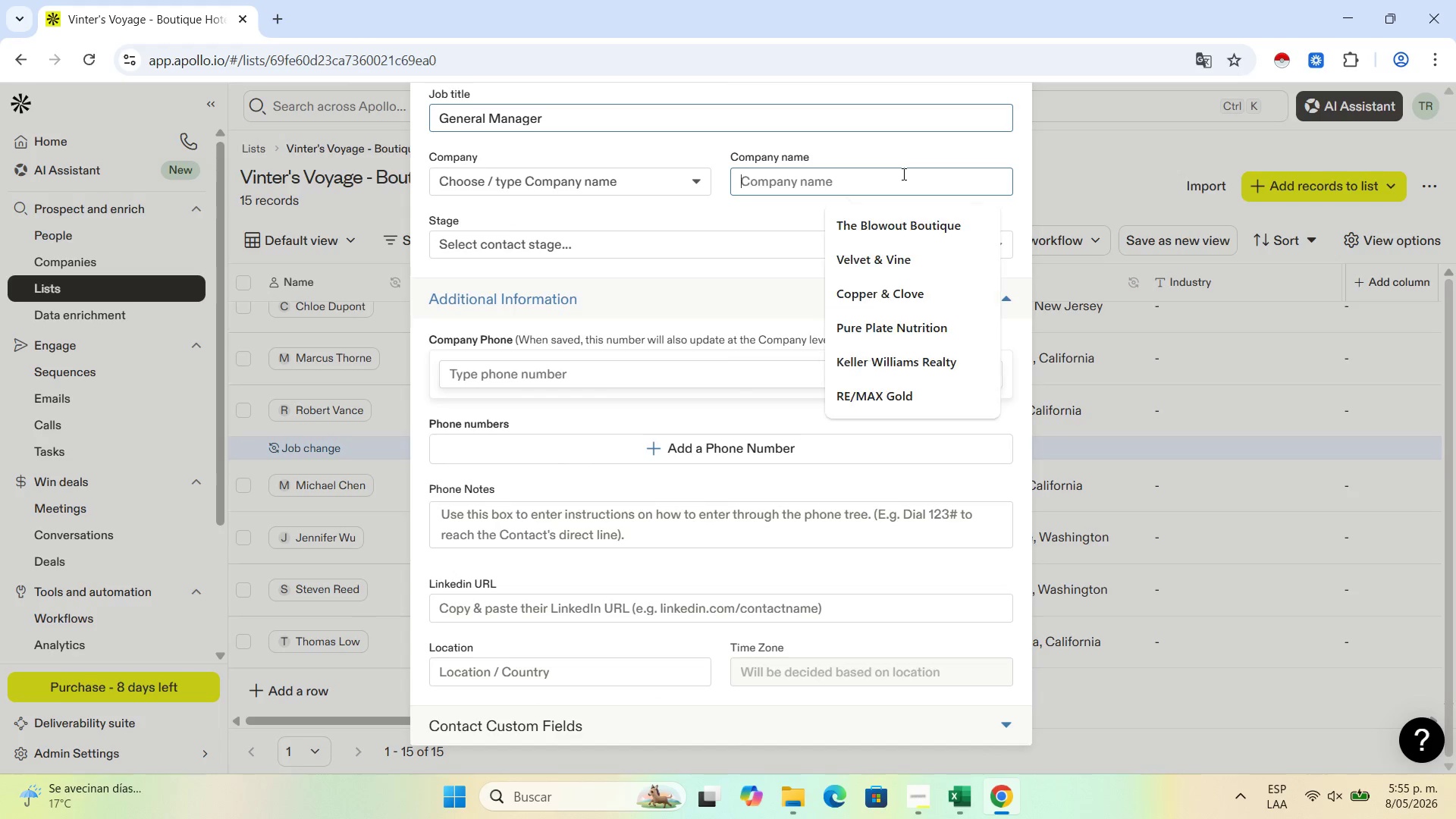 
key(Control+V)
 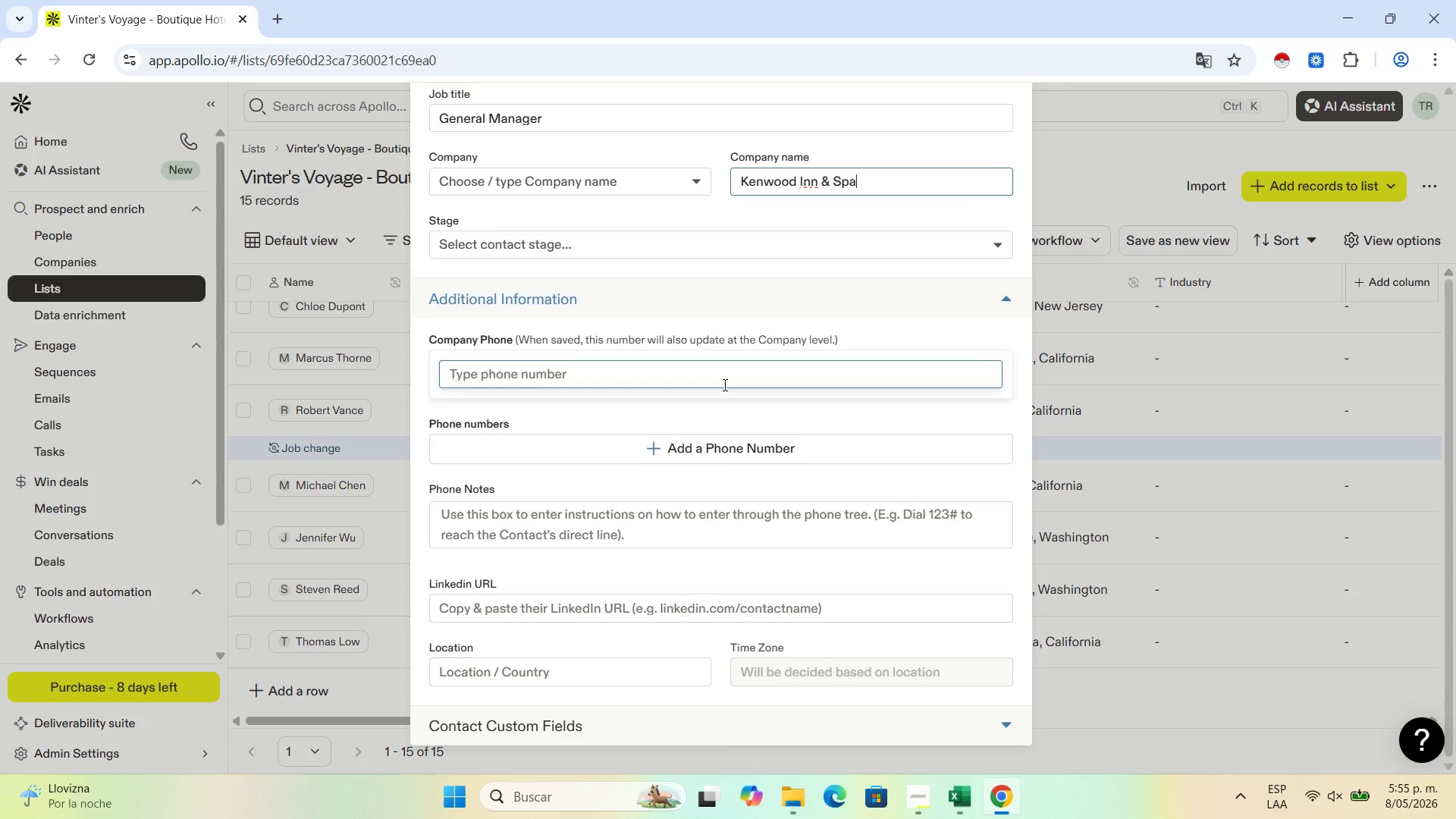 
wait(38.23)
 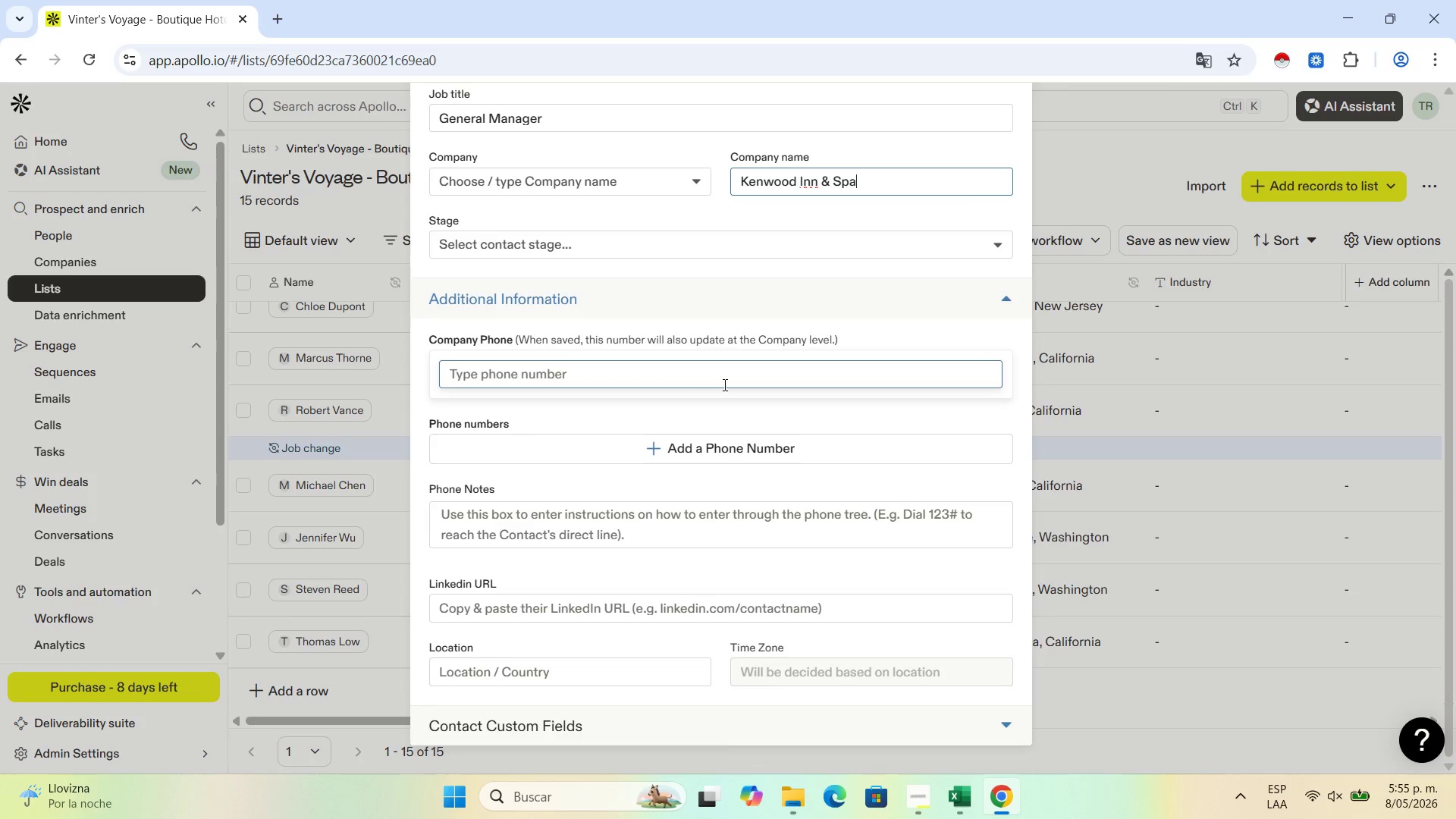 
left_click([961, 793])
 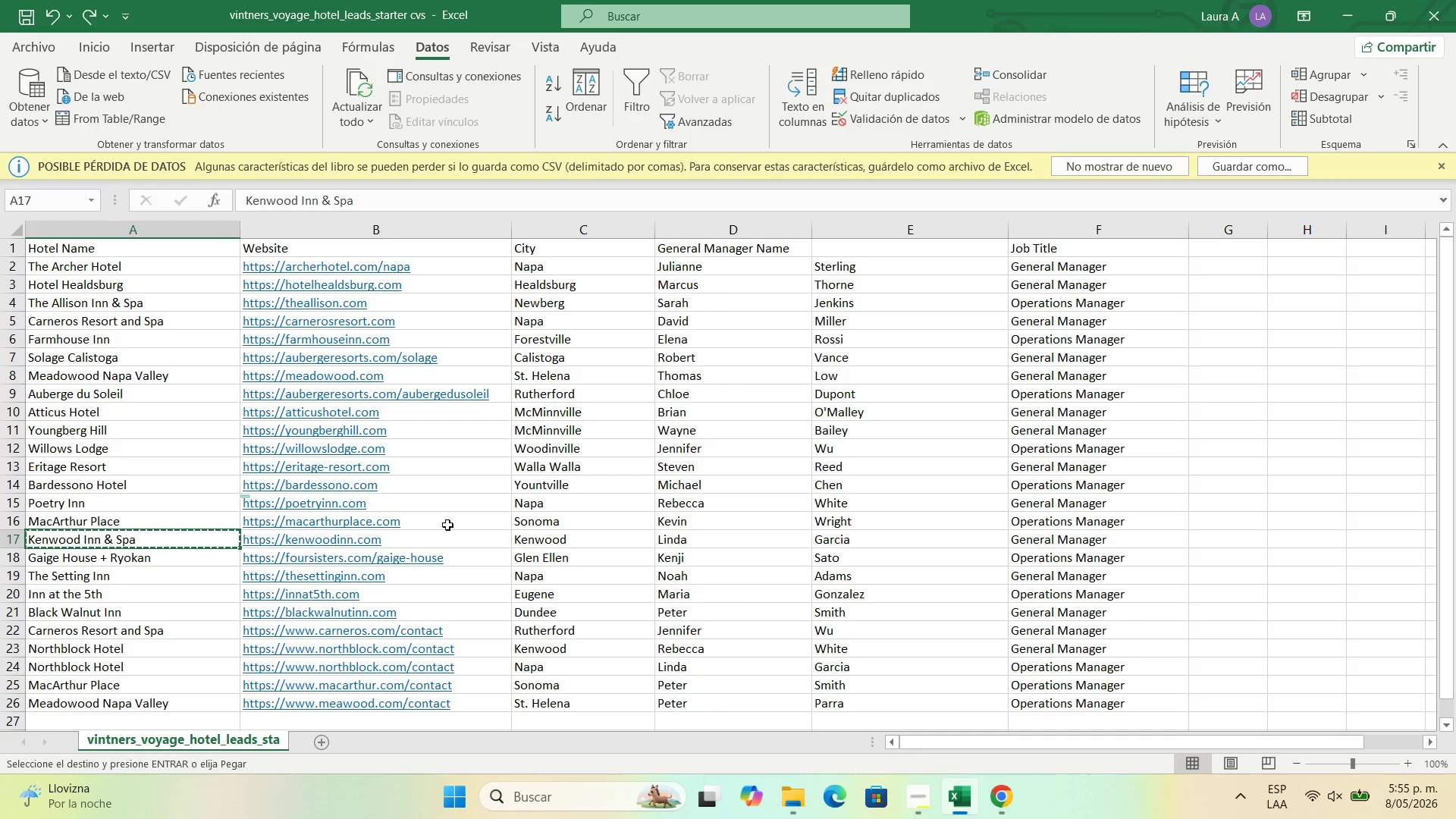 
left_click([446, 538])
 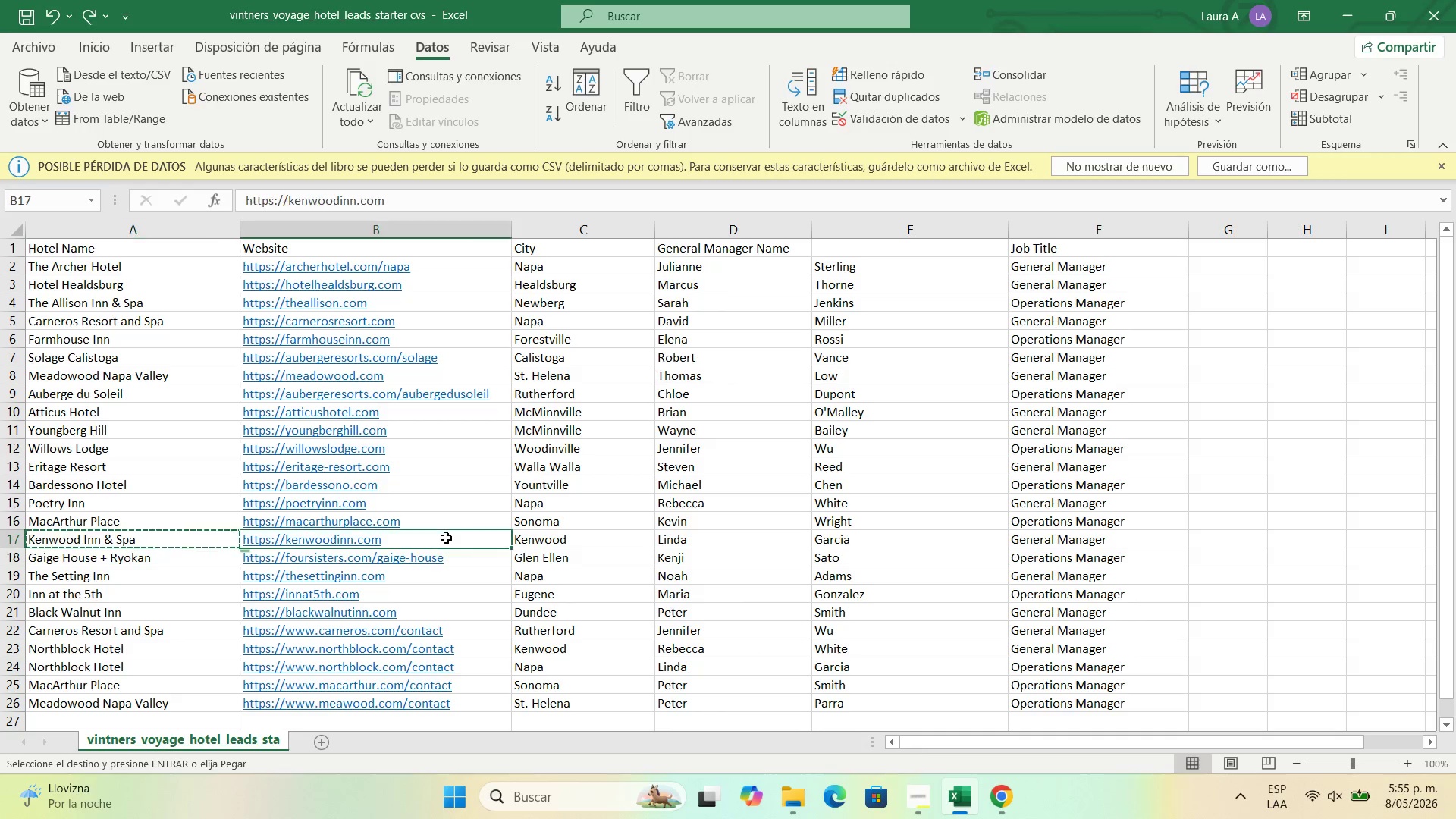 
key(Control+C)
 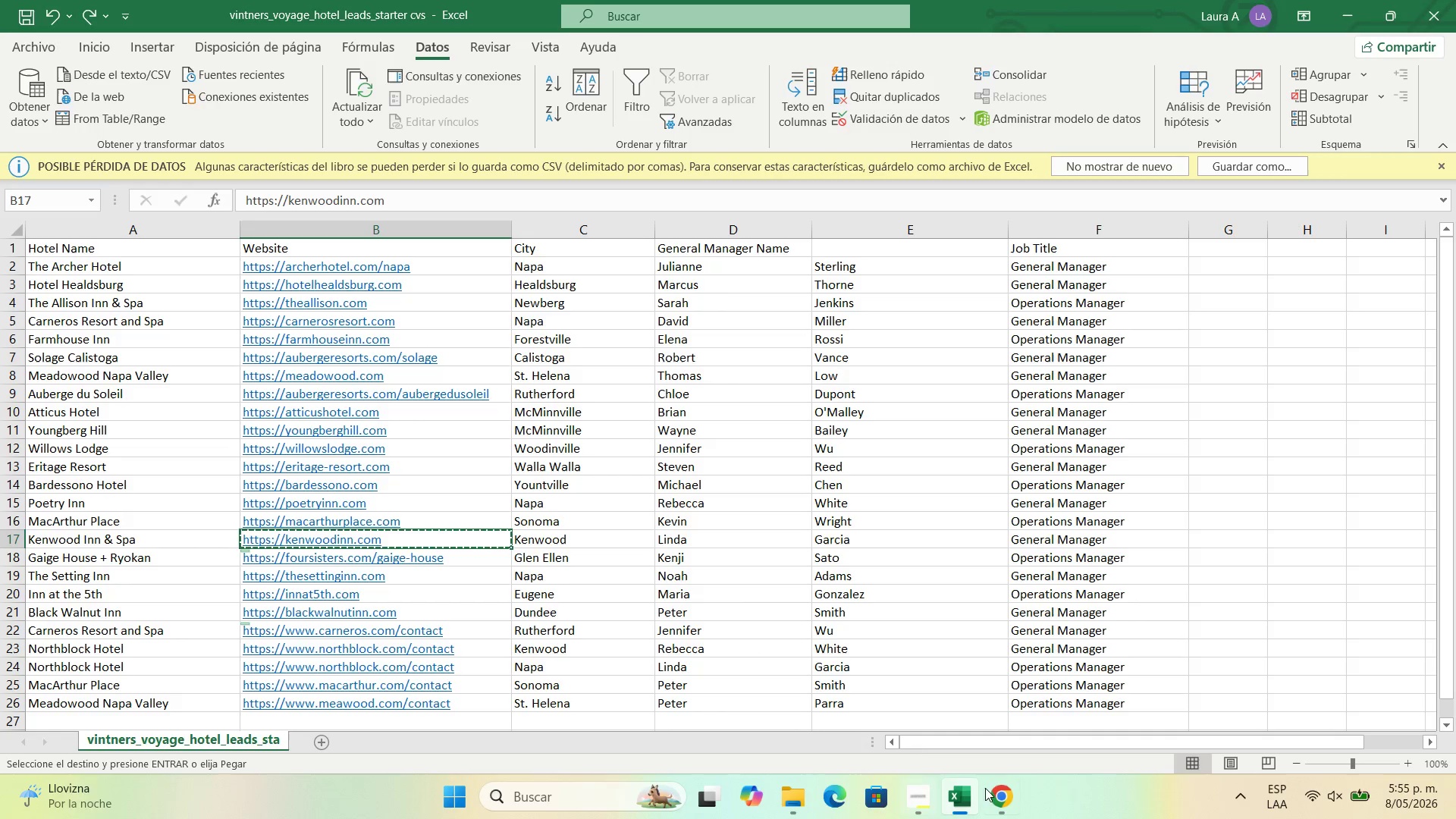 
left_click([1001, 792])
 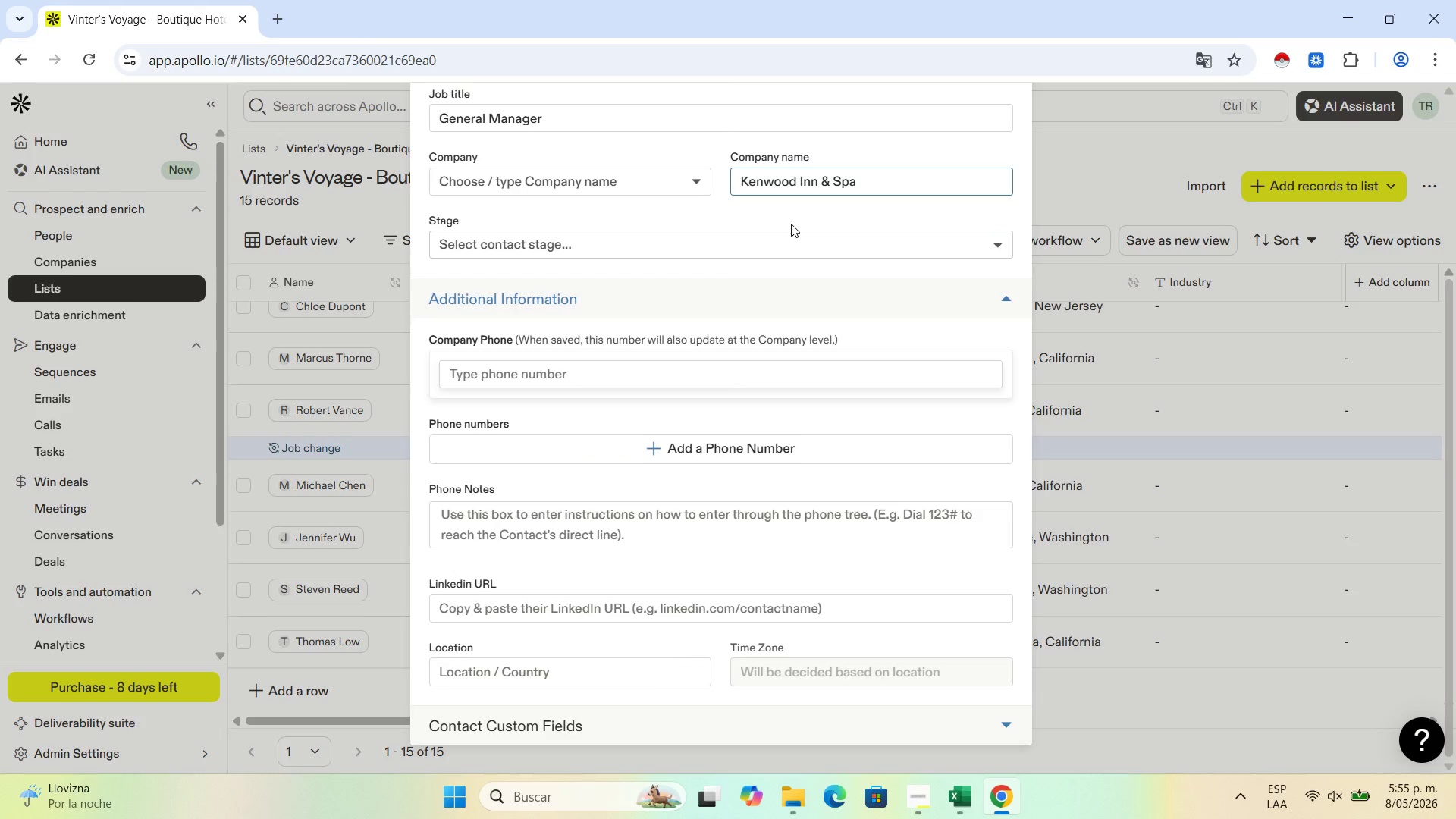 
scroll: coordinate [679, 585], scroll_direction: down, amount: 1.0
 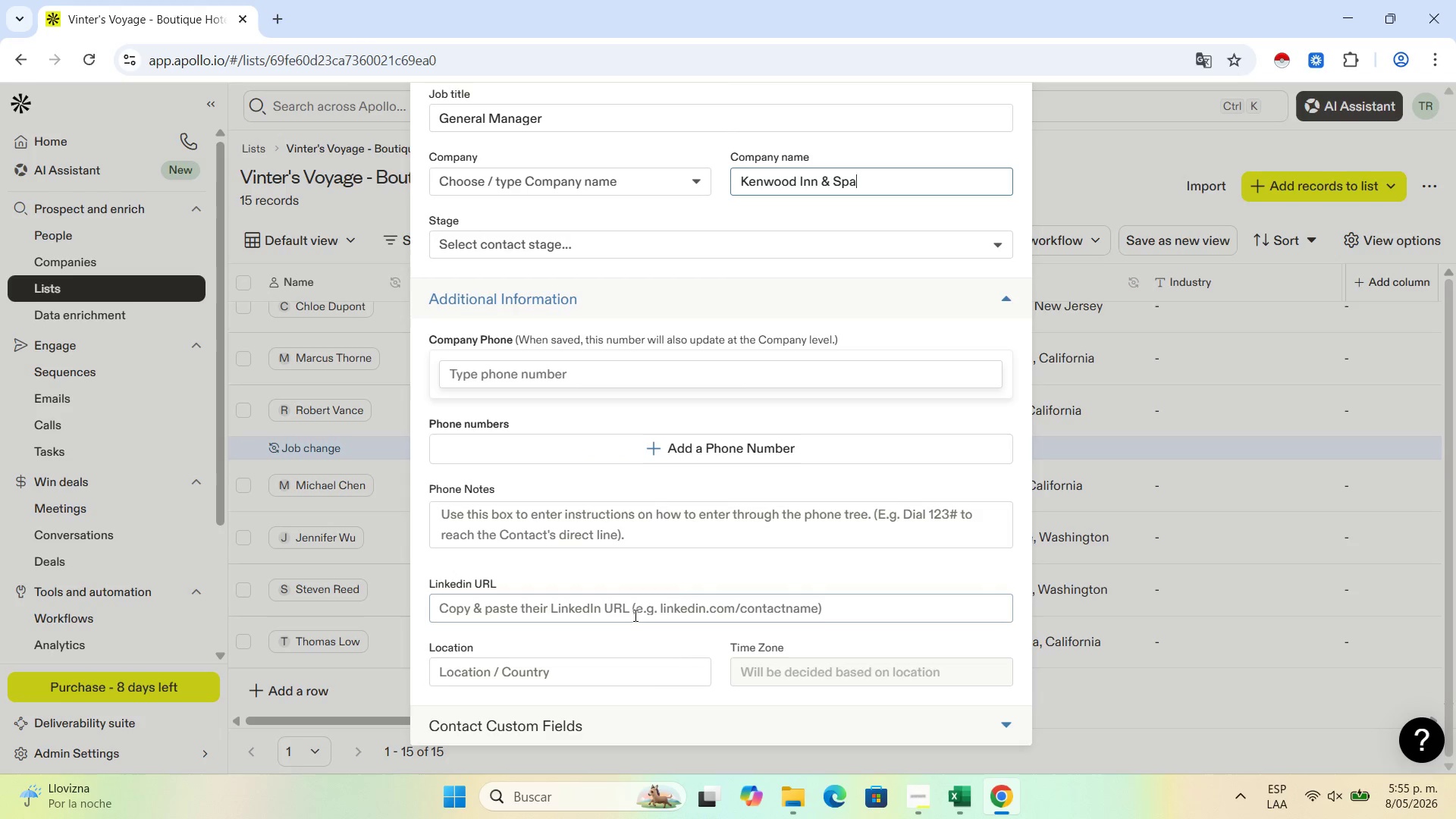 
left_click([634, 614])
 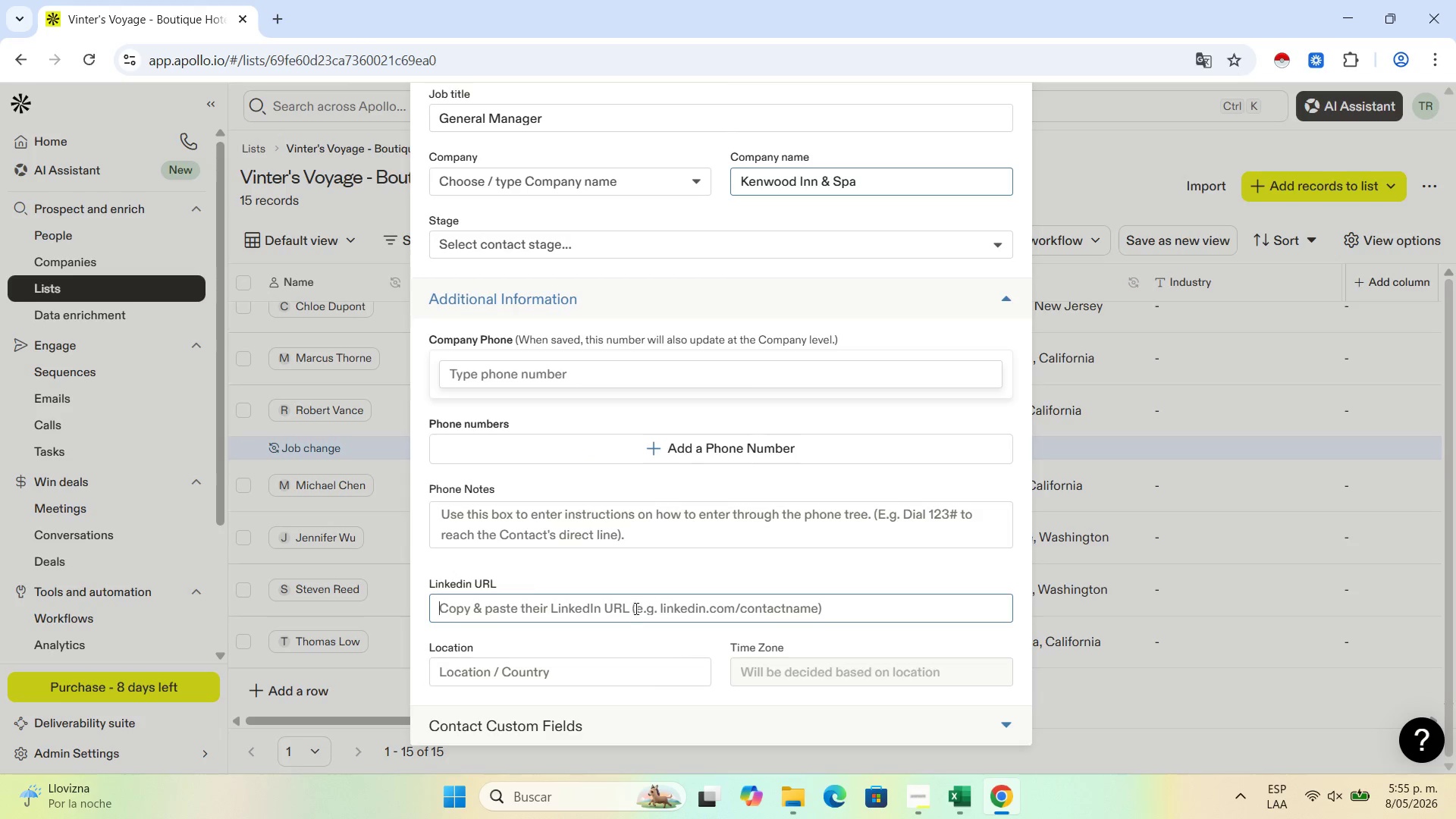 
key(Control+V)
 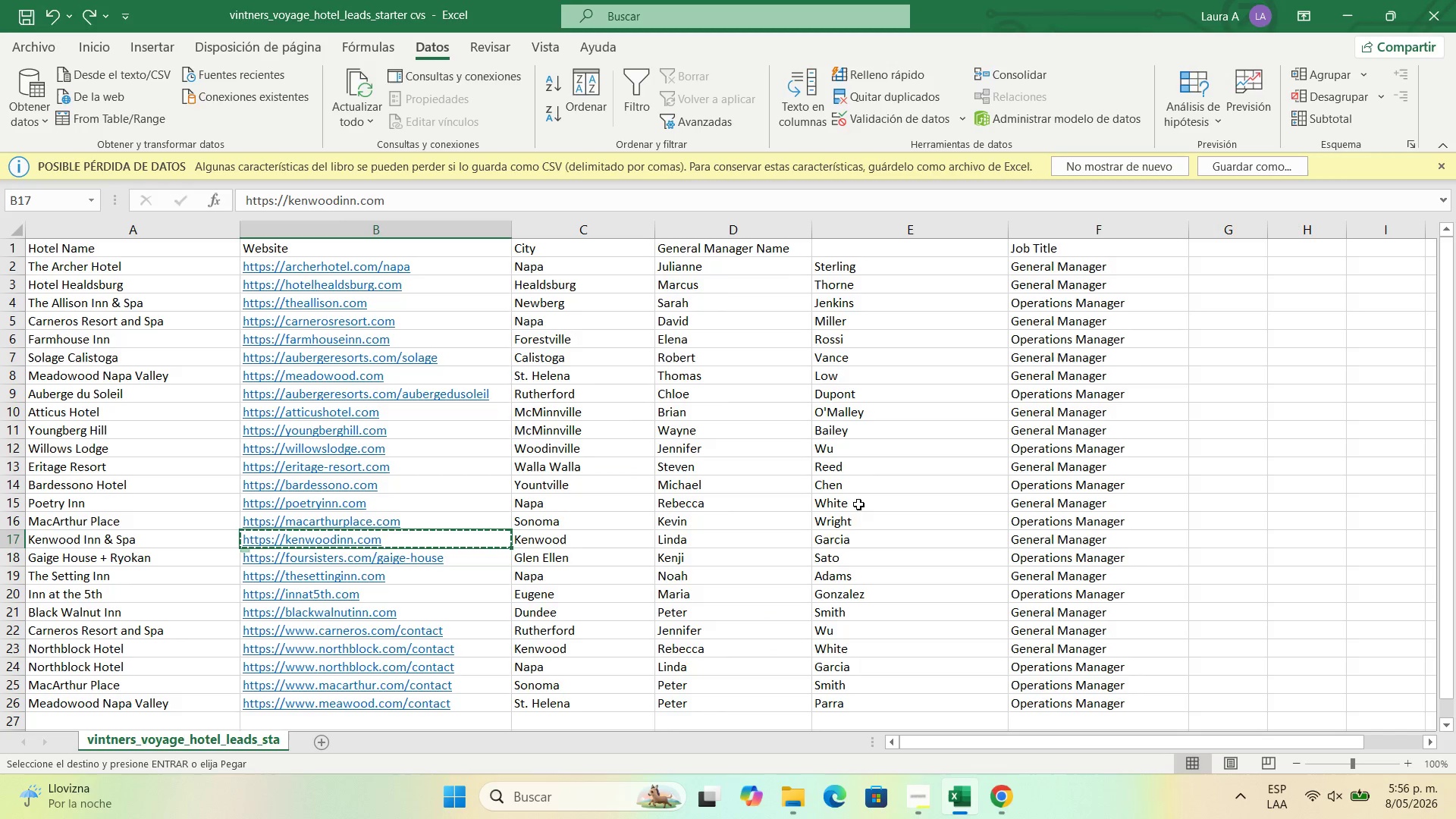 
left_click([569, 540])
 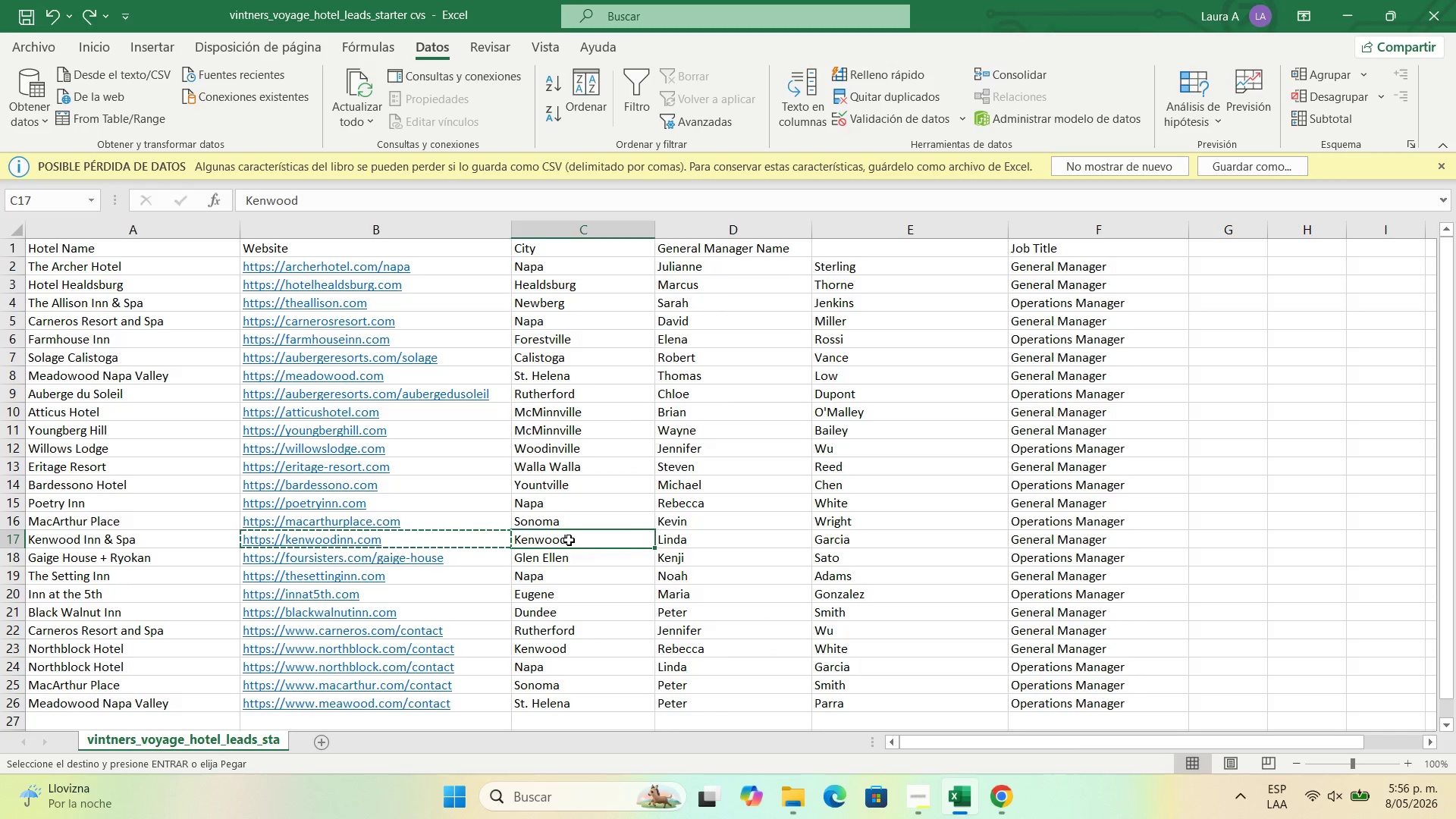 
key(Control+C)
 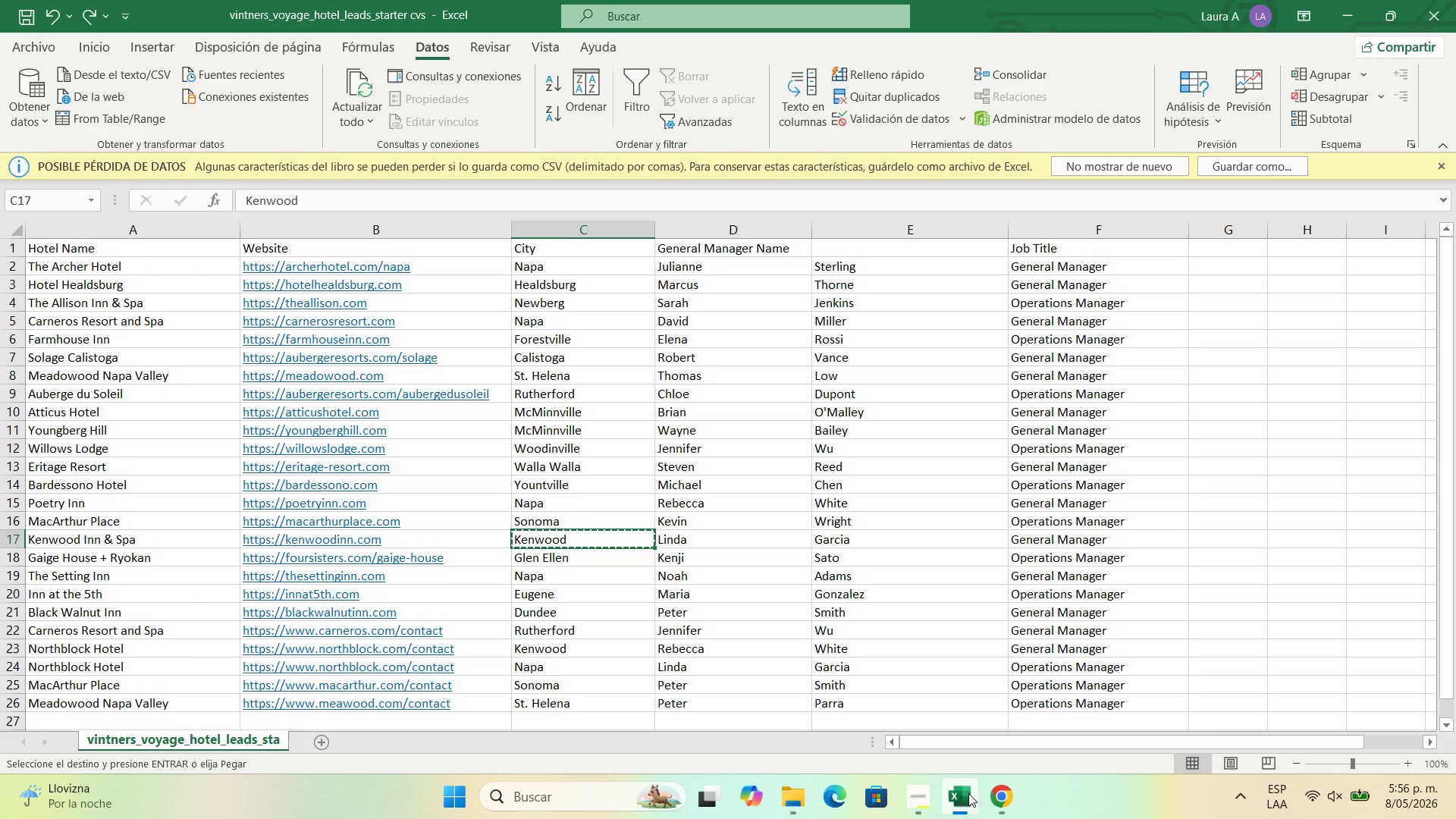 
left_click([999, 800])
 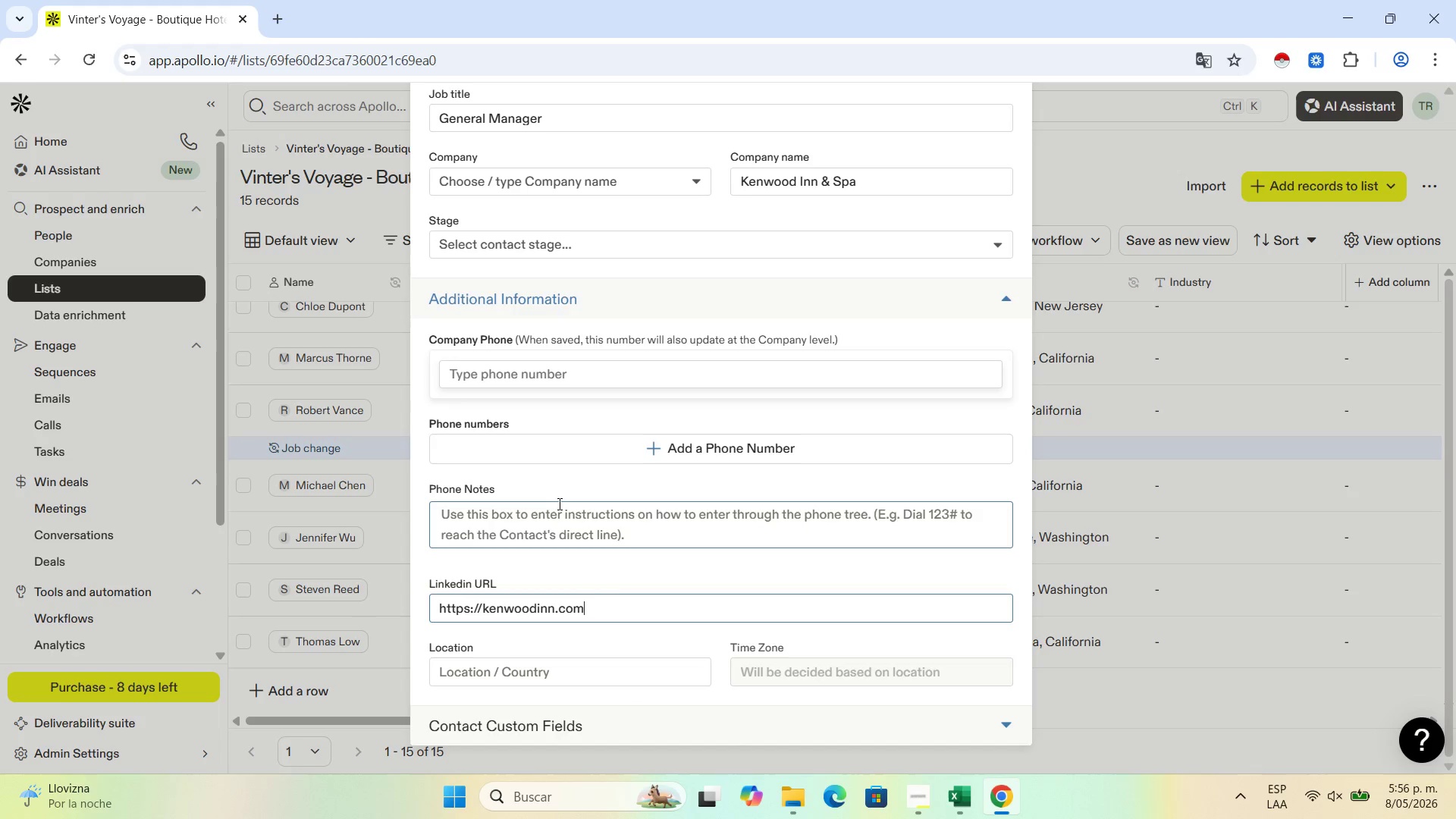 
scroll: coordinate [704, 620], scroll_direction: none, amount: 0.0
 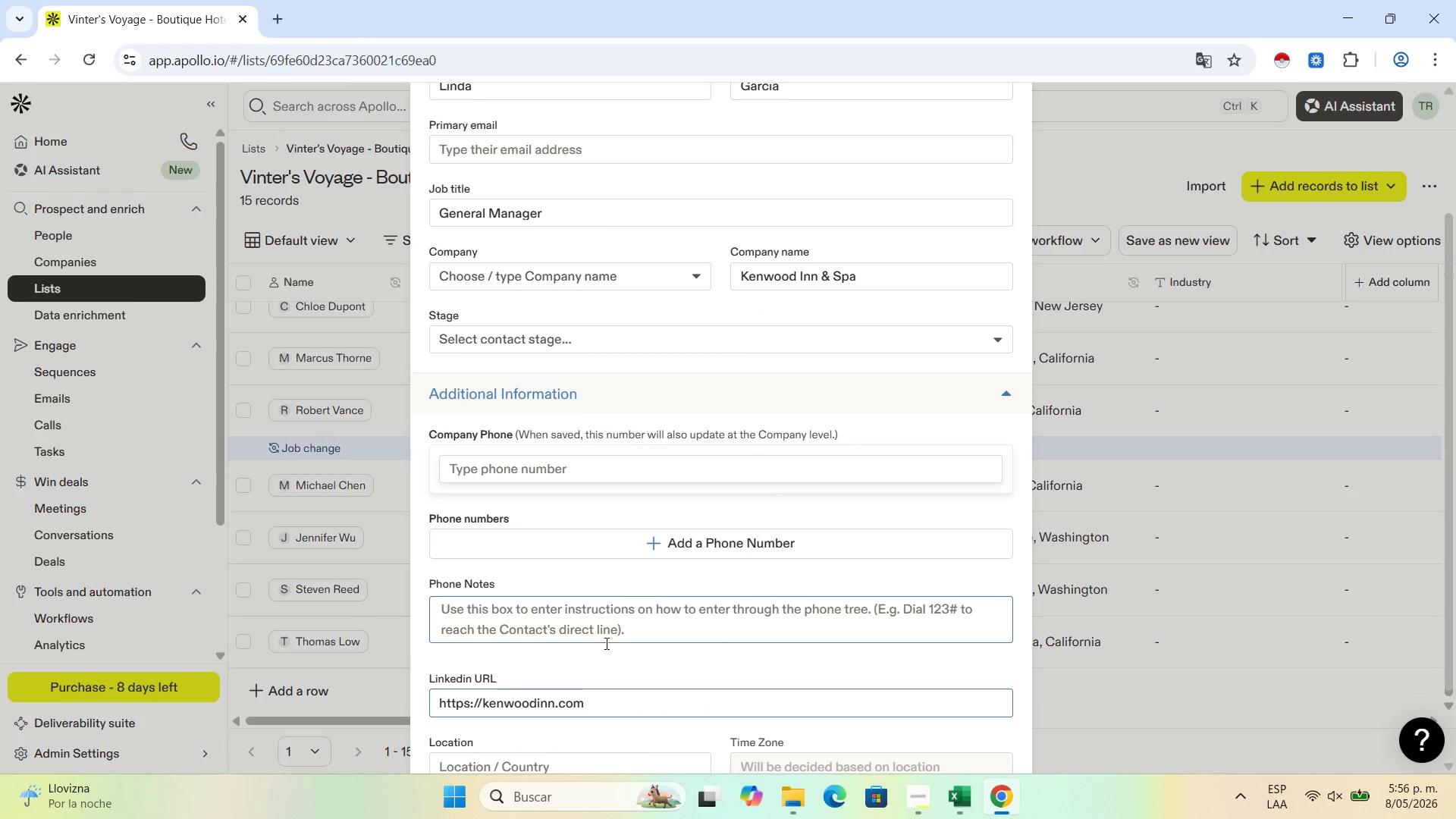 
scroll: coordinate [605, 641], scroll_direction: down, amount: 1.0
 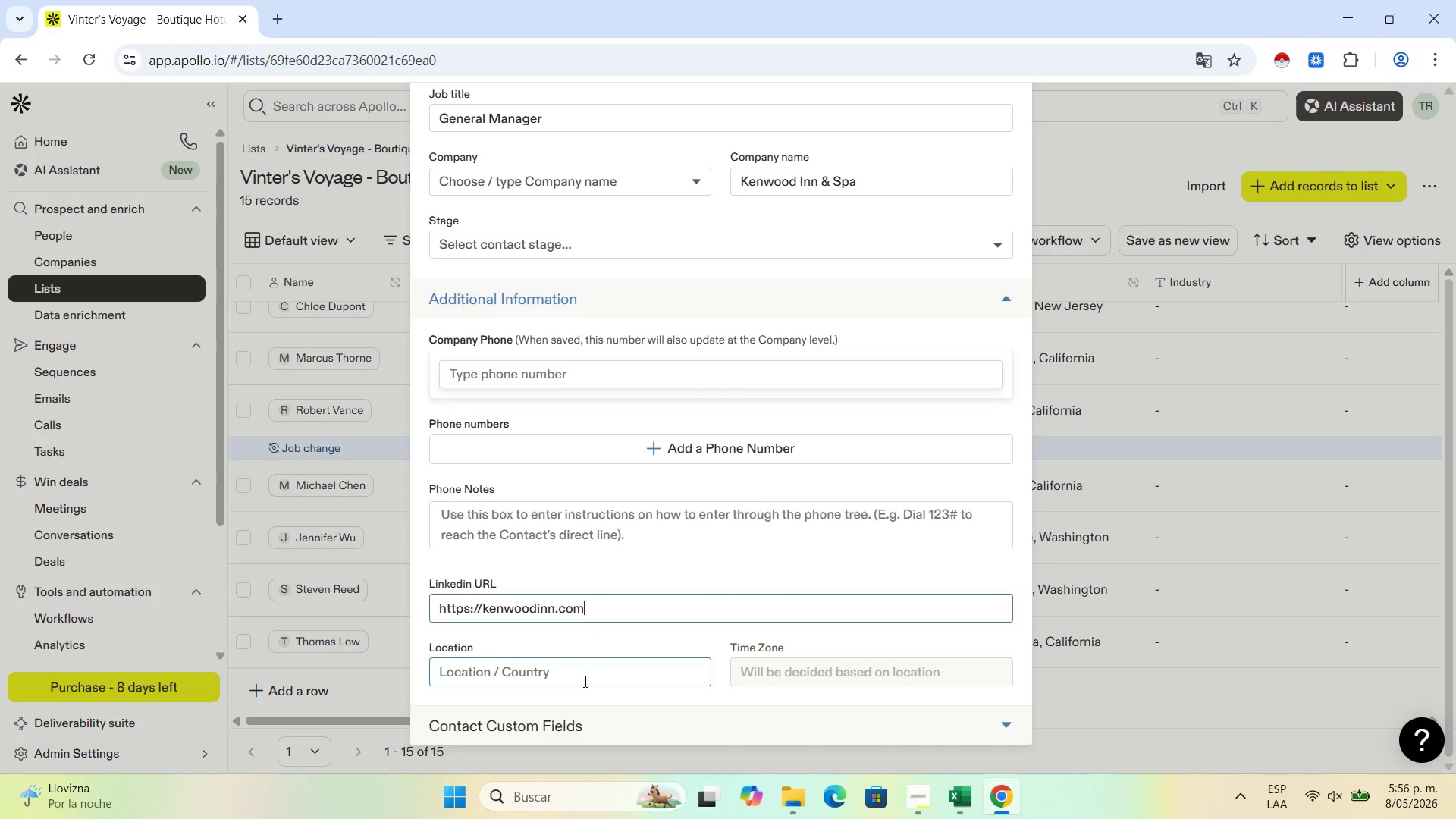 
left_click([589, 673])
 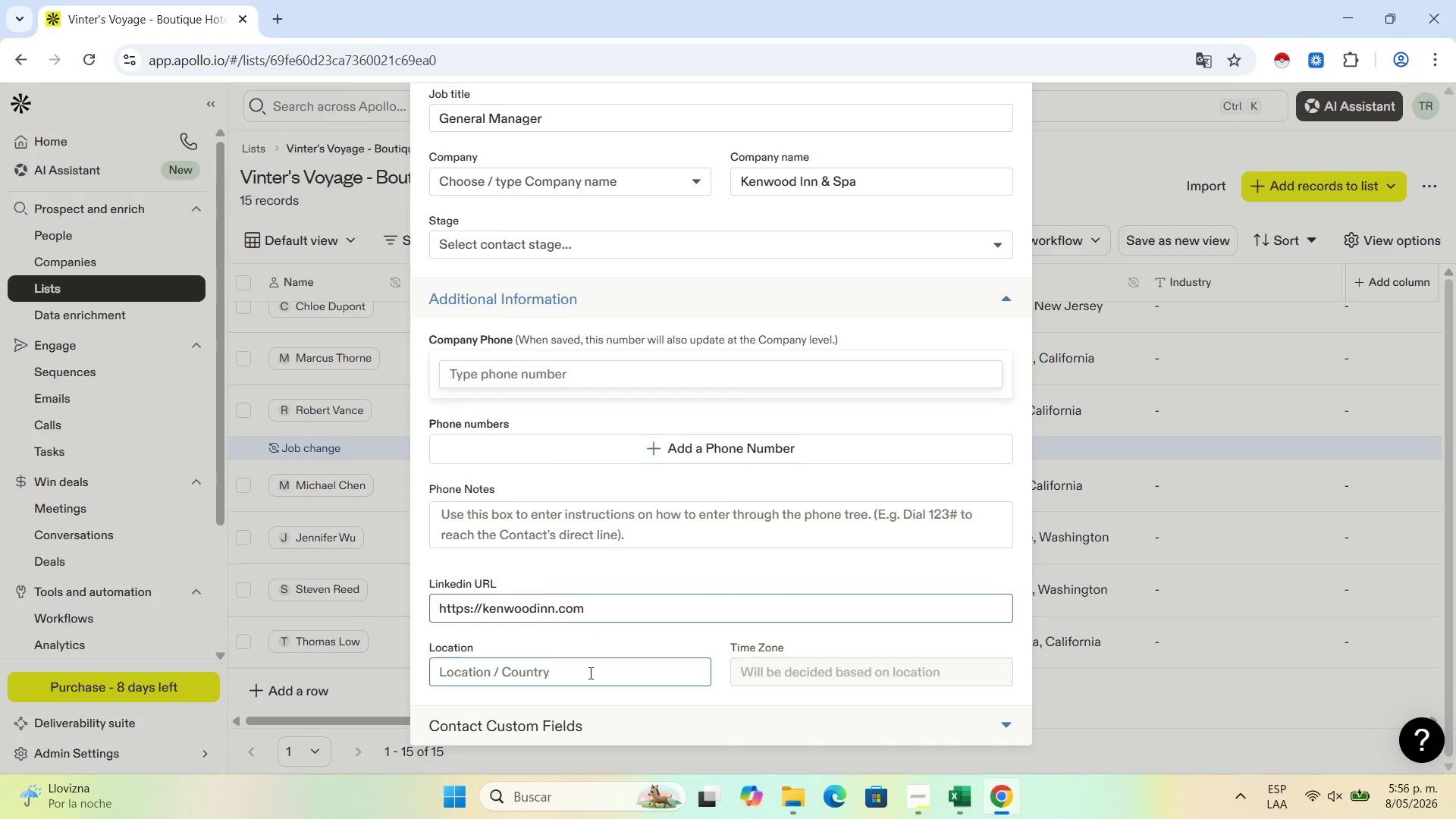 
key(Control+V)
 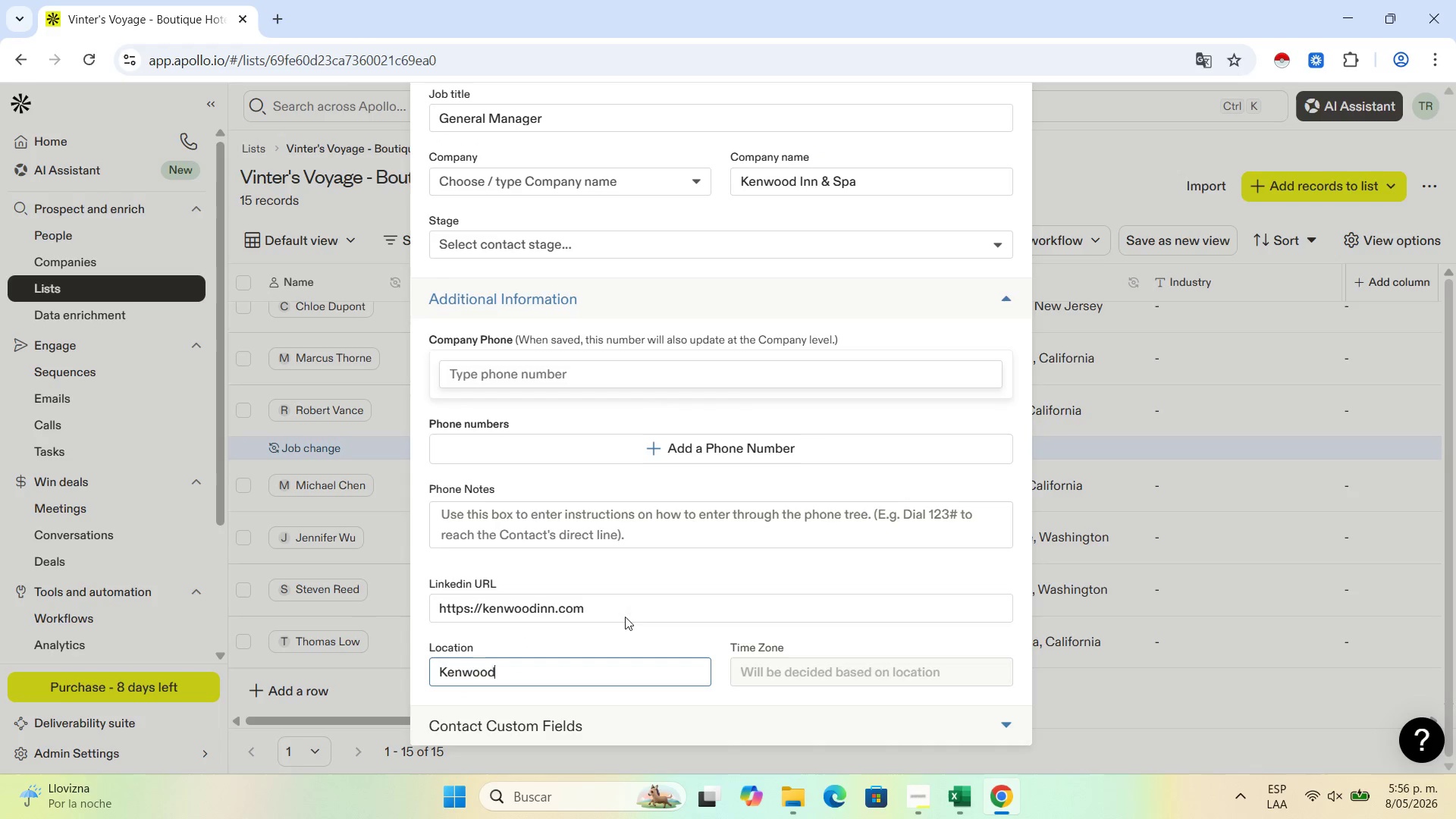 
scroll: coordinate [704, 500], scroll_direction: up, amount: 2.0
 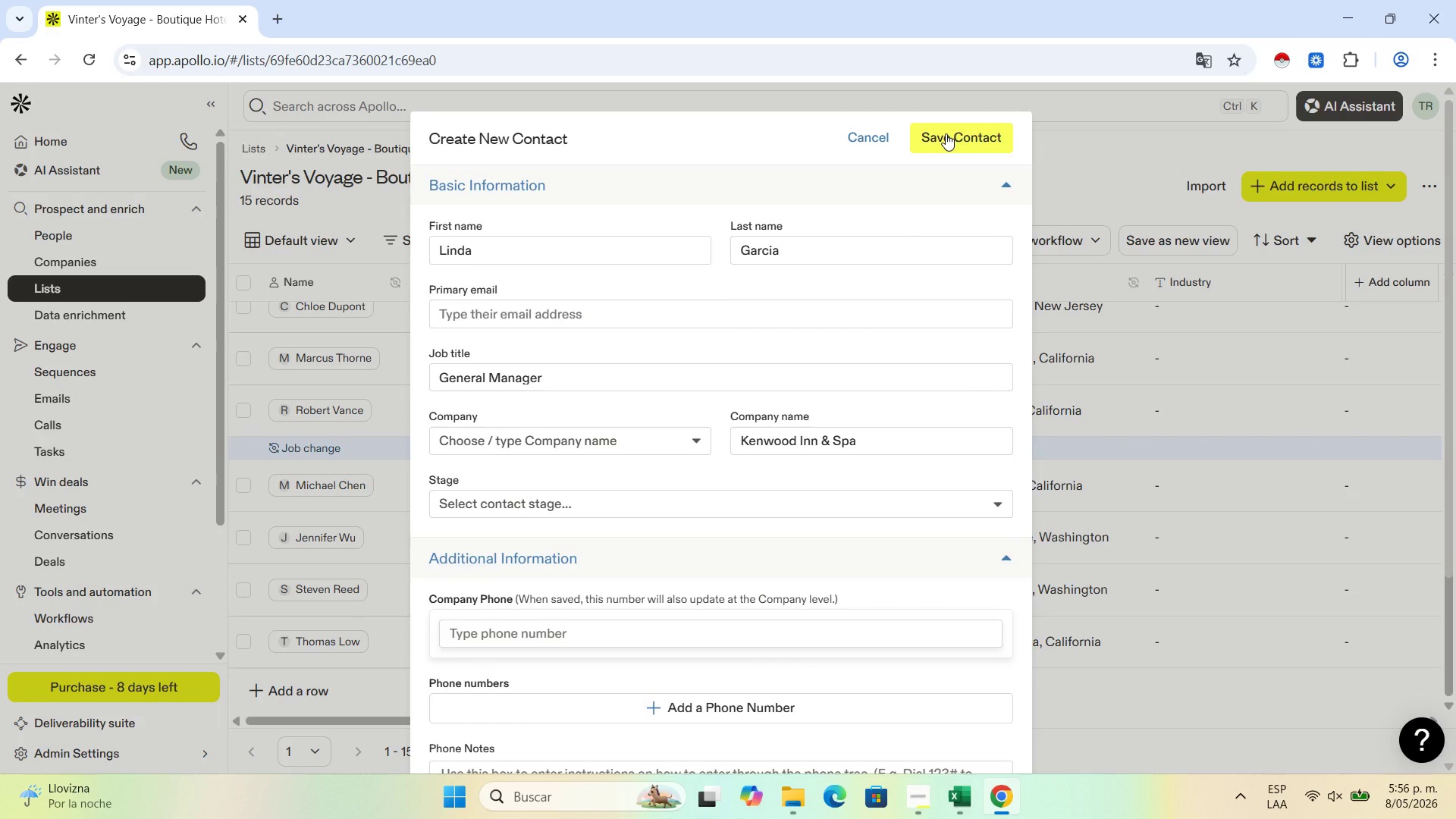 
wait(9.98)
 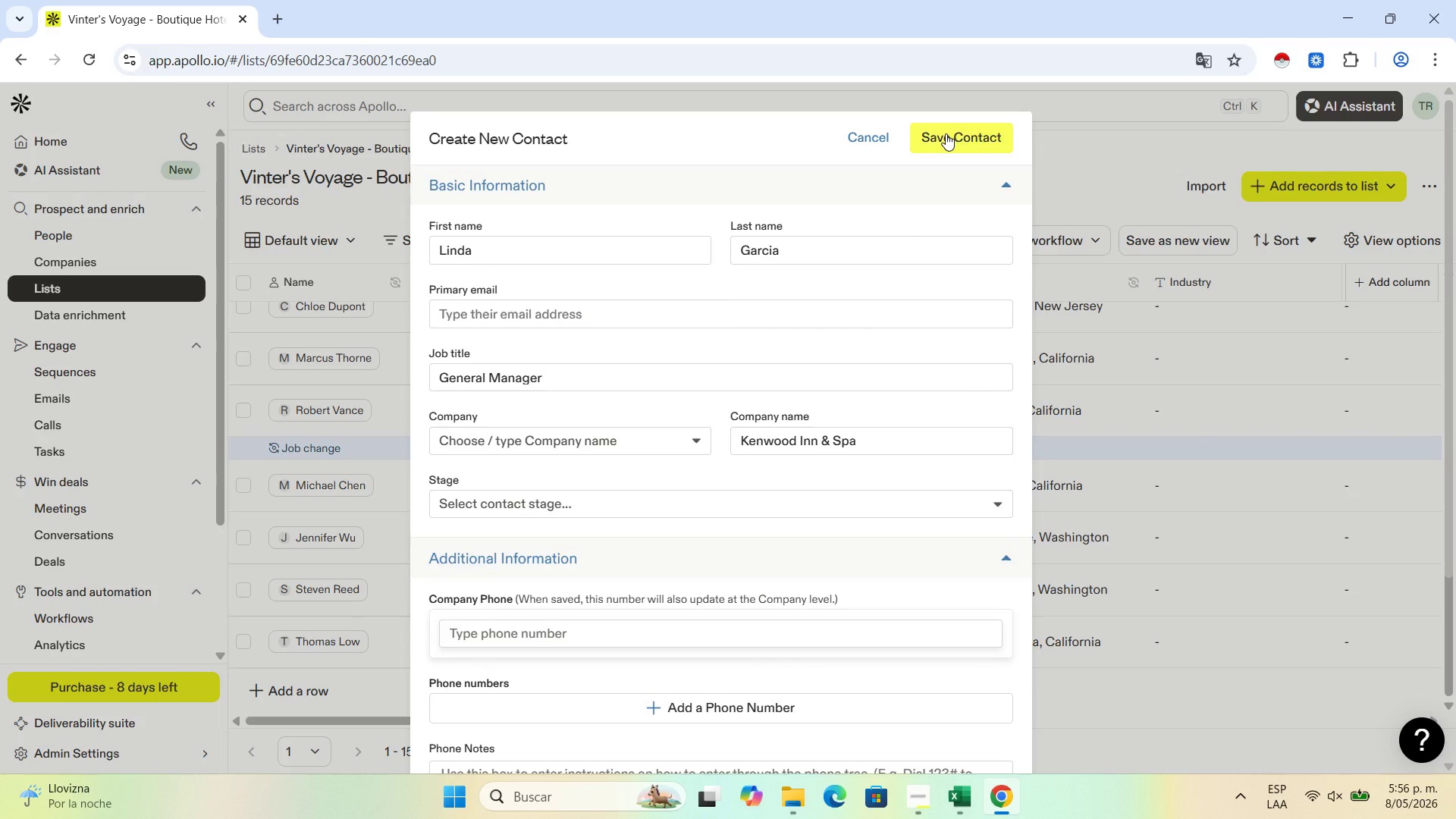 
left_click([935, 131])
 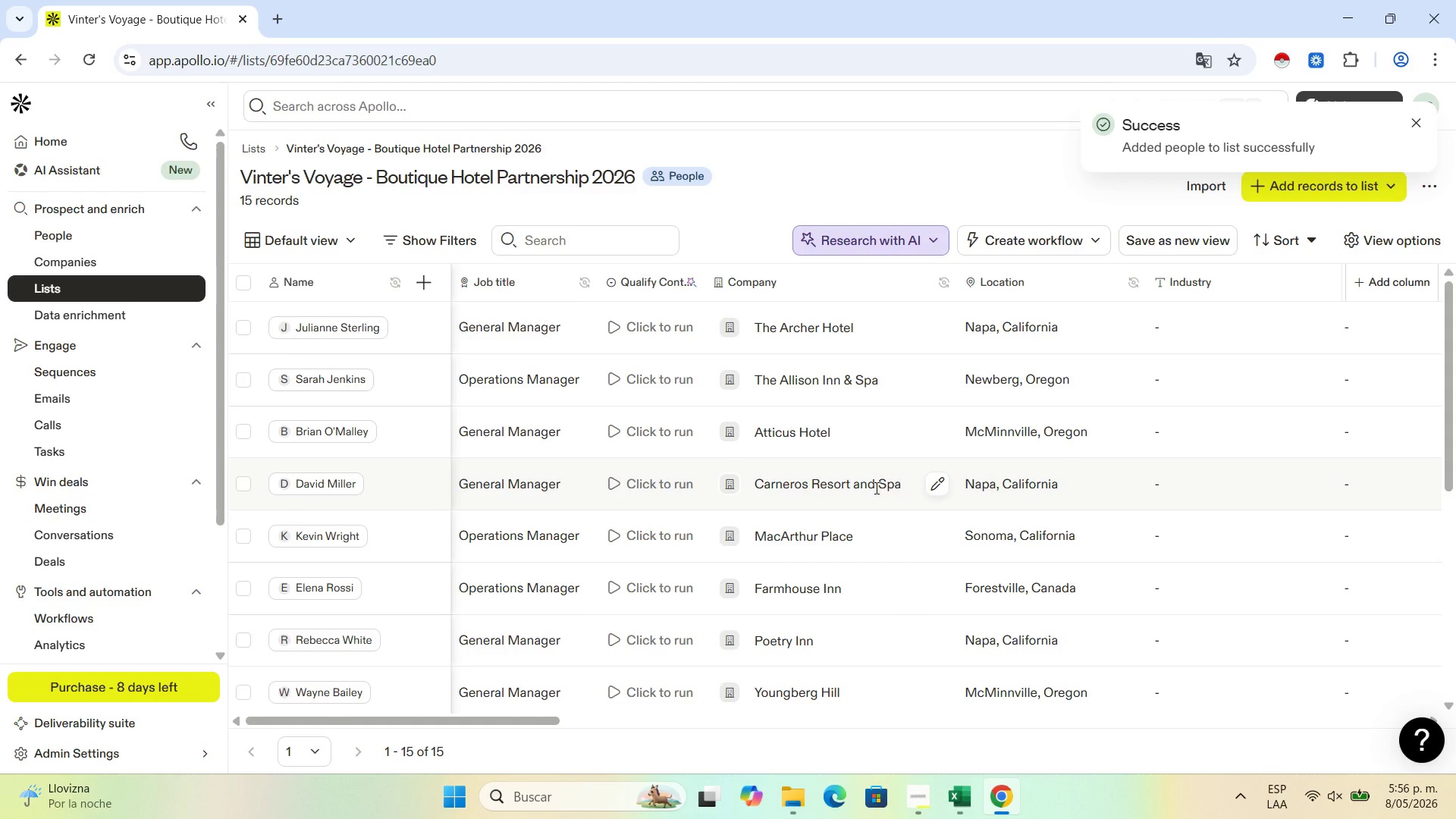 
wait(7.97)
 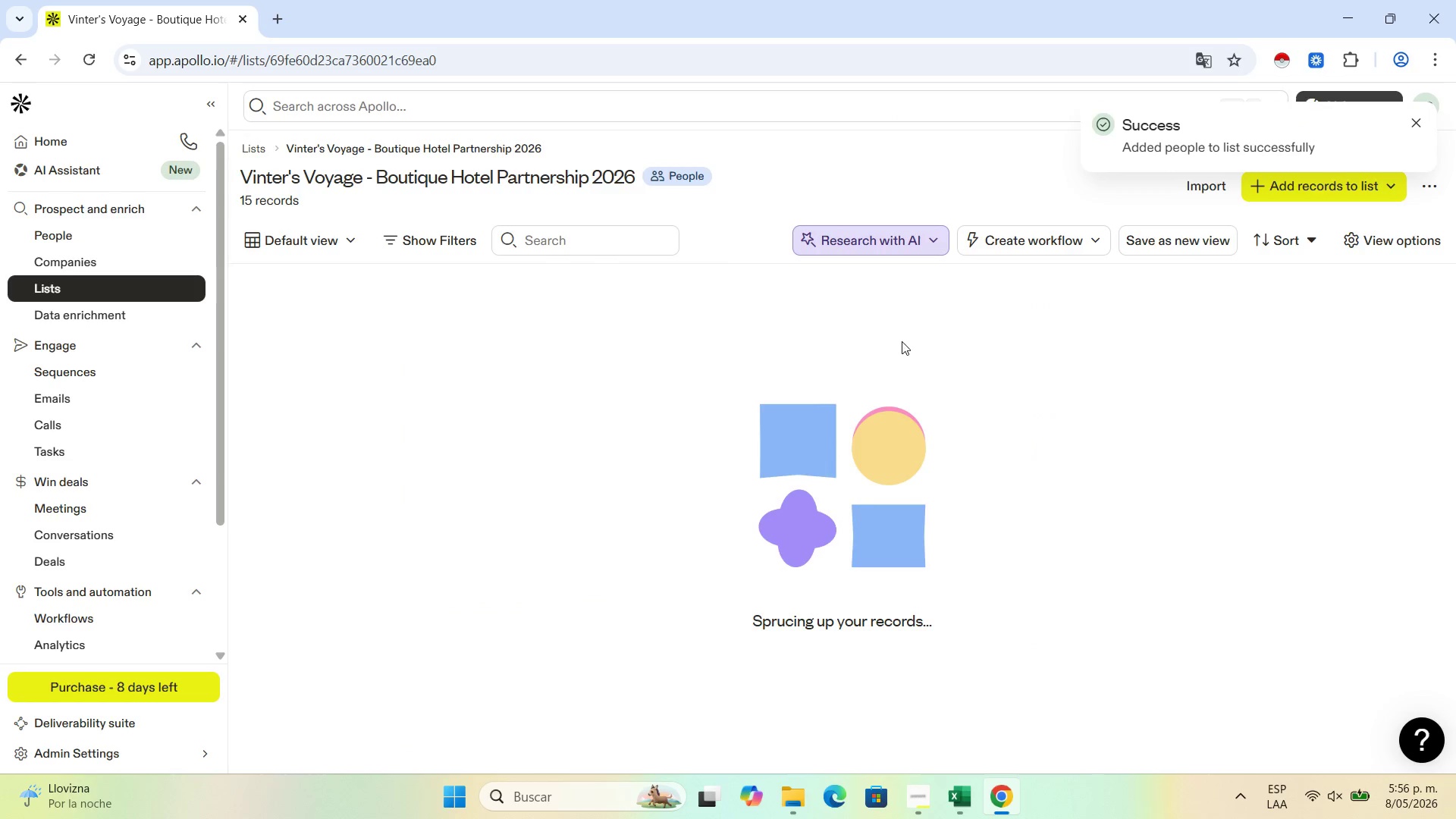 
scroll: coordinate [842, 425], scroll_direction: down, amount: 1.0
 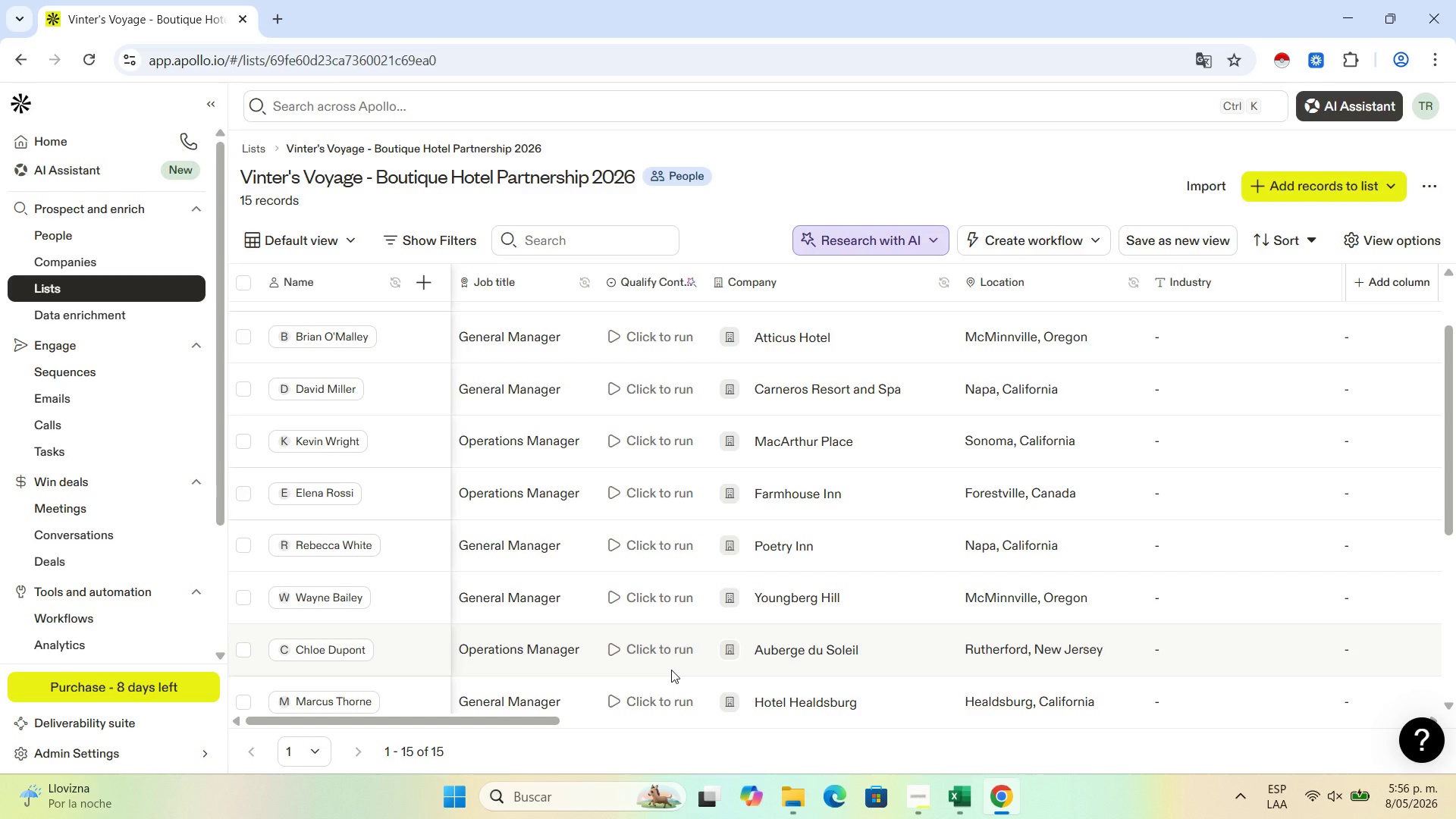 
wait(14.55)
 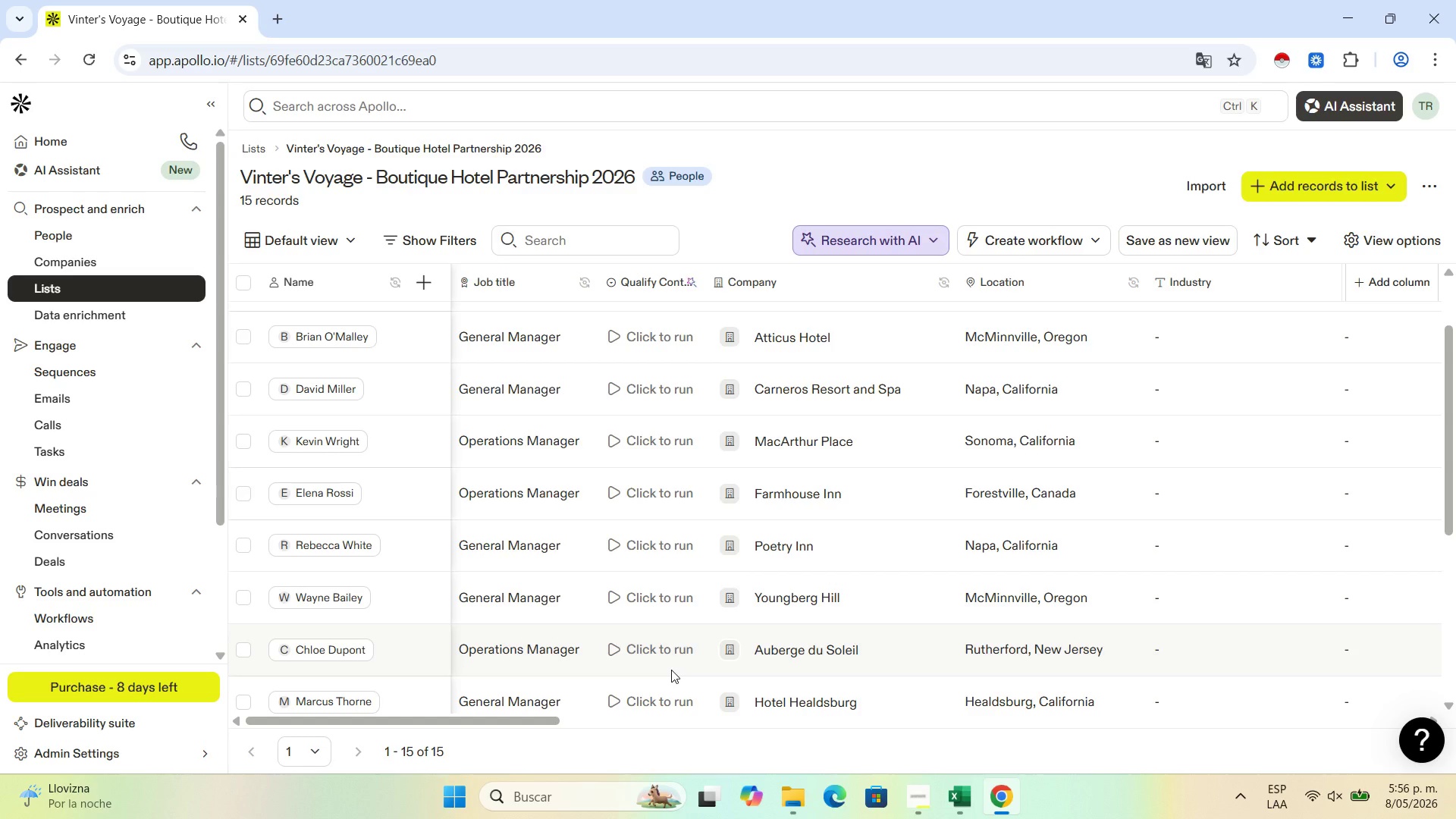 
scroll: coordinate [804, 504], scroll_direction: up, amount: 1.0
 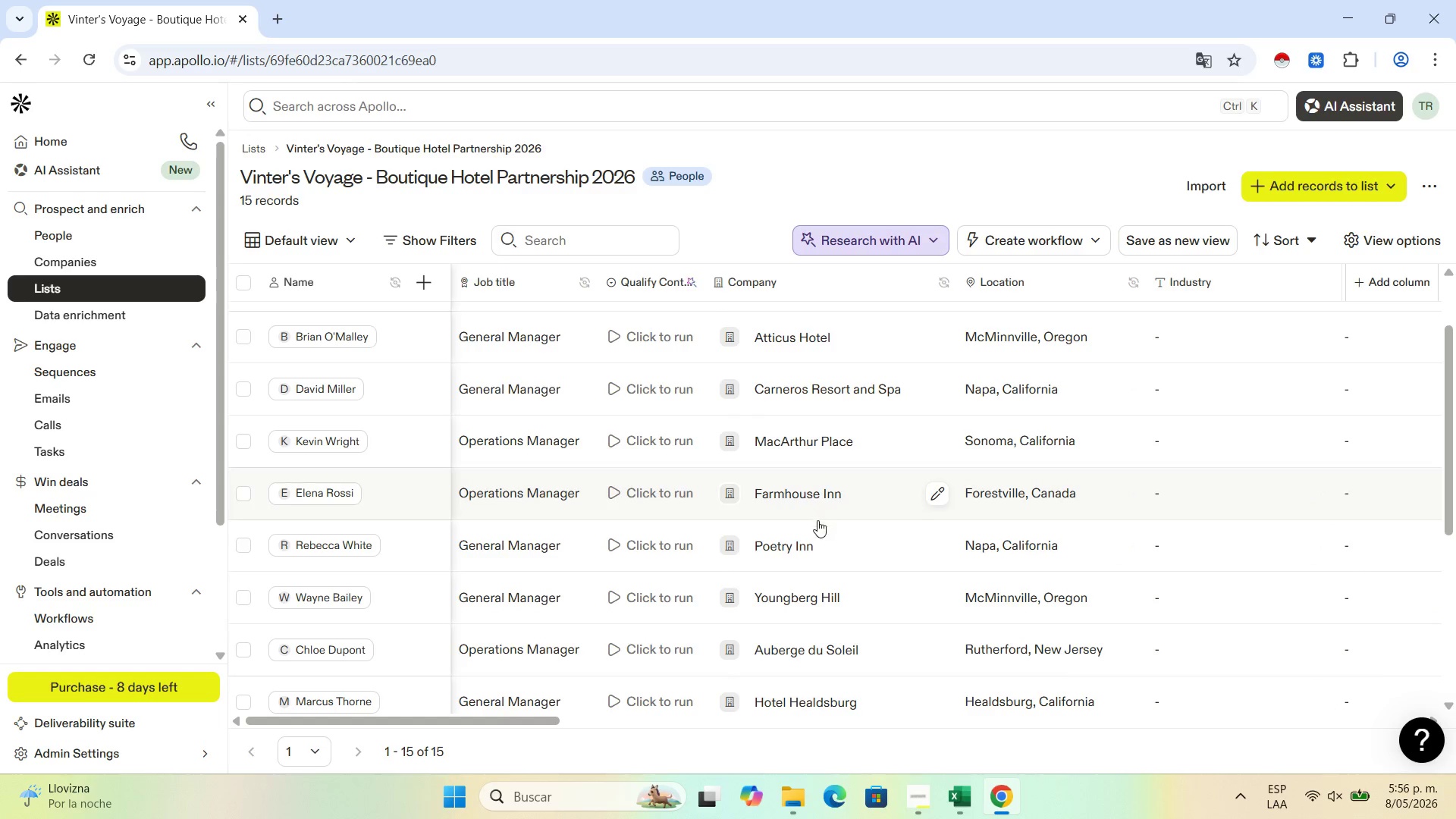 
scroll: coordinate [758, 614], scroll_direction: down, amount: 8.0
 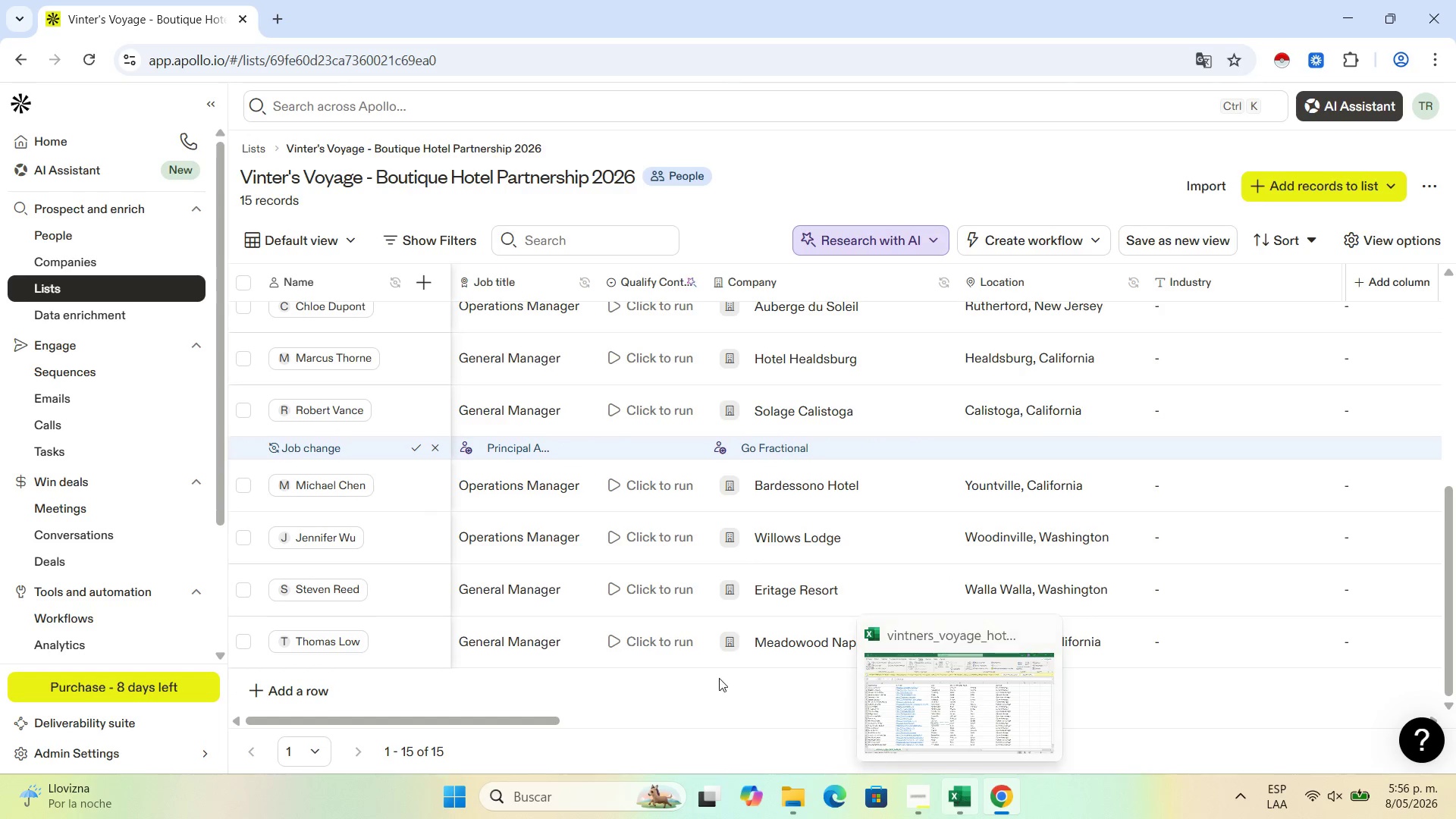 
left_click([289, 682])
 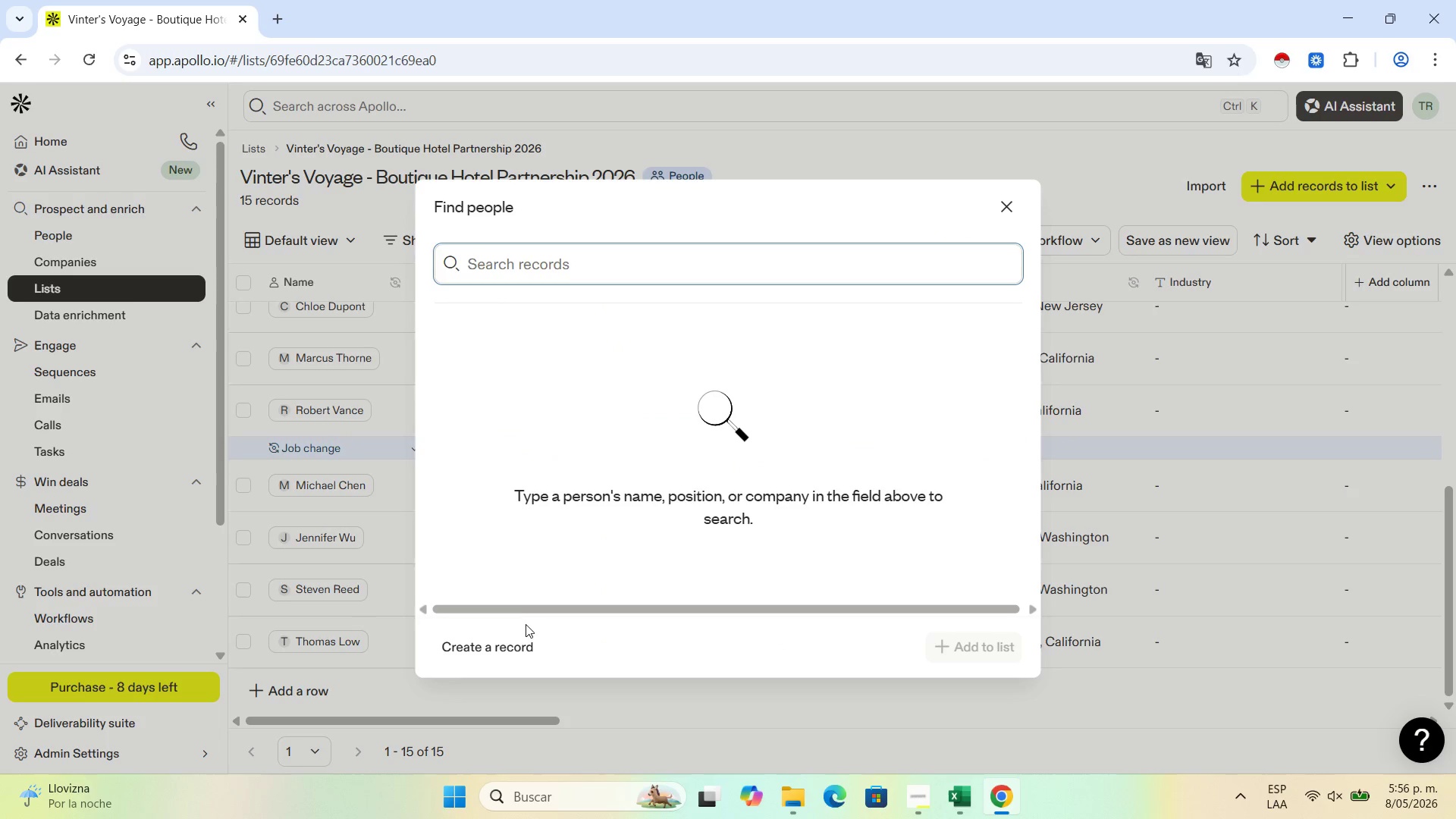 
left_click([513, 645])
 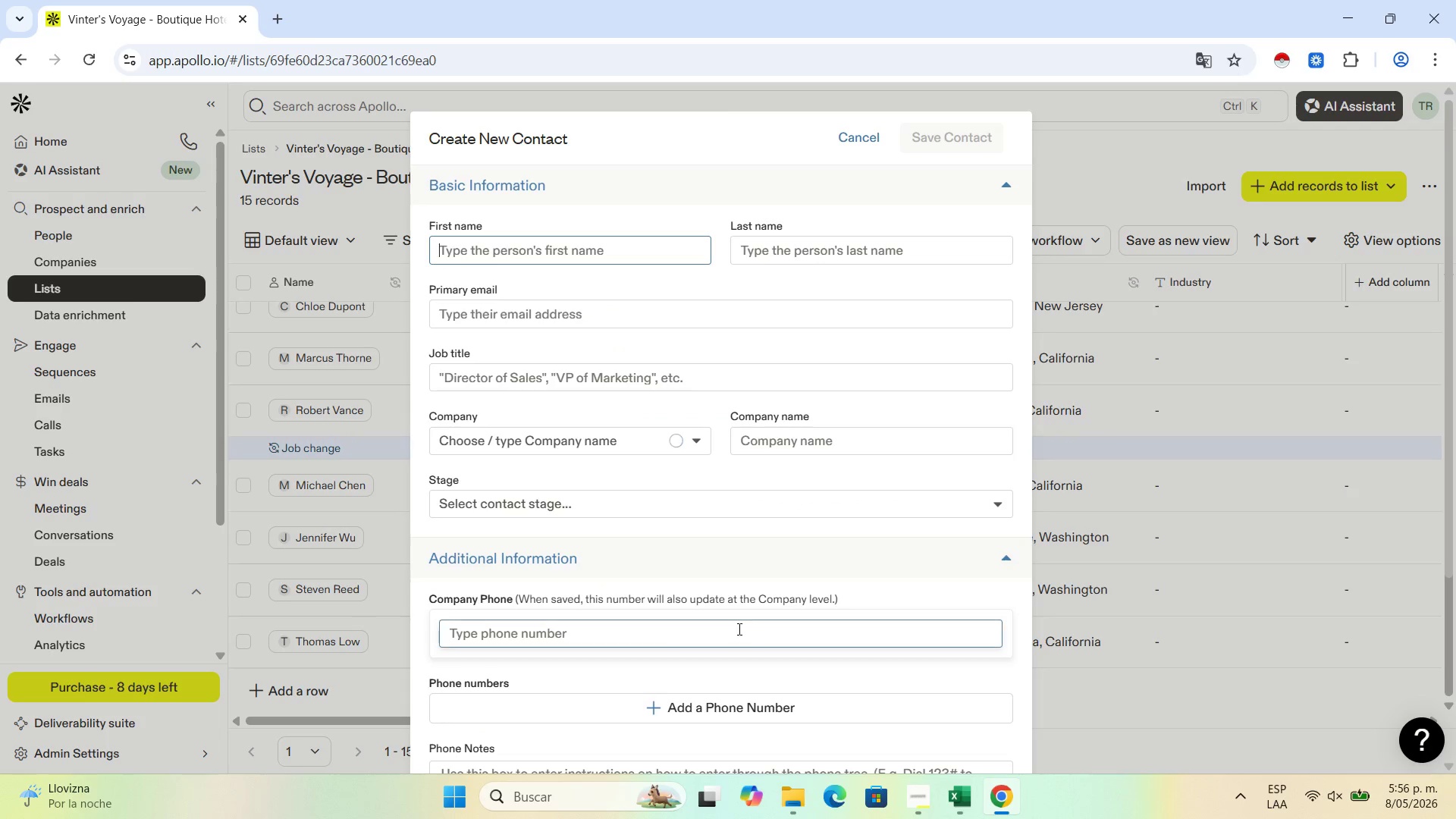 
scroll: coordinate [755, 598], scroll_direction: down, amount: 1.0
 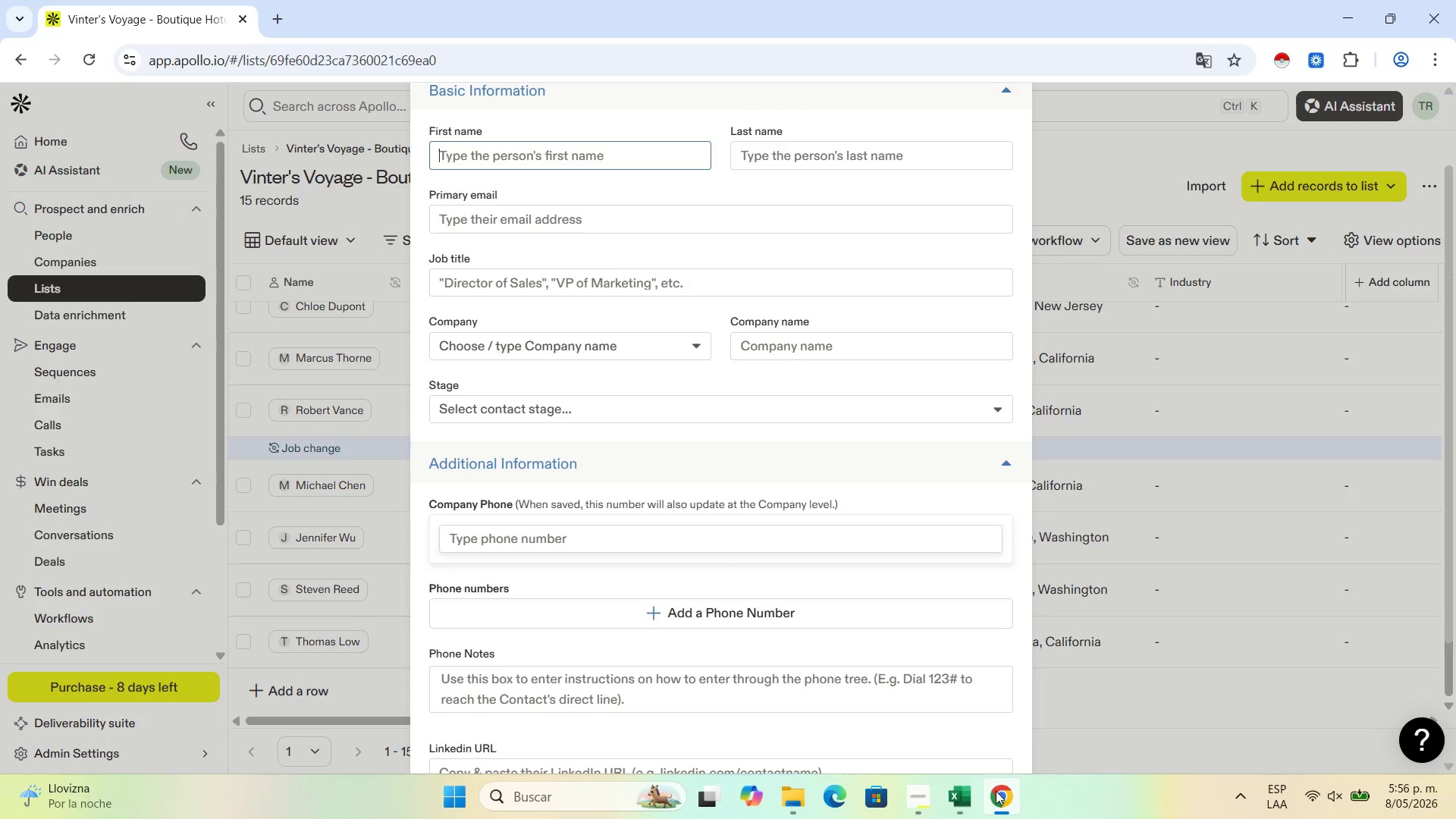 
left_click([974, 796])
 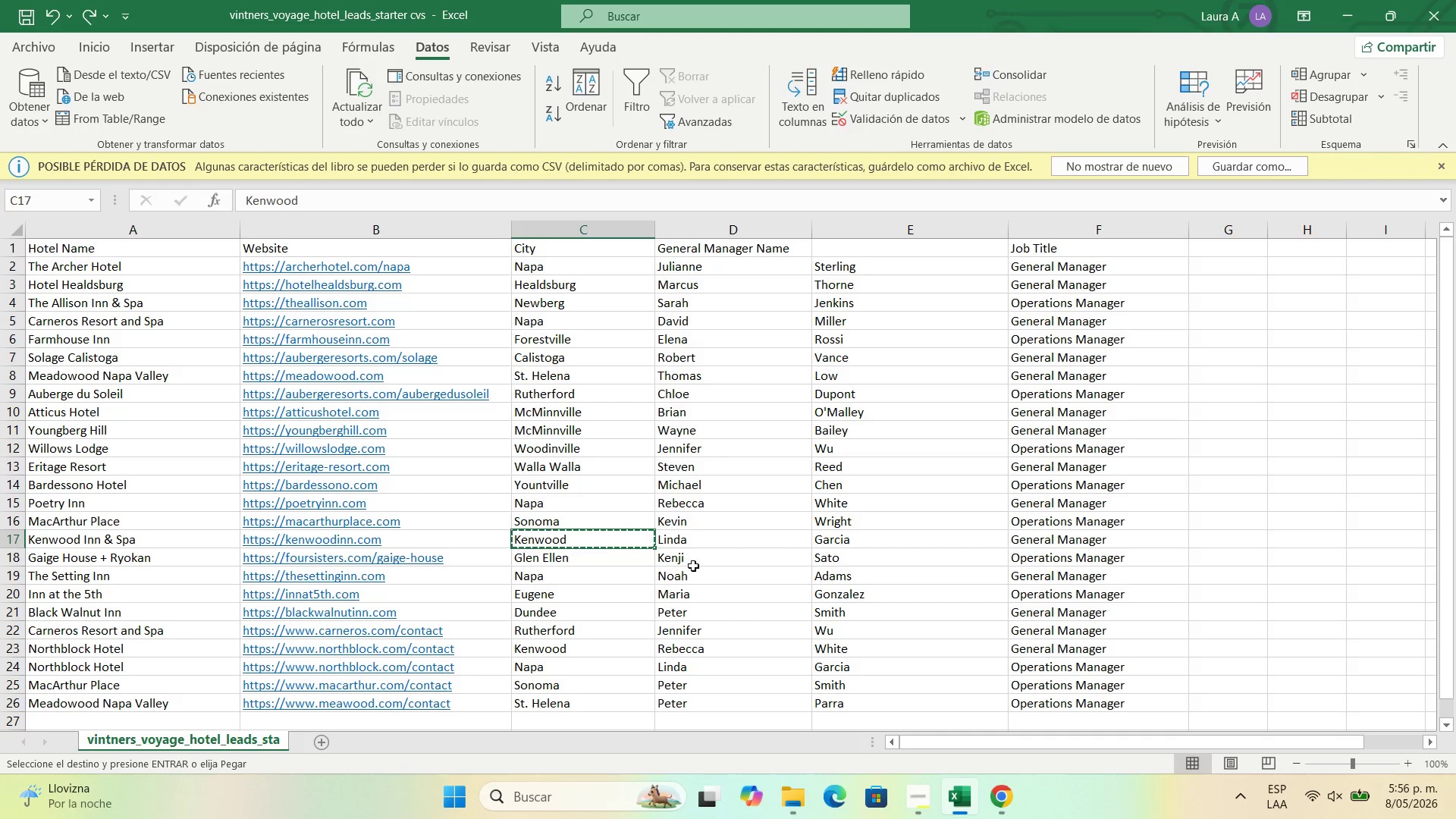 
left_click([696, 556])
 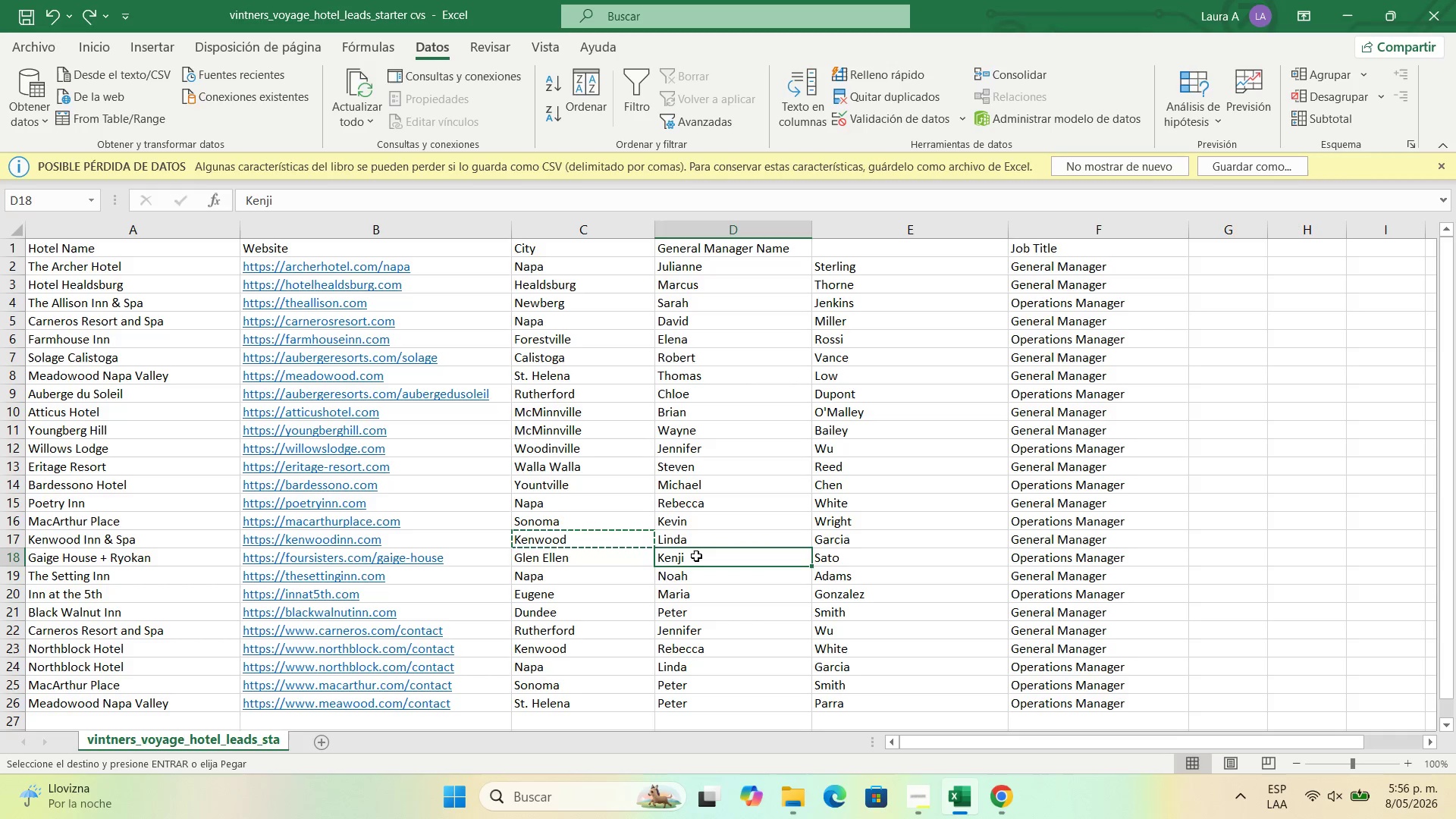 
key(Control+C)
 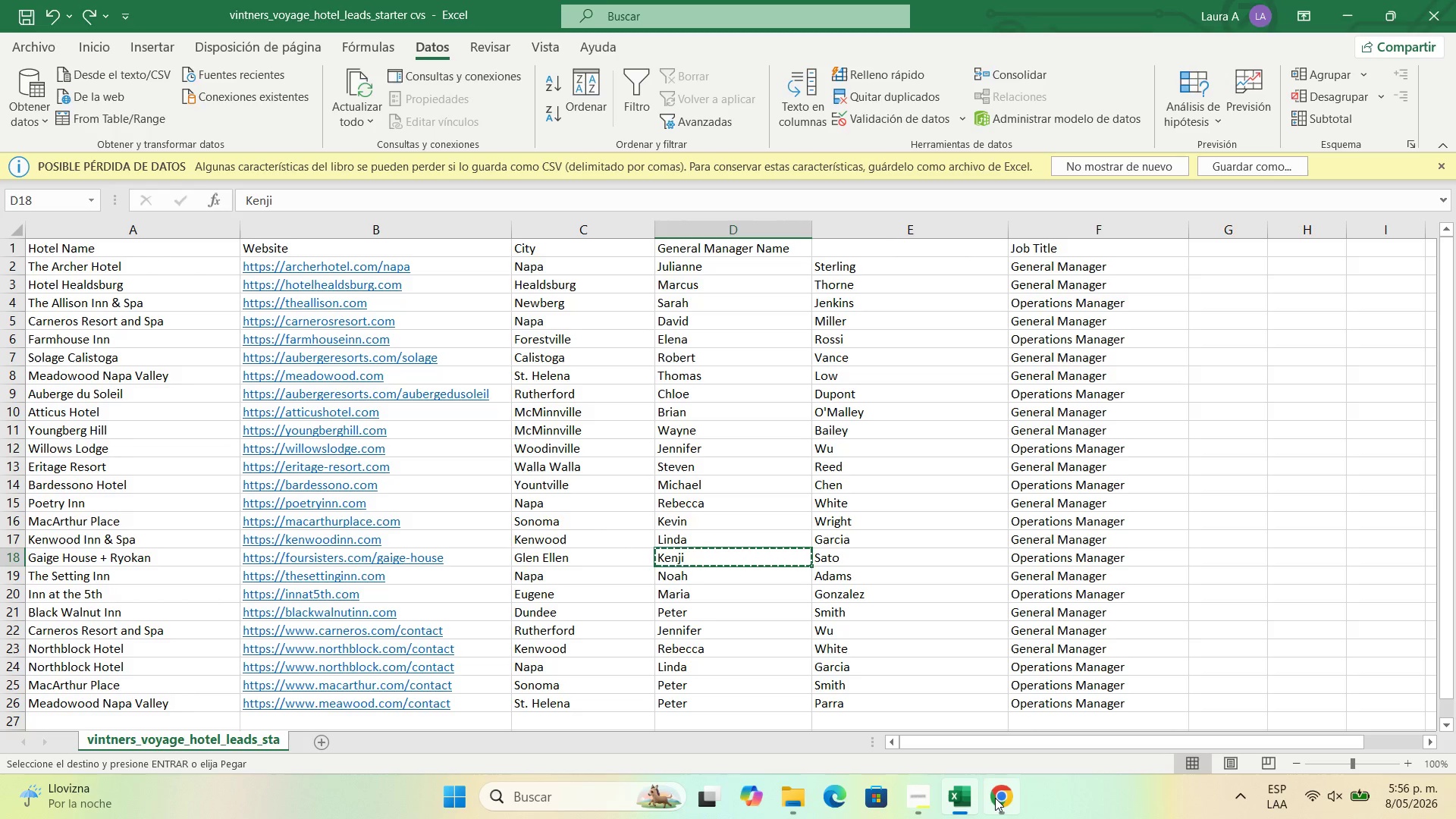 
left_click([1012, 796])
 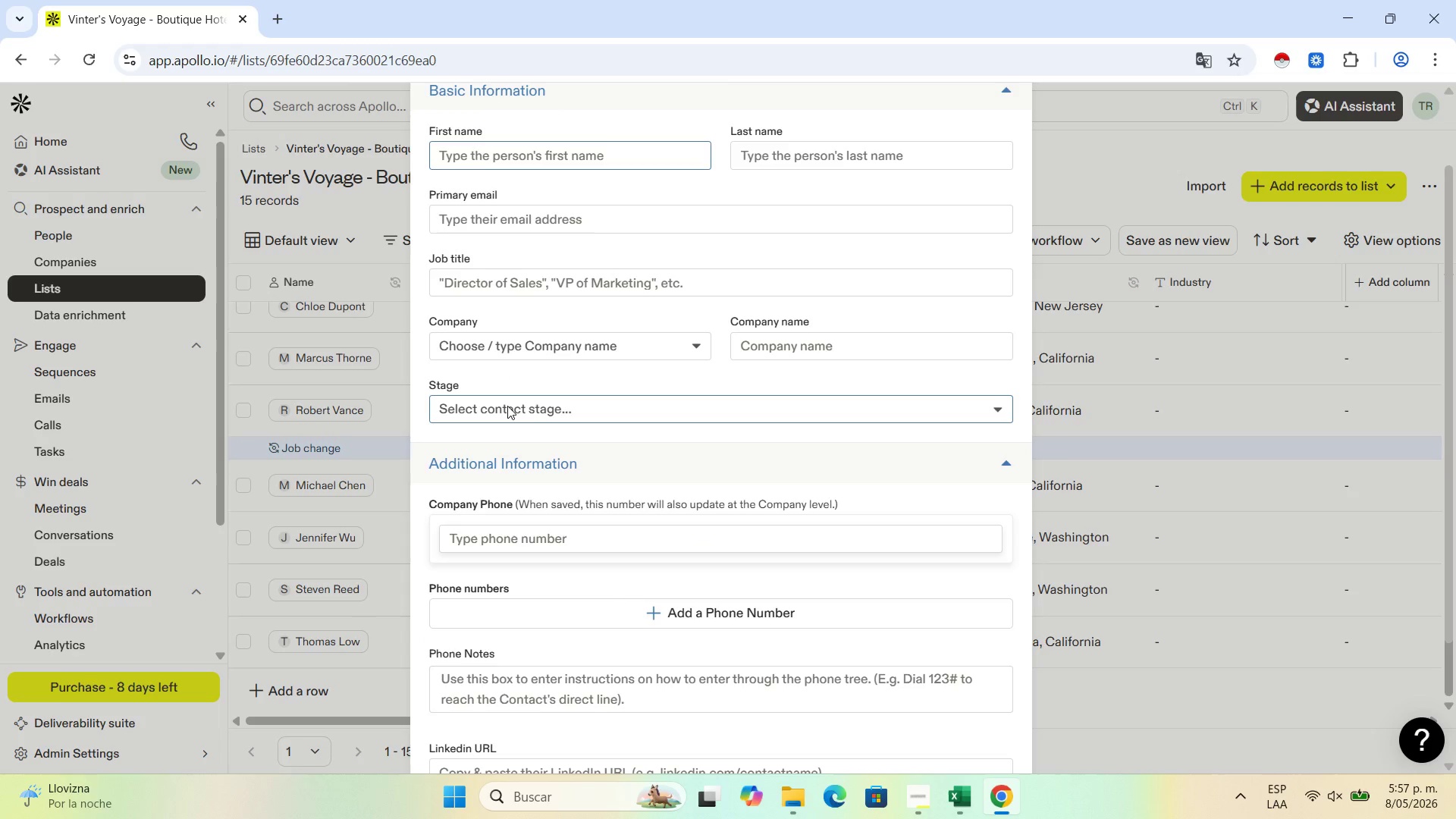 
scroll: coordinate [547, 531], scroll_direction: down, amount: 2.0
 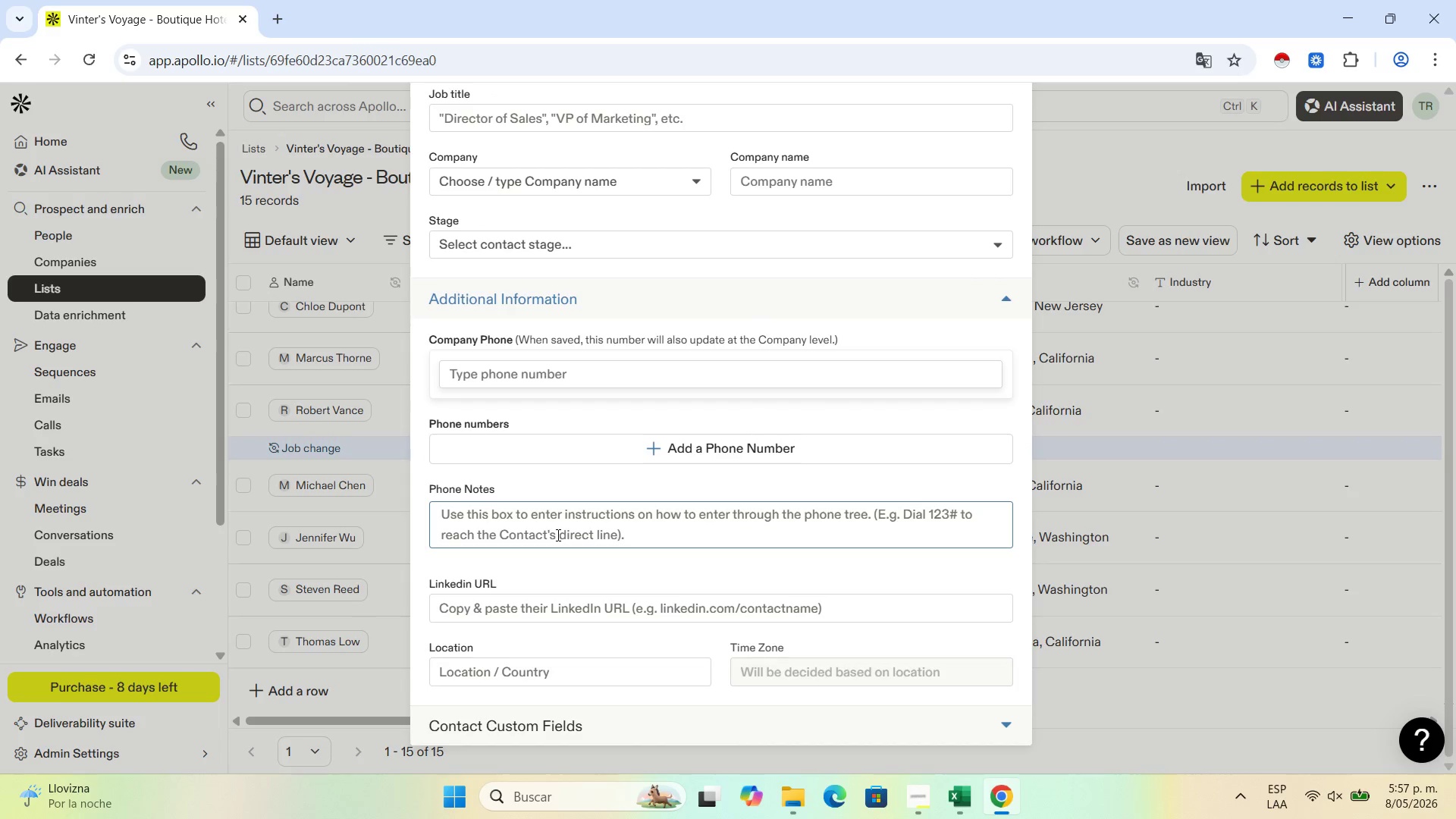 
scroll: coordinate [562, 523], scroll_direction: up, amount: 4.0
 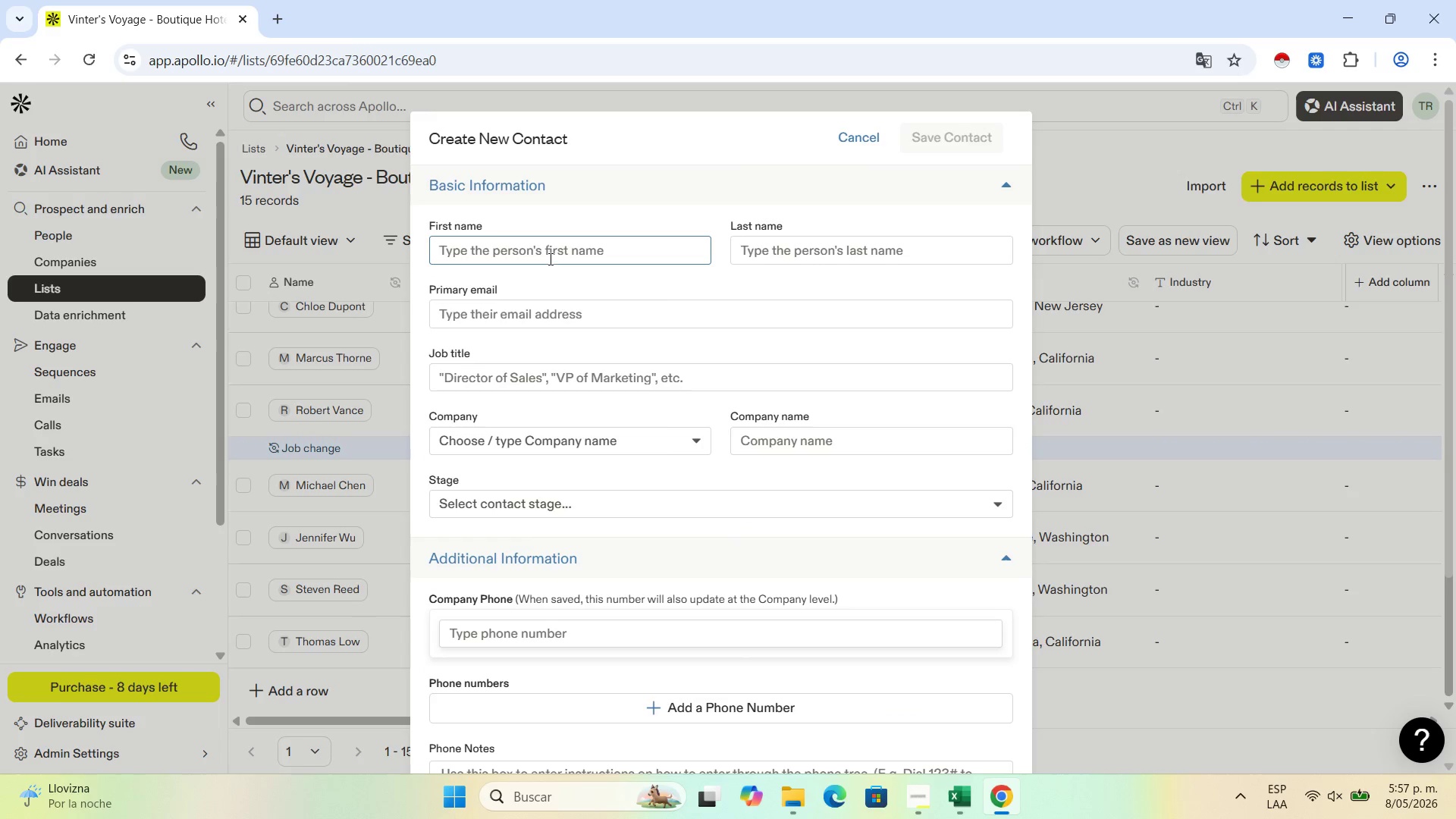 
key(Control+V)
 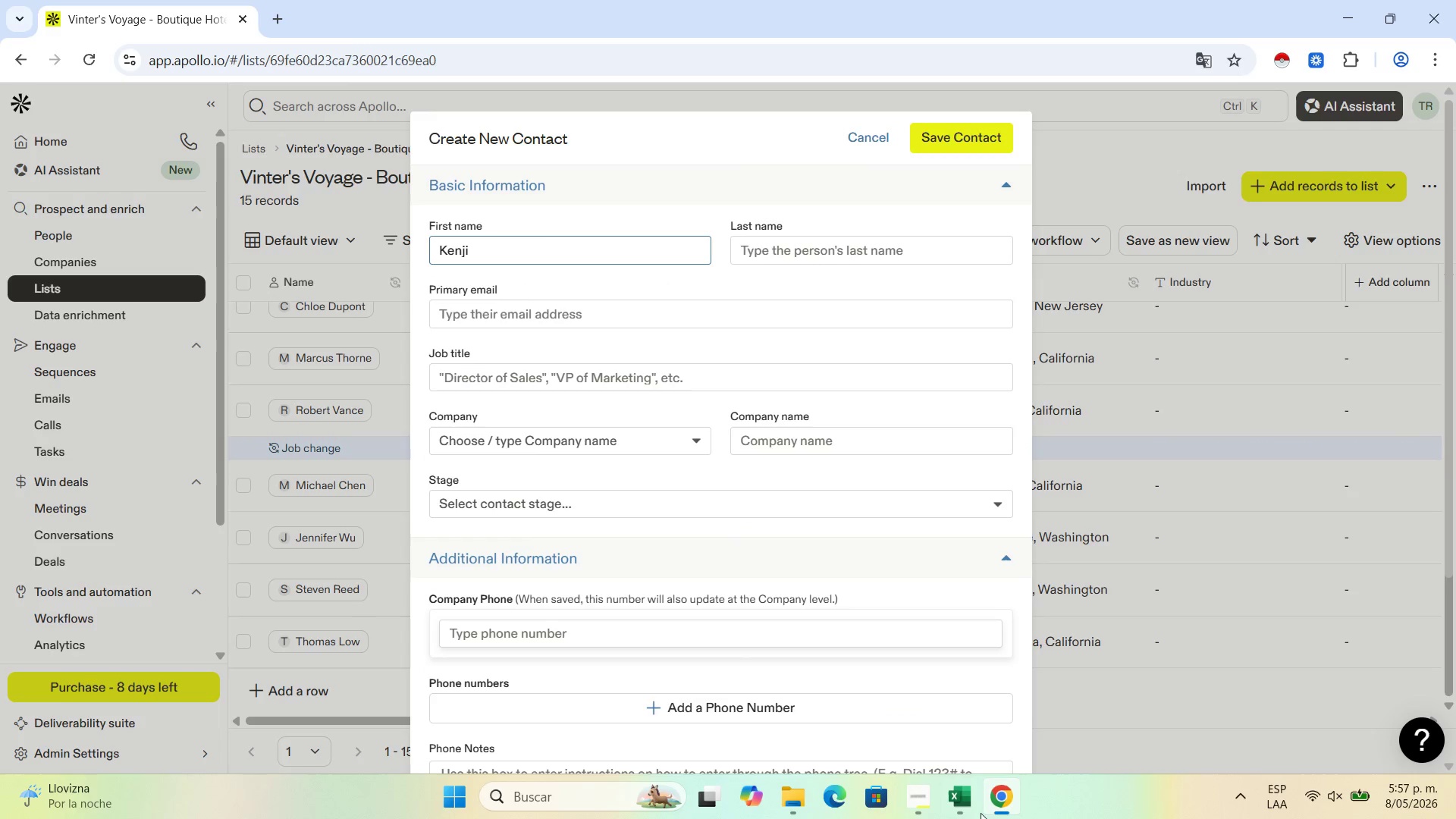 
left_click([966, 801])
 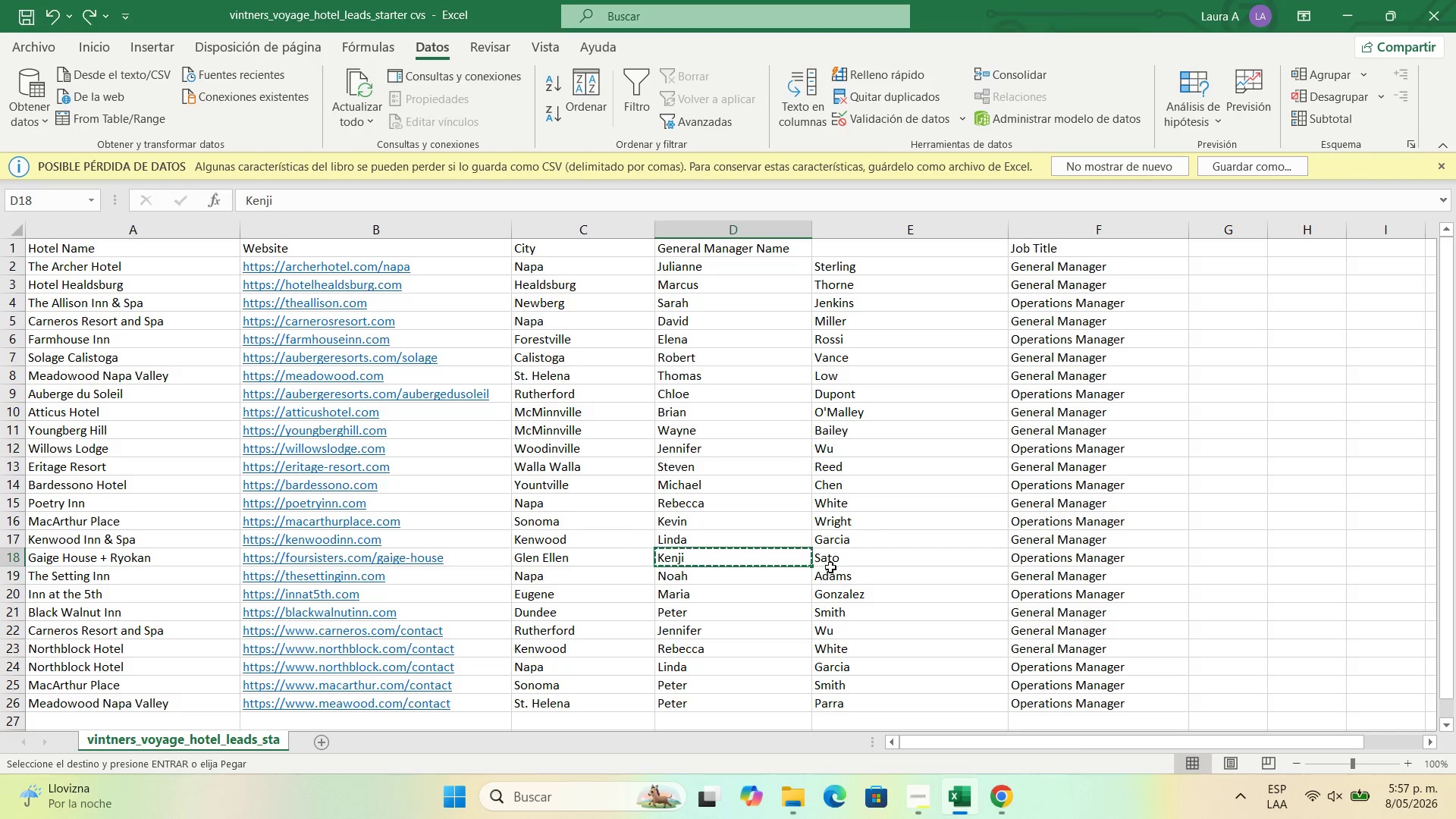 
left_click([836, 563])
 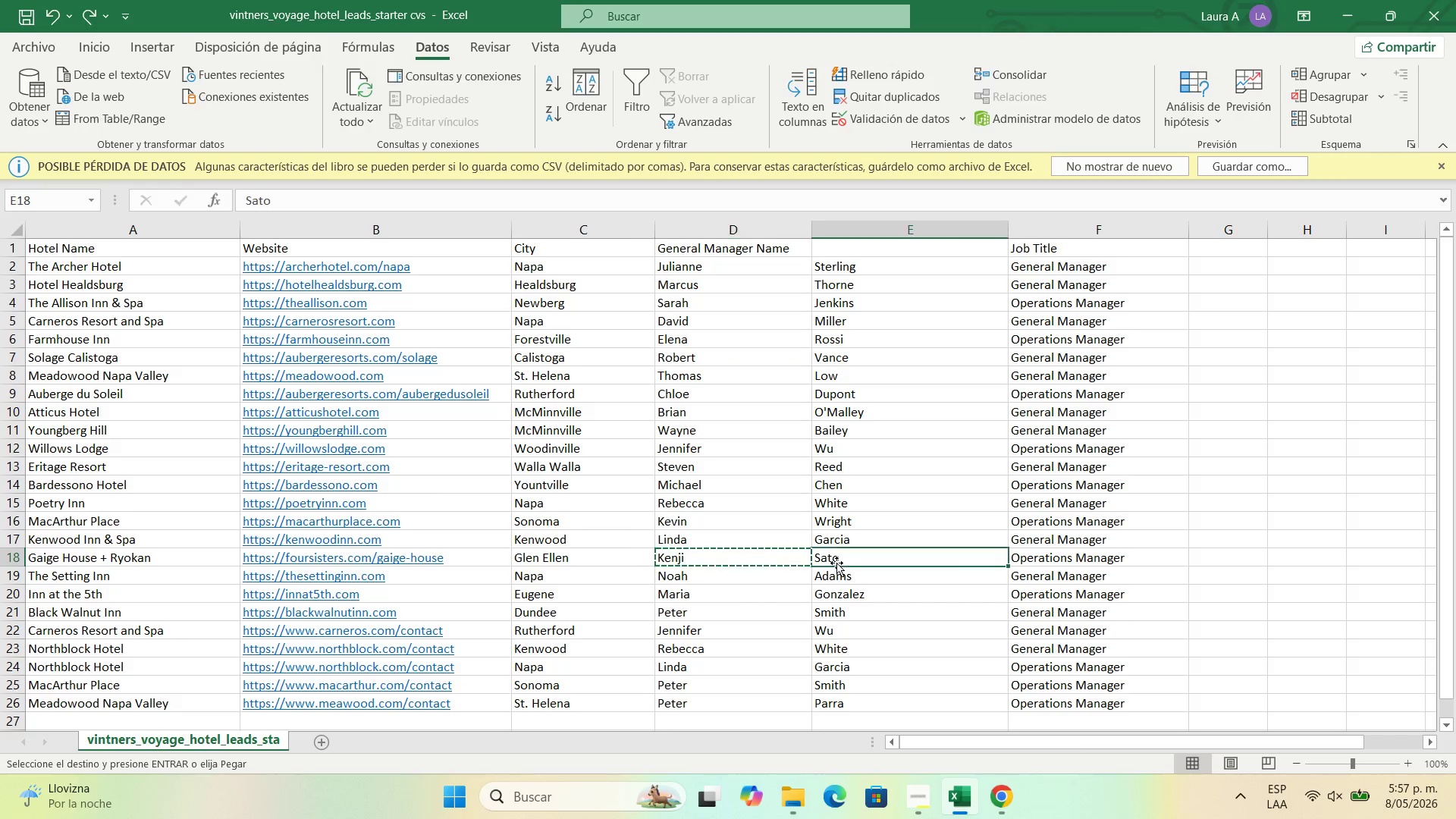 
key(Control+C)
 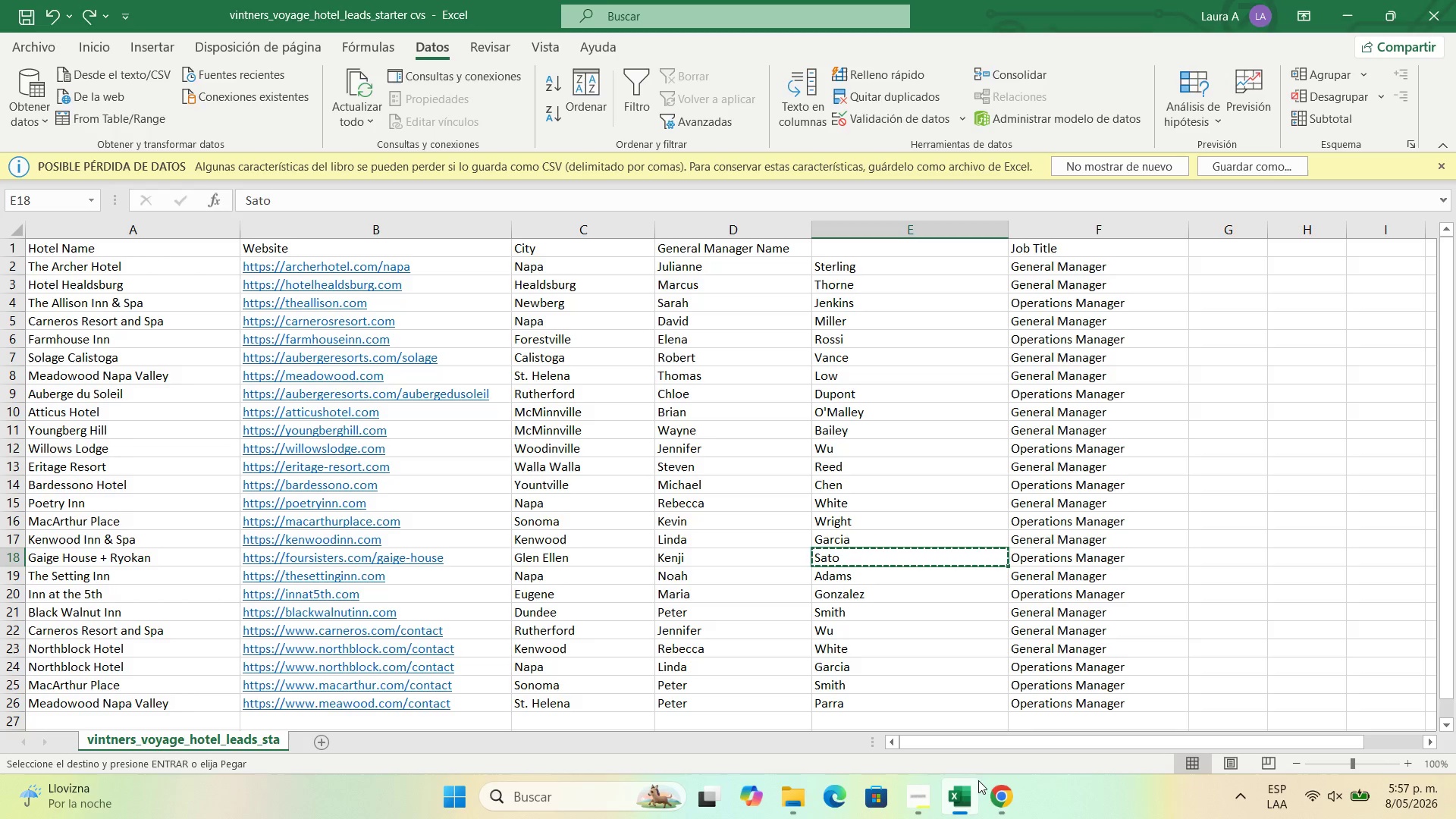 
left_click([999, 798])
 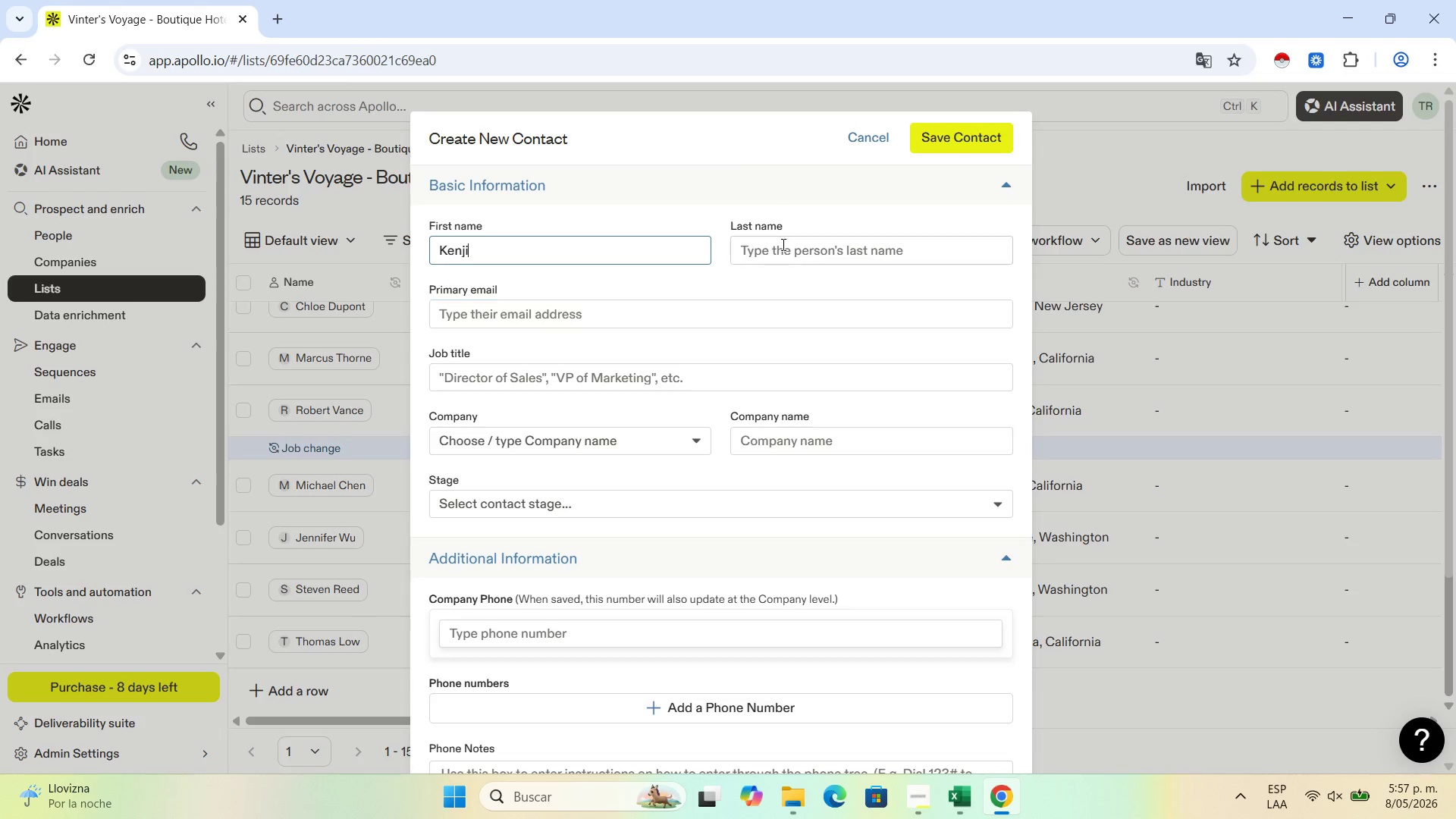 
left_click([783, 259])
 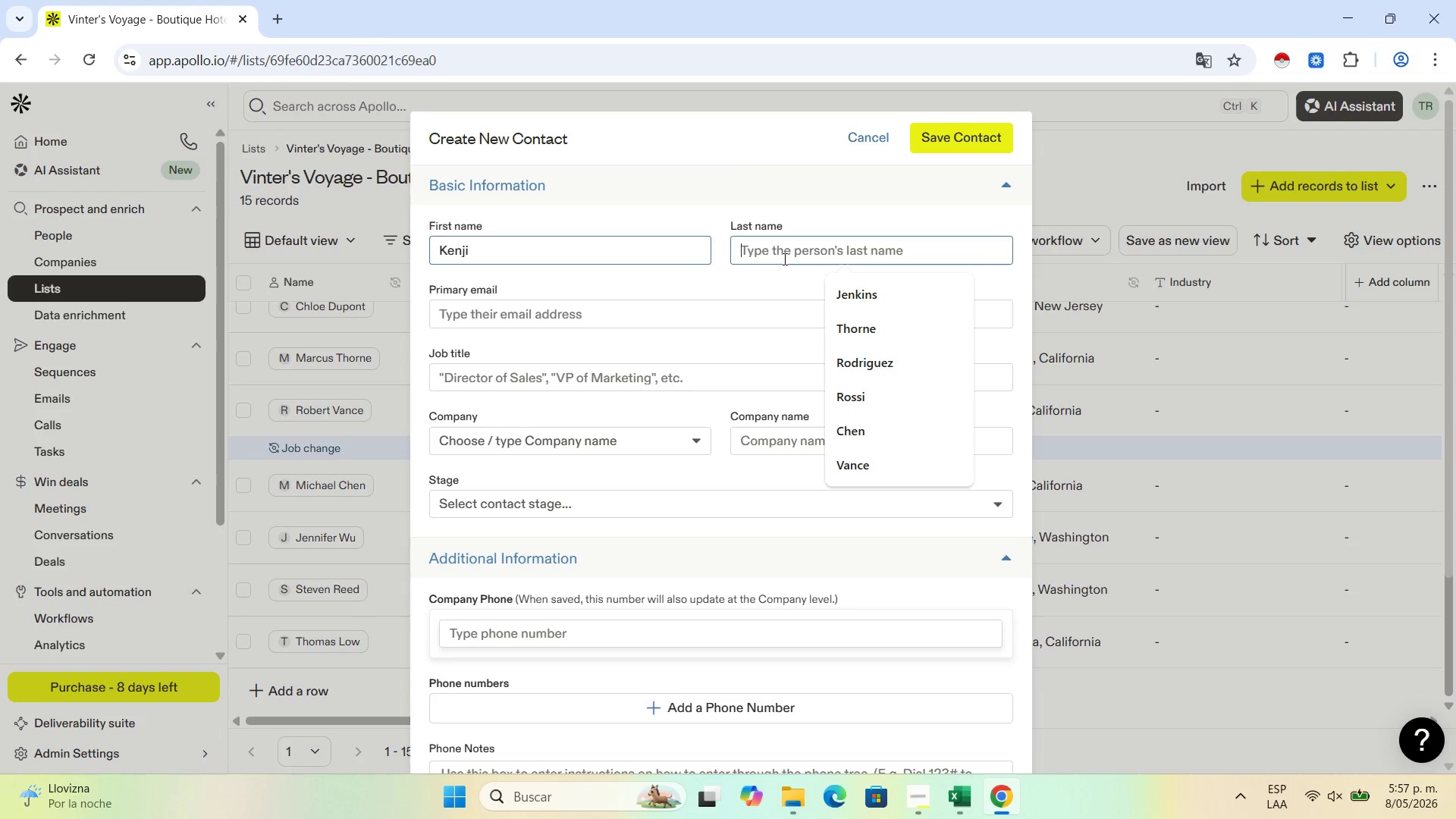 
key(Control+V)
 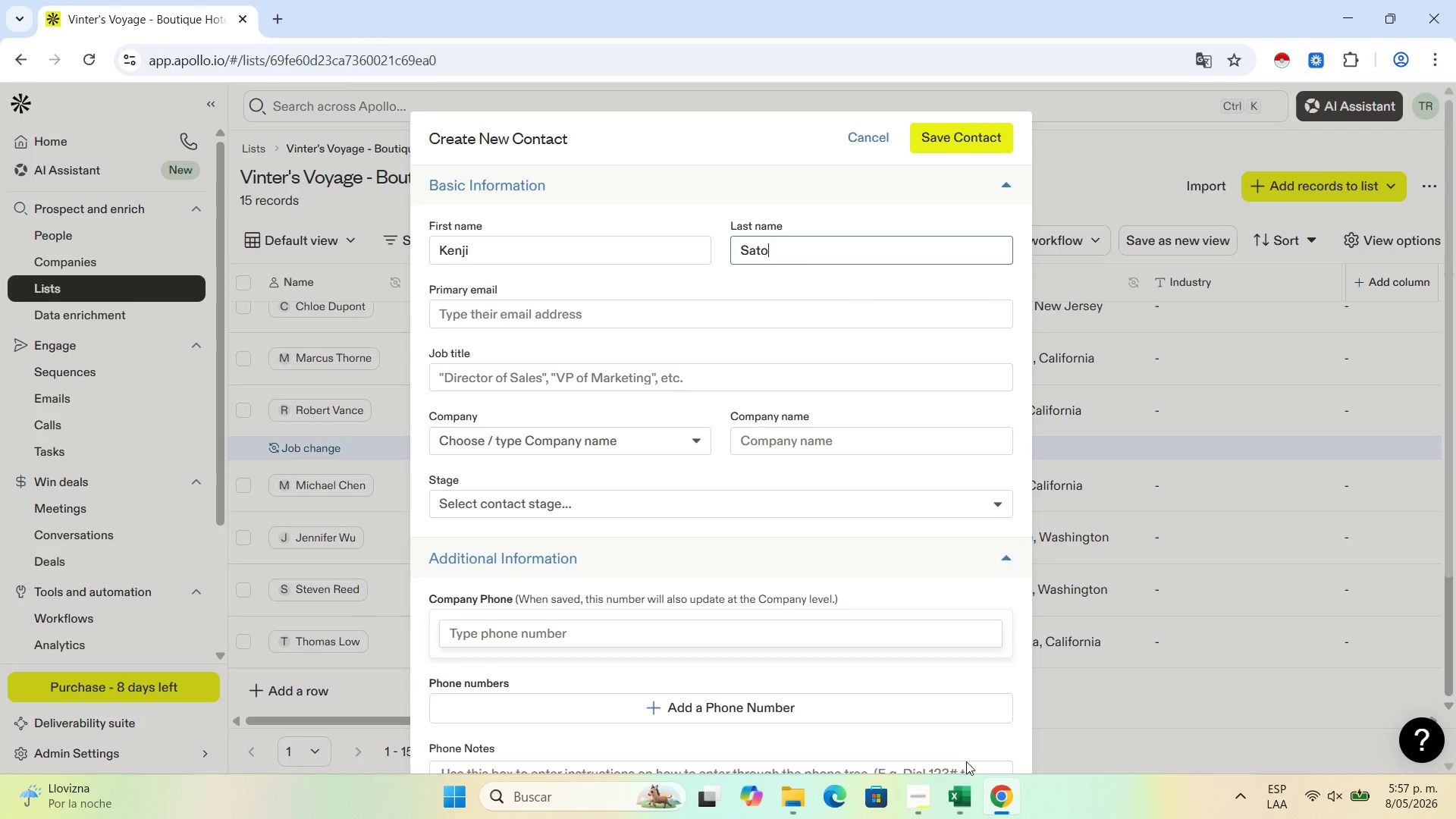 
left_click([960, 799])
 